 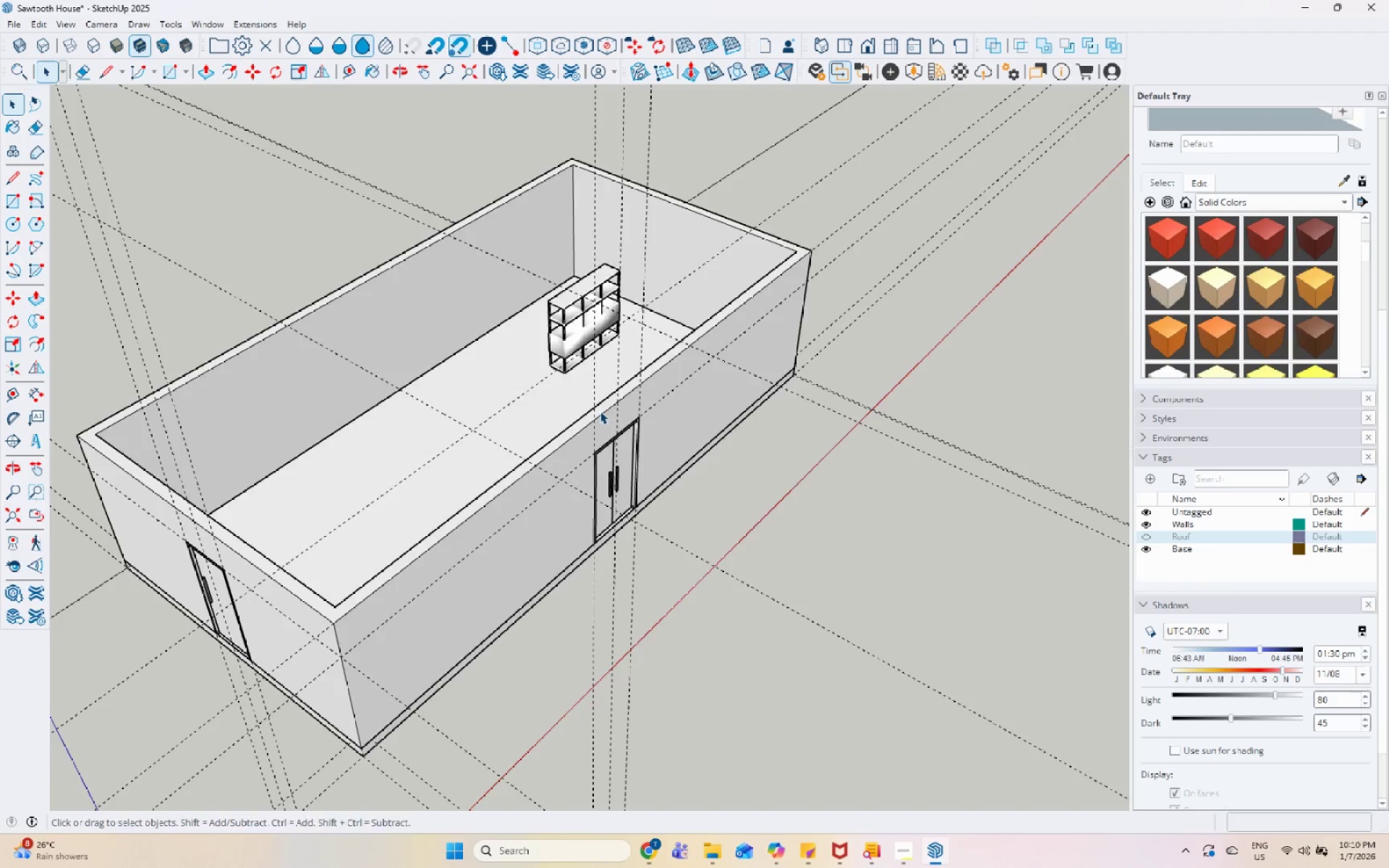 
scroll: coordinate [361, 305], scroll_direction: up, amount: 6.0
 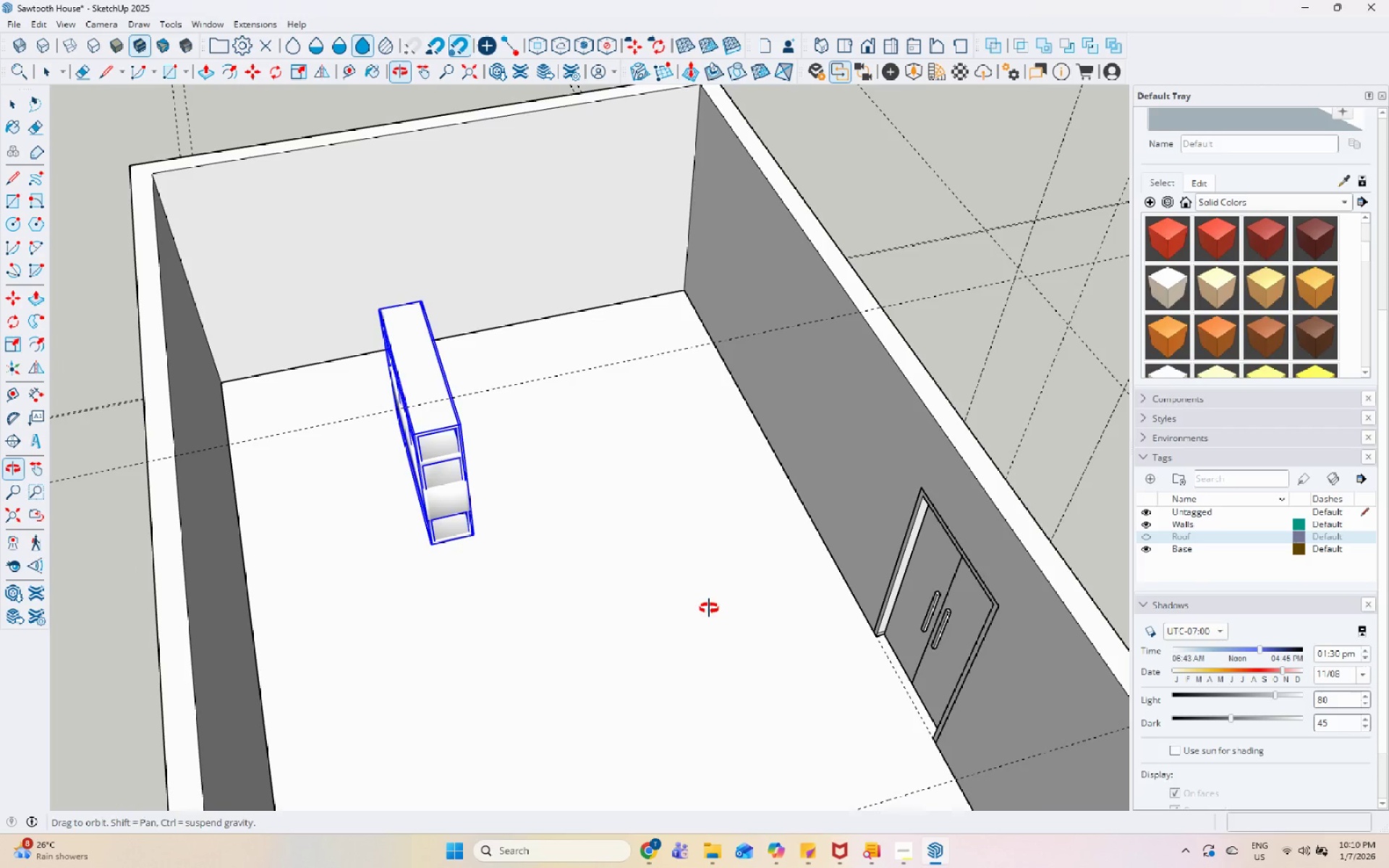 
scroll: coordinate [674, 609], scroll_direction: down, amount: 4.0
 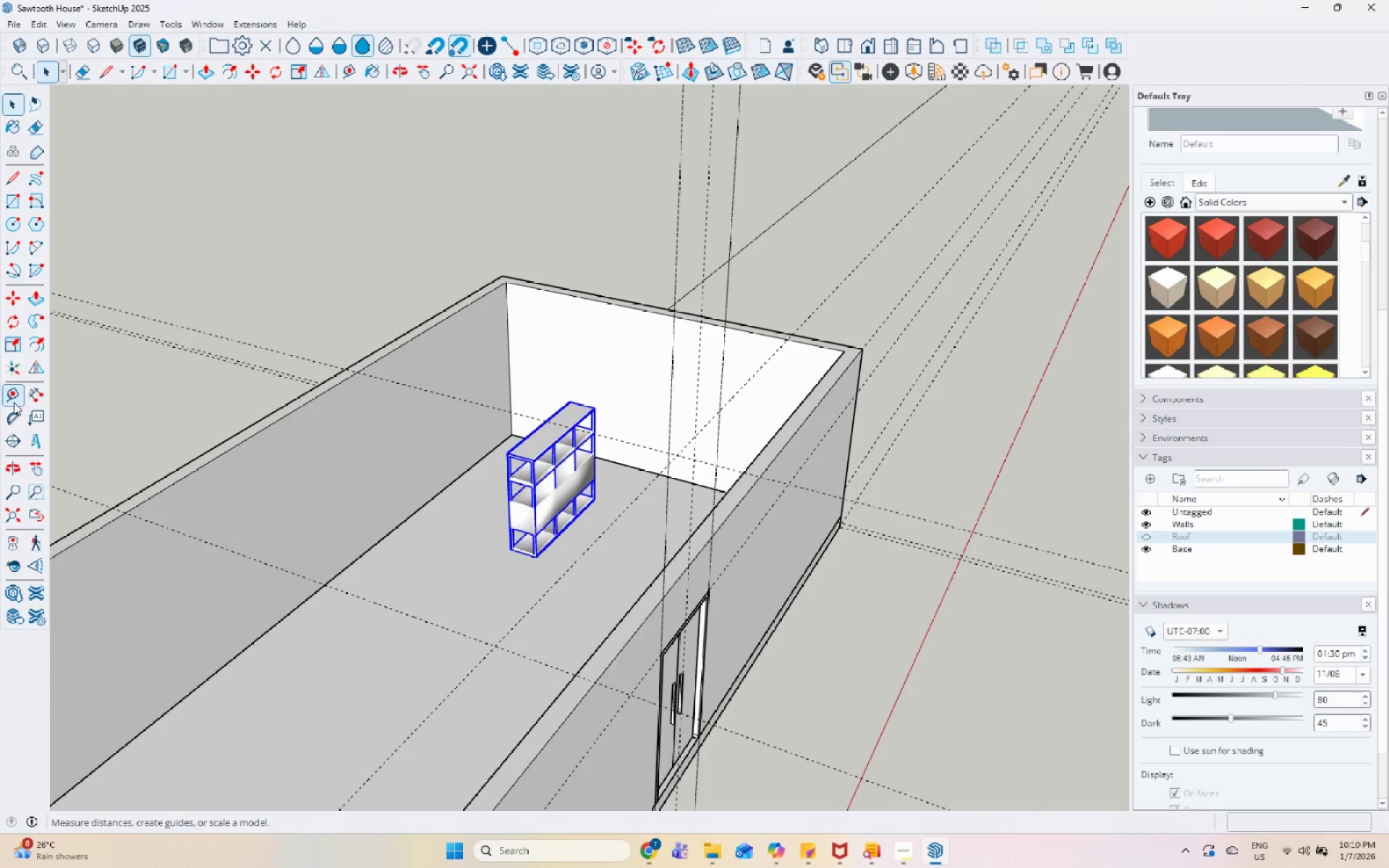 
left_click([9, 323])
 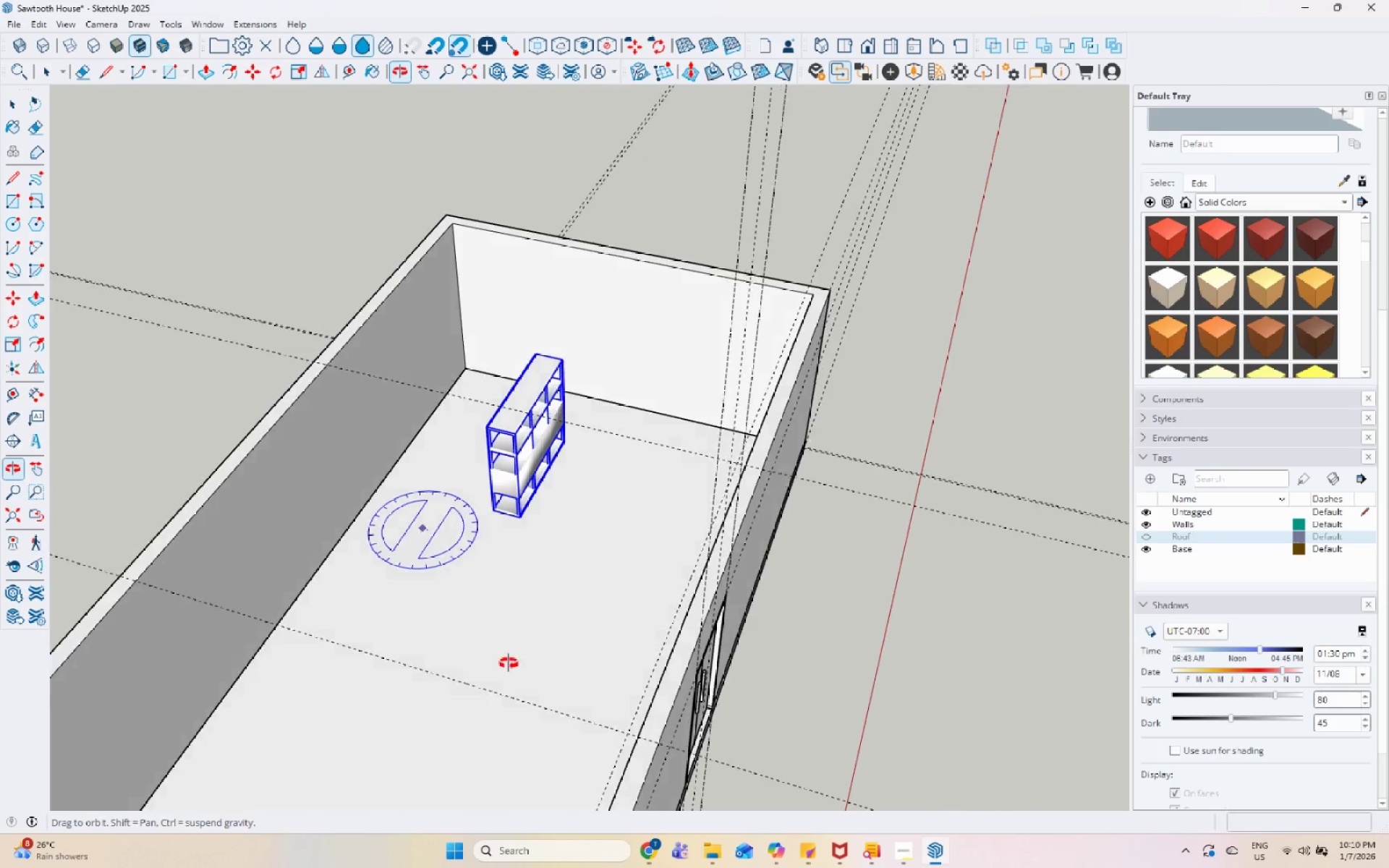 
key(Space)
 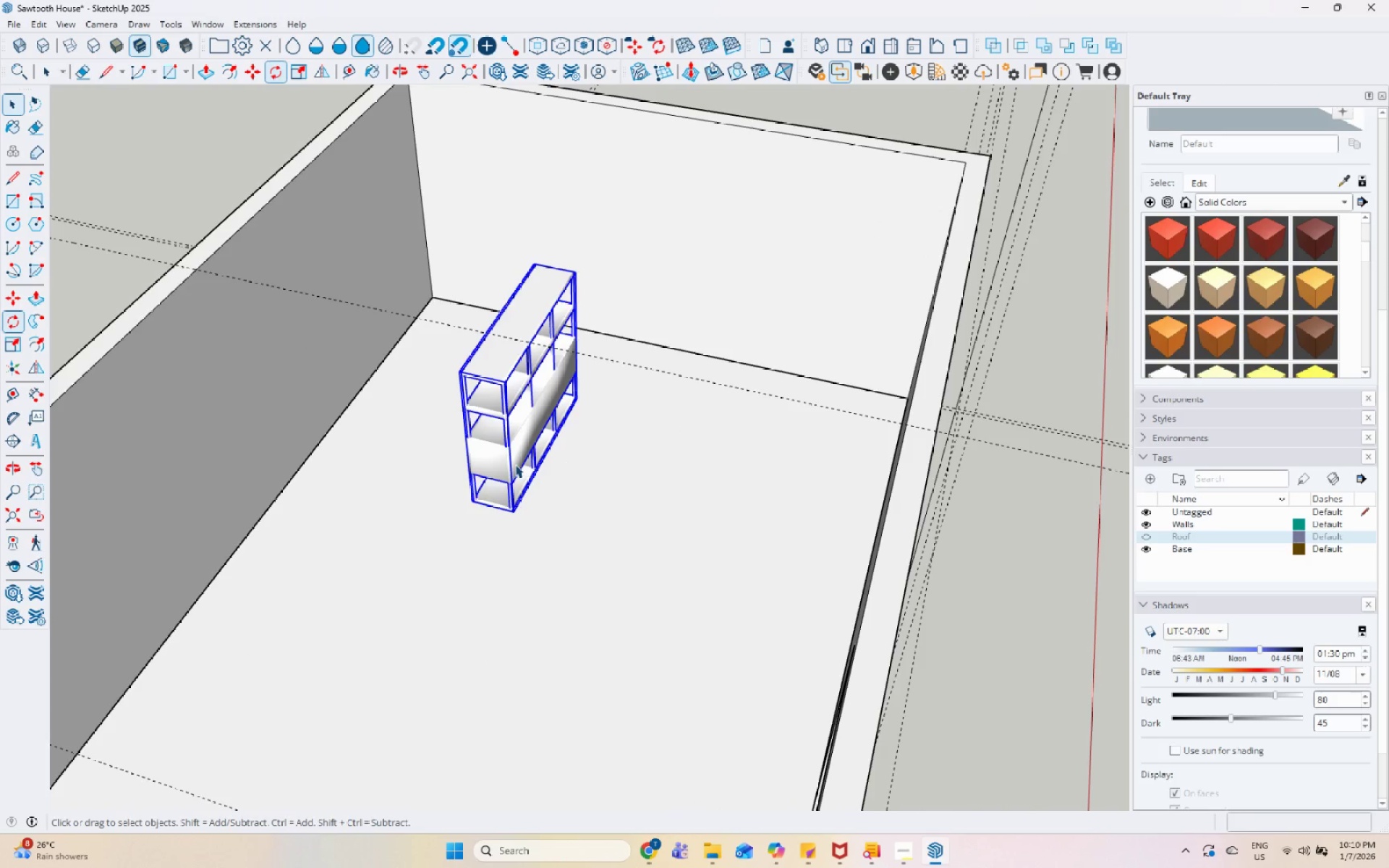 
scroll: coordinate [528, 516], scroll_direction: up, amount: 4.0
 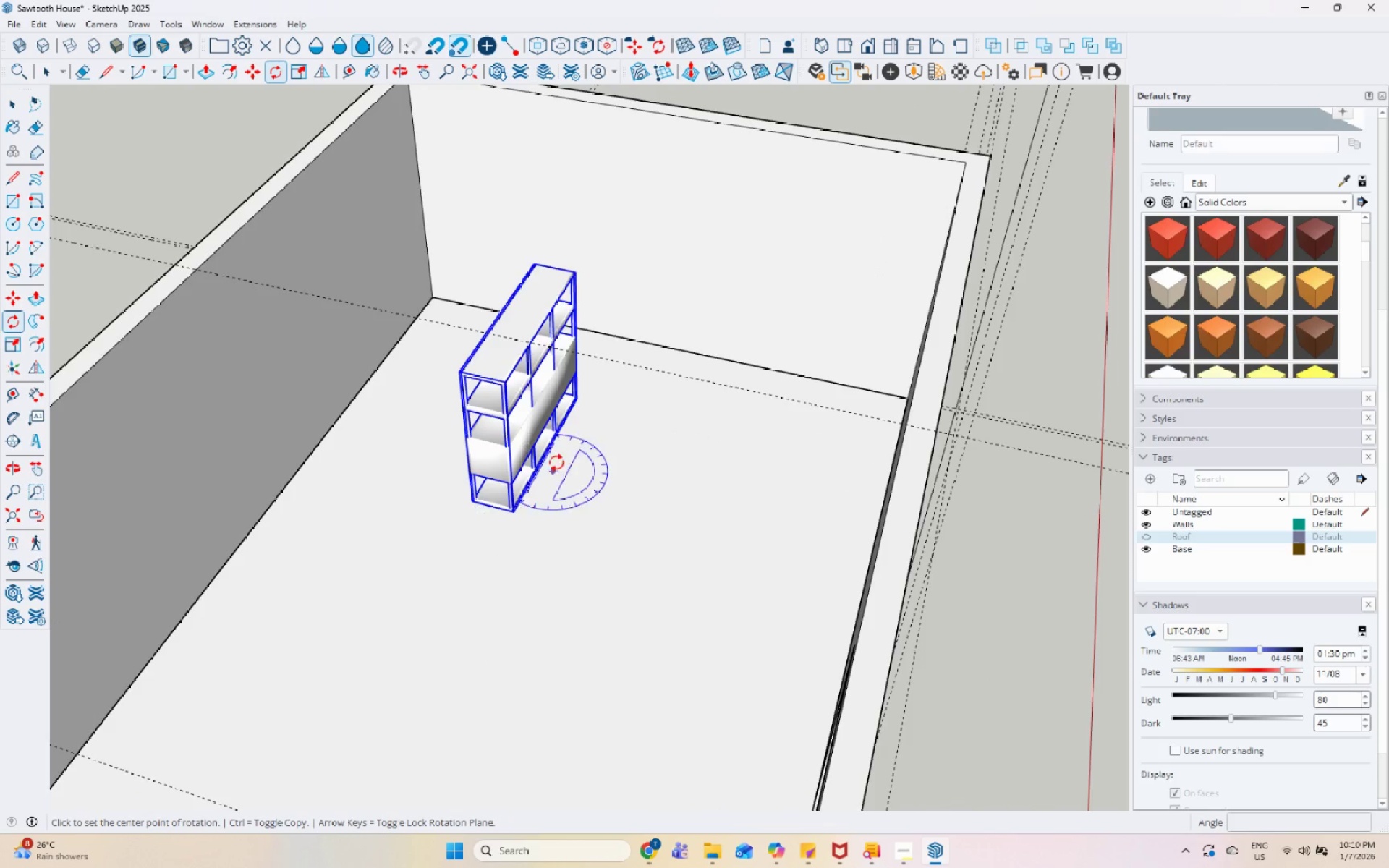 
left_click([514, 464])
 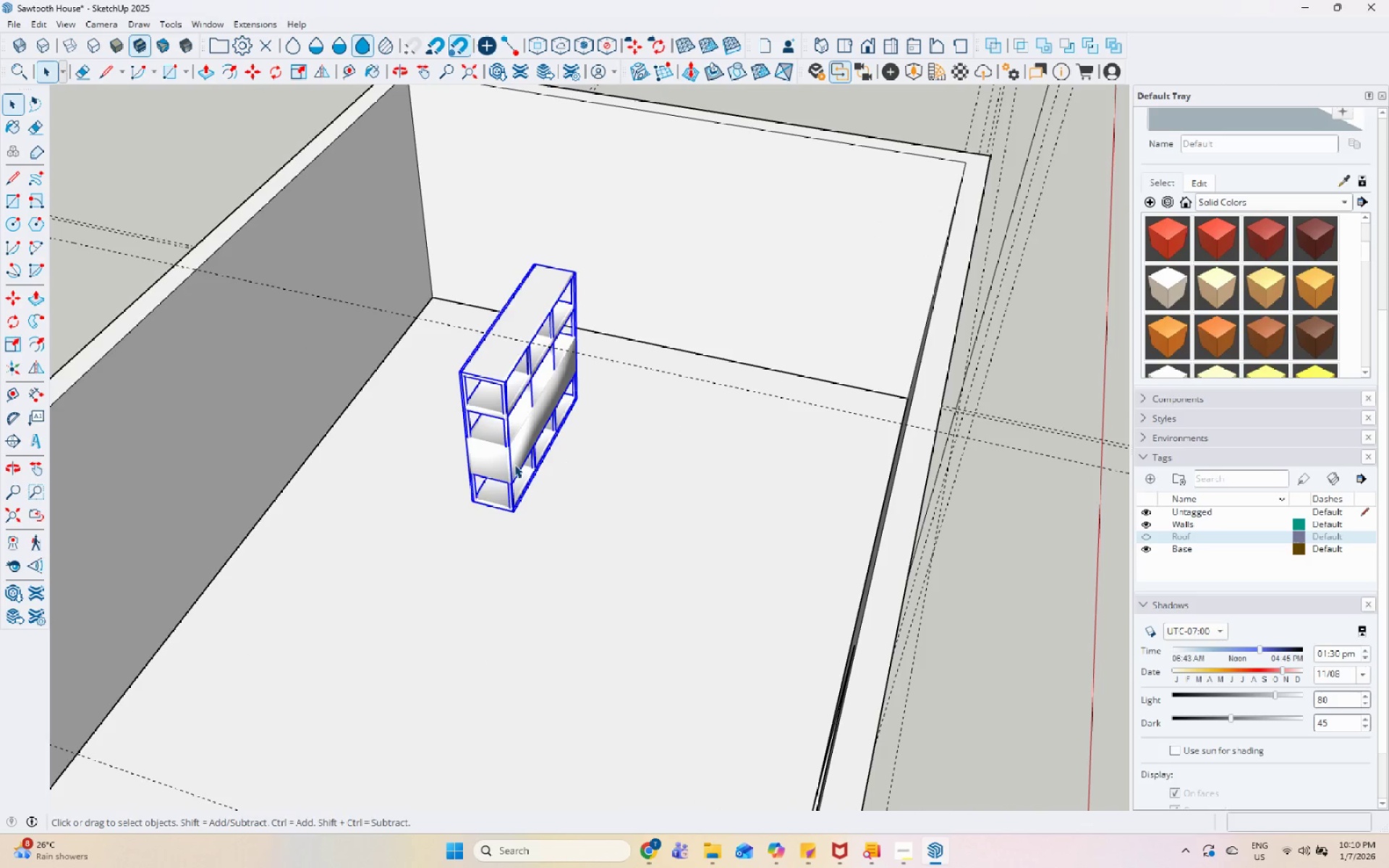 
key(M)
 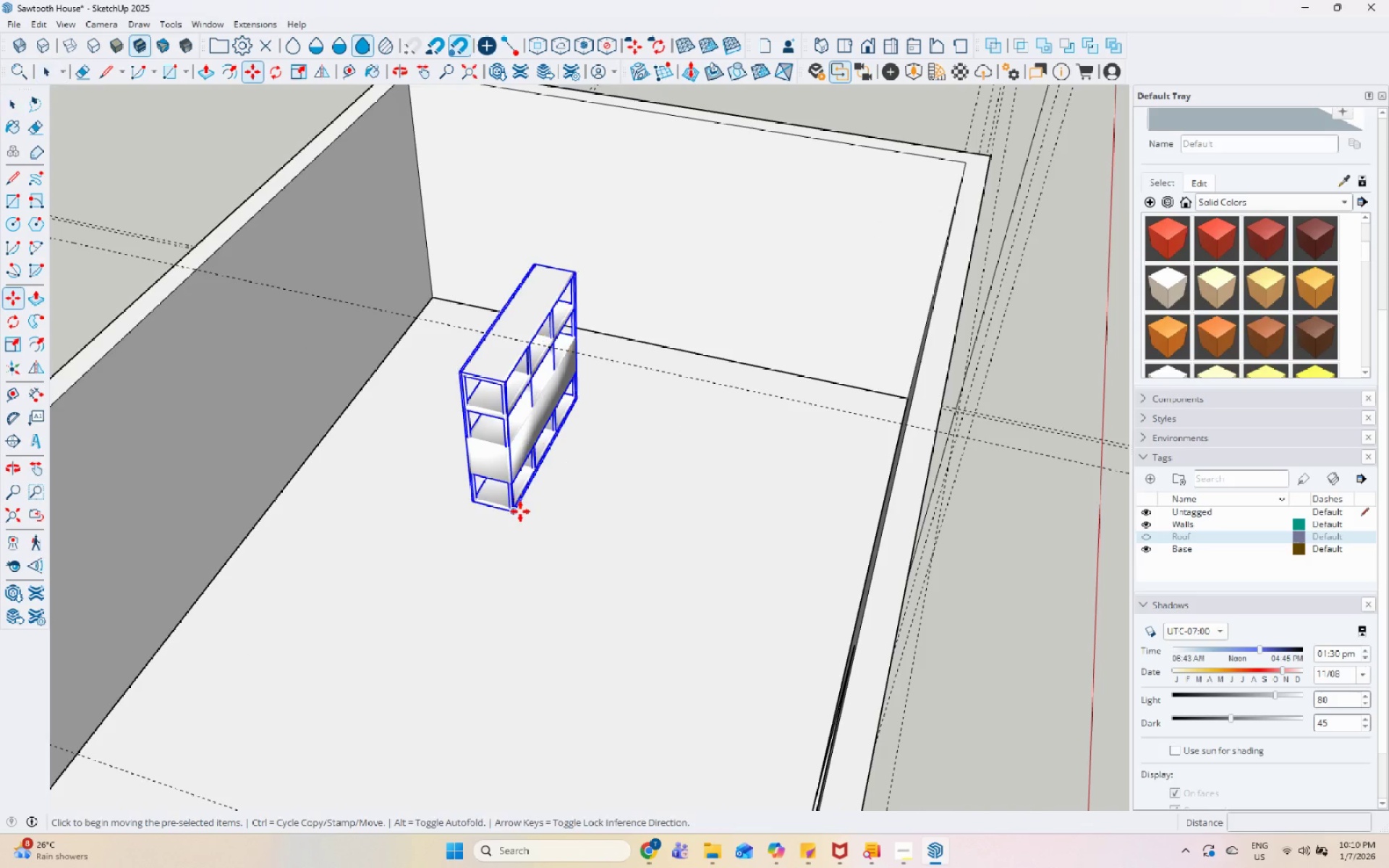 
left_click([520, 511])
 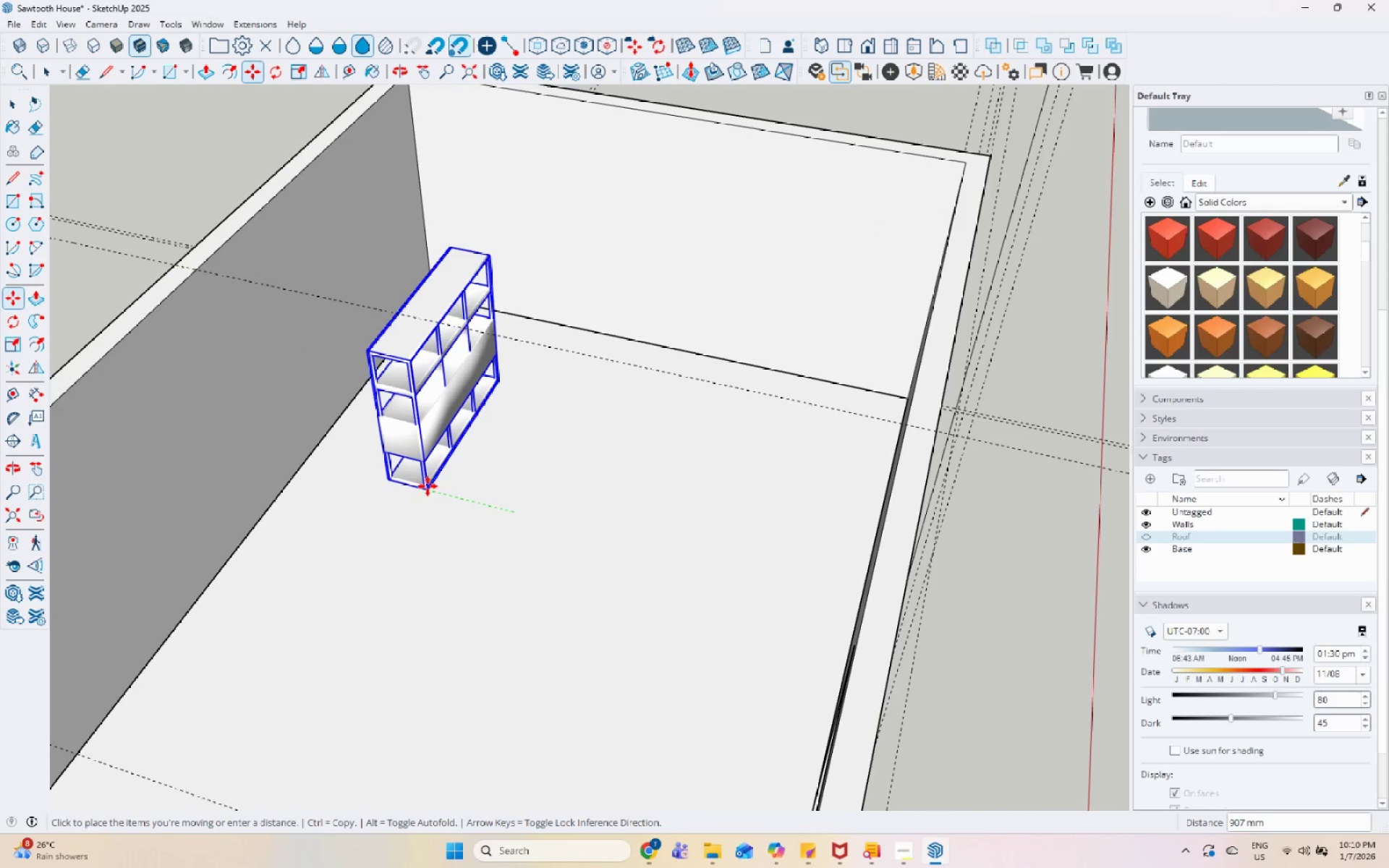 
left_click([420, 482])
 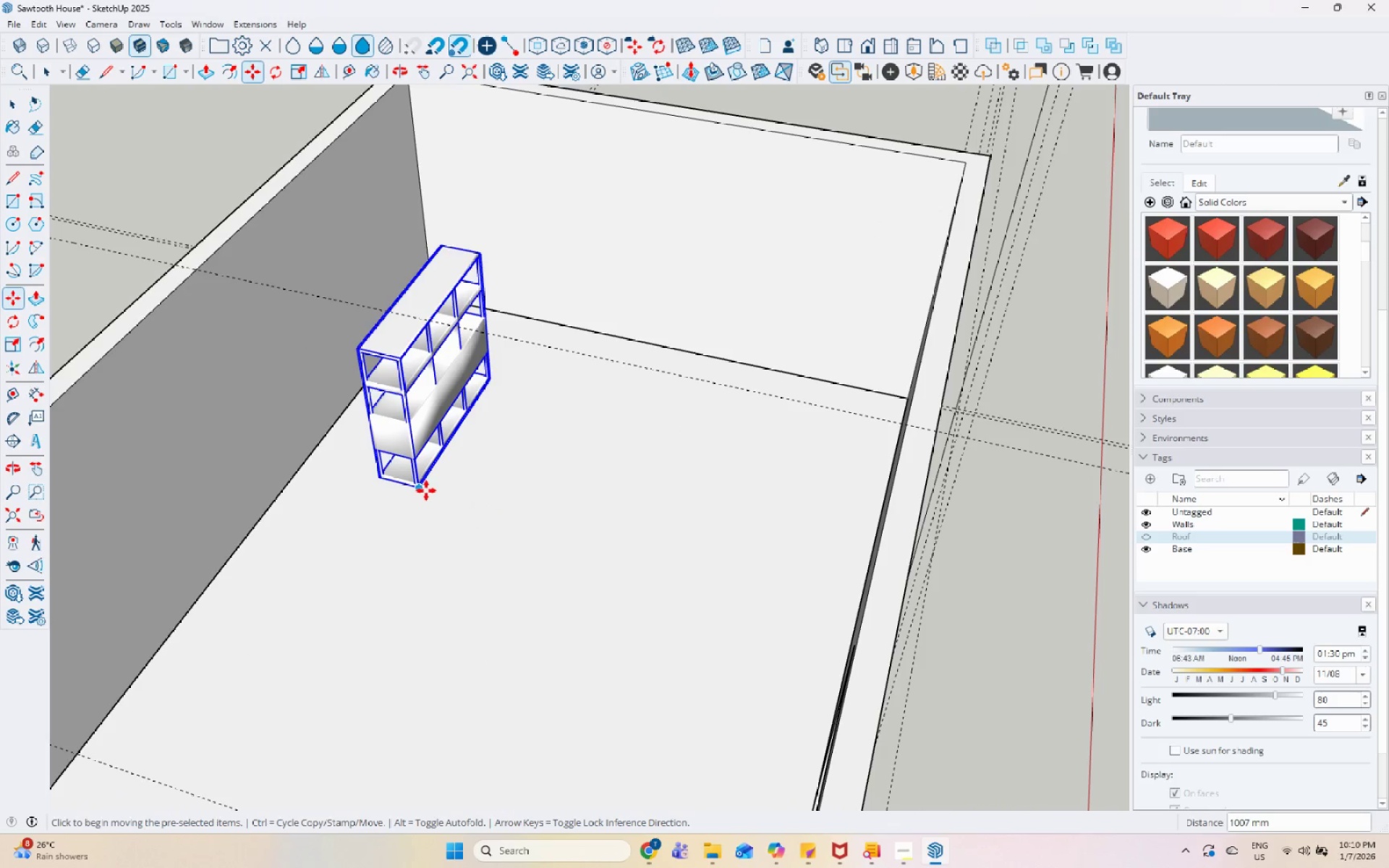 
key(Control+ControlLeft)
 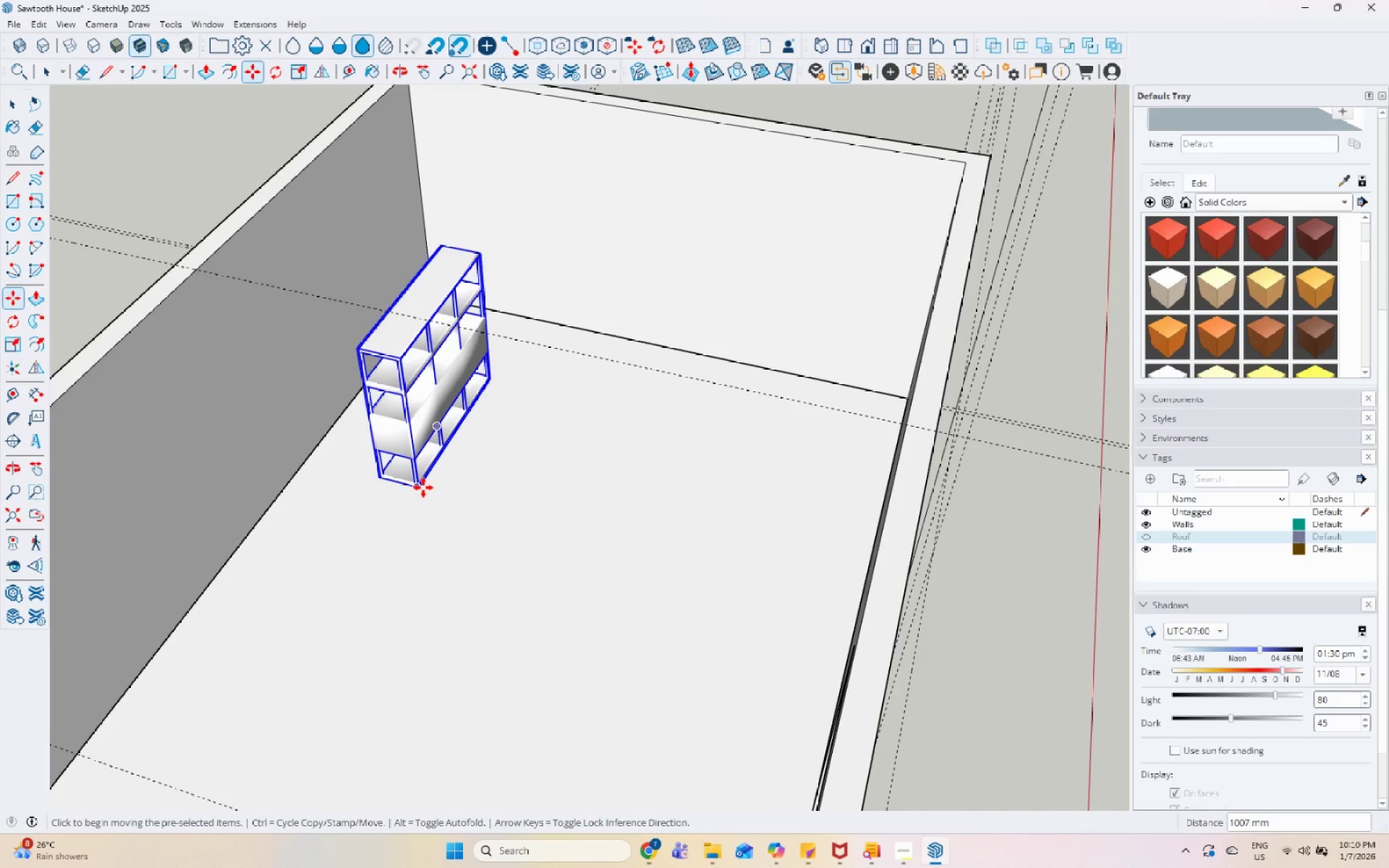 
left_click([423, 488])
 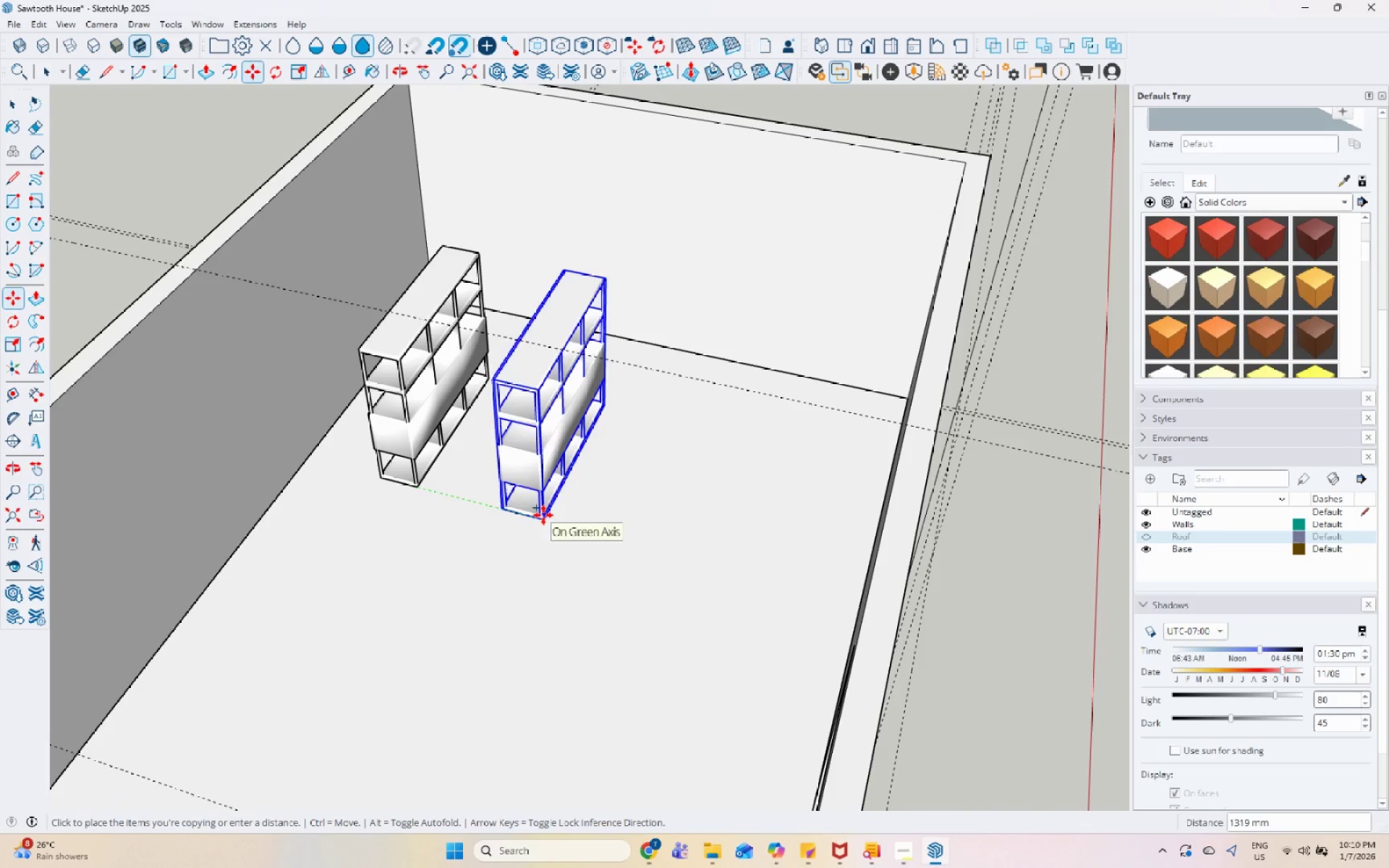 
left_click([531, 509])
 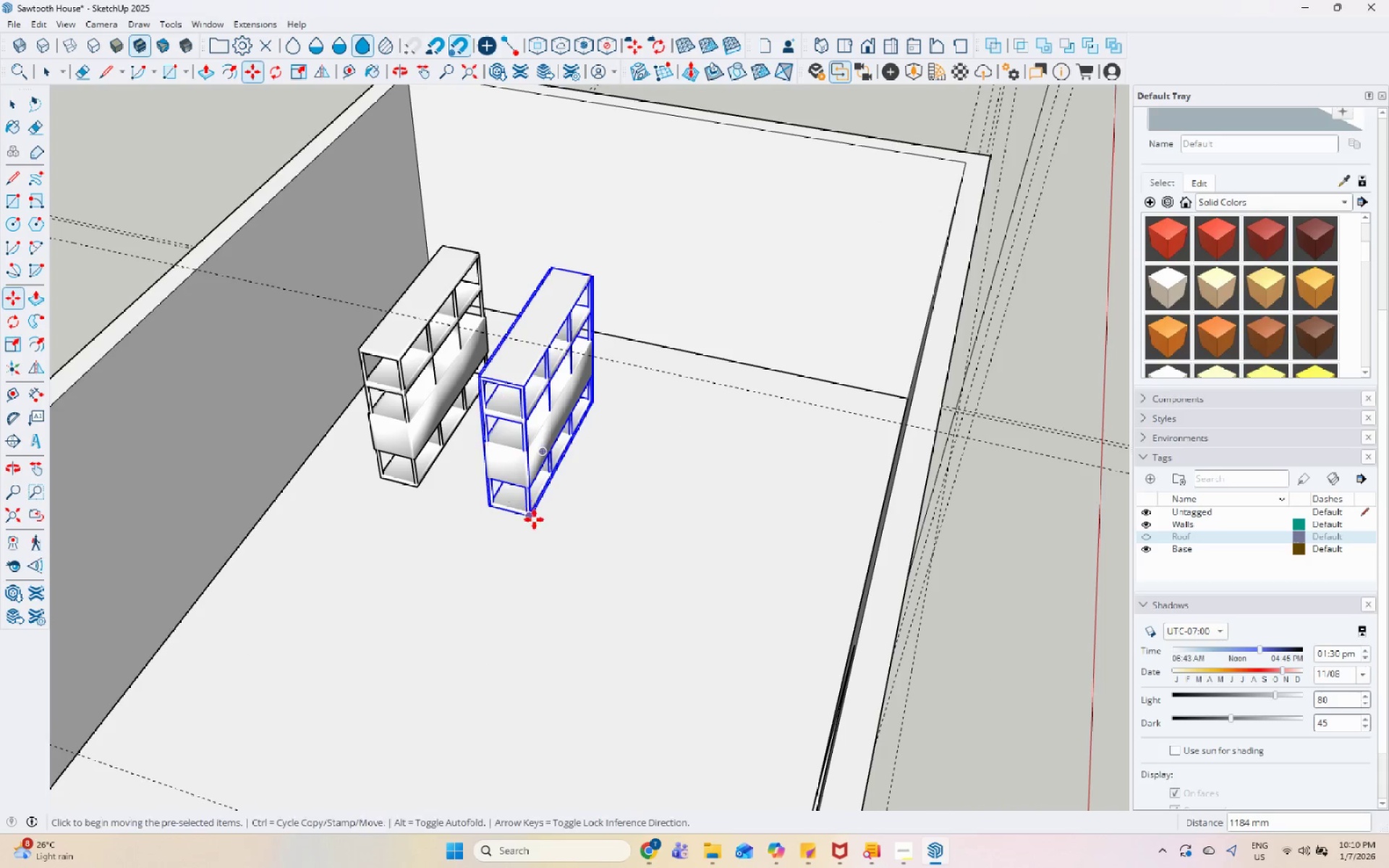 
key(Control+ControlLeft)
 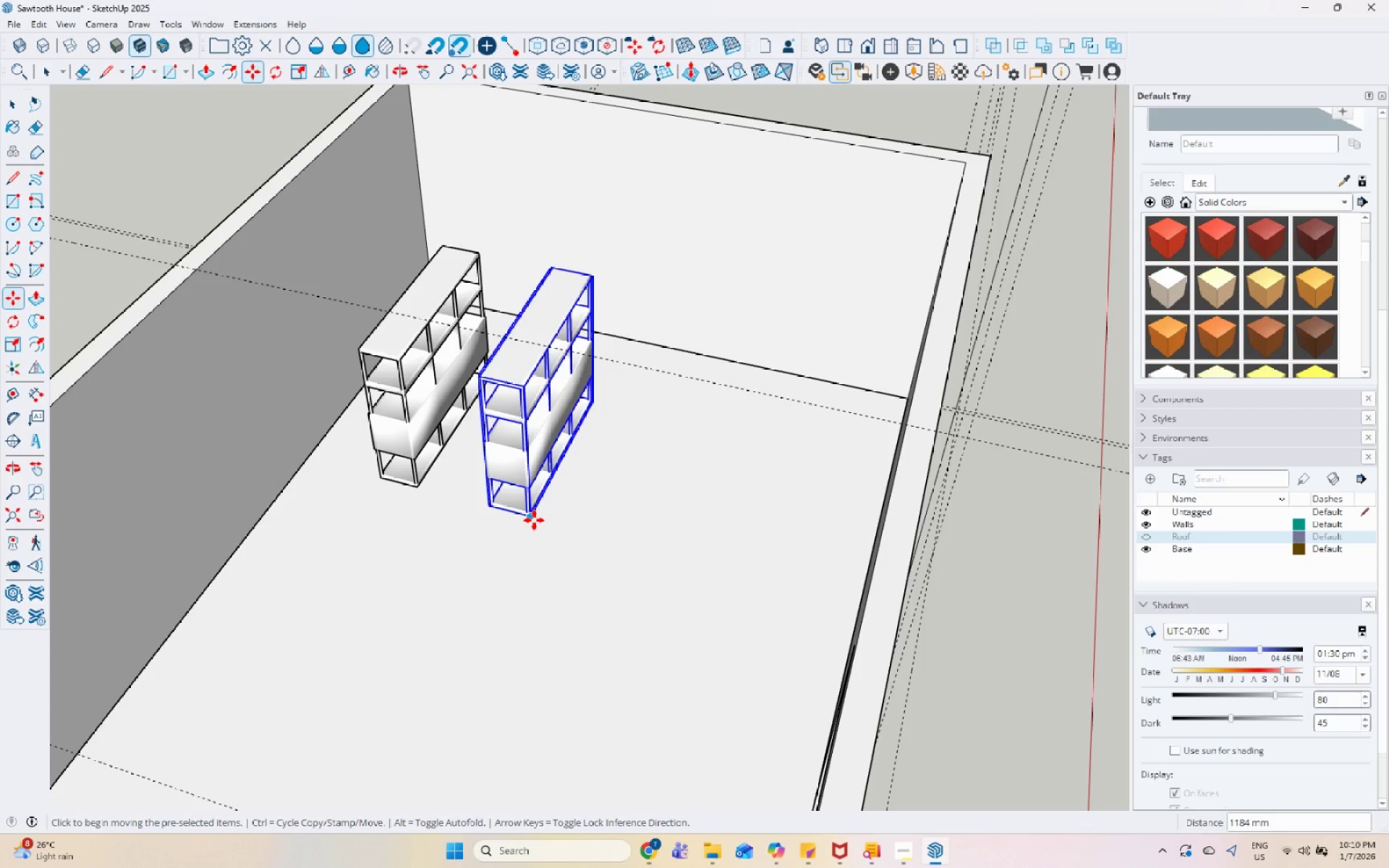 
double_click([534, 520])
 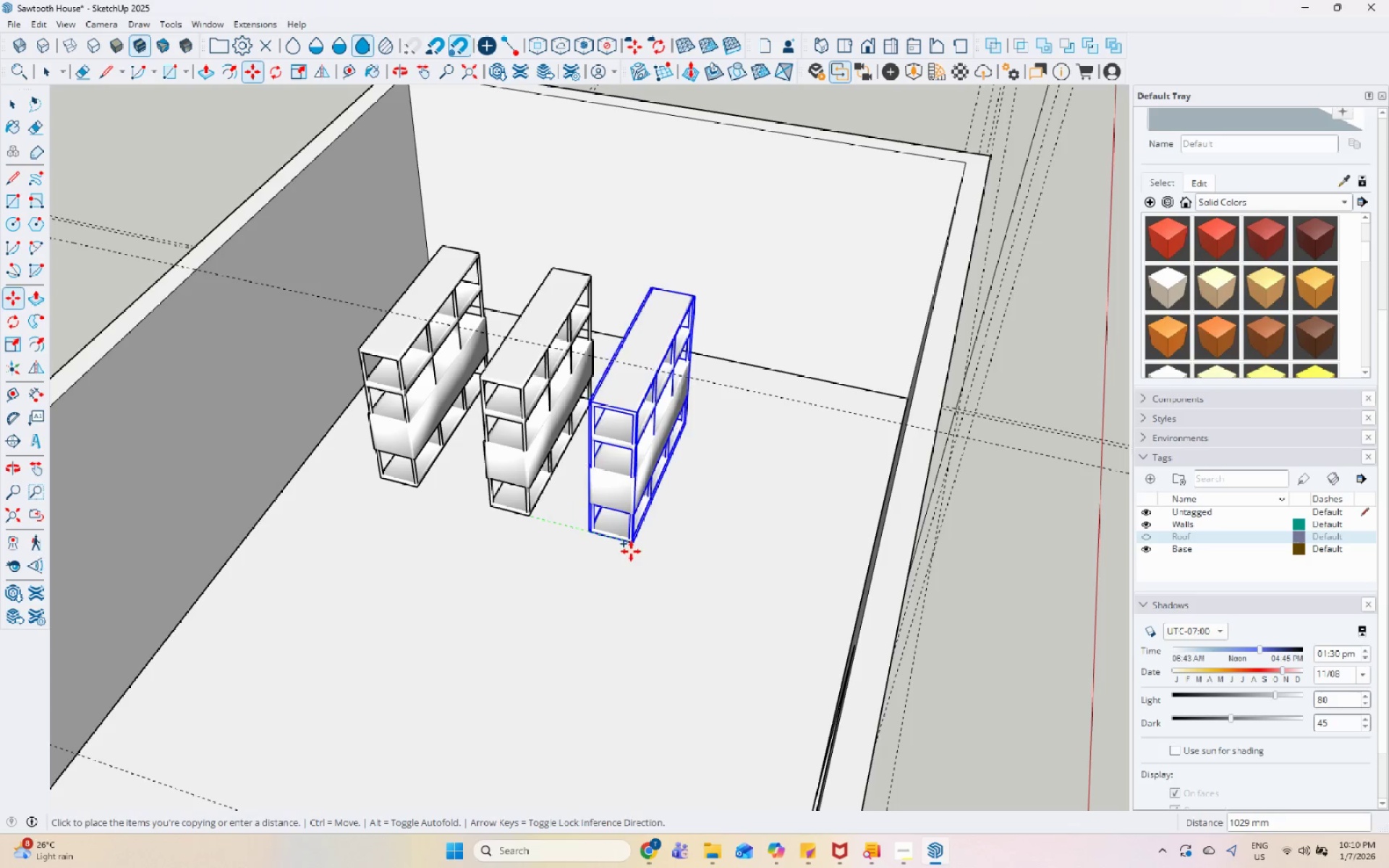 
left_click([634, 552])
 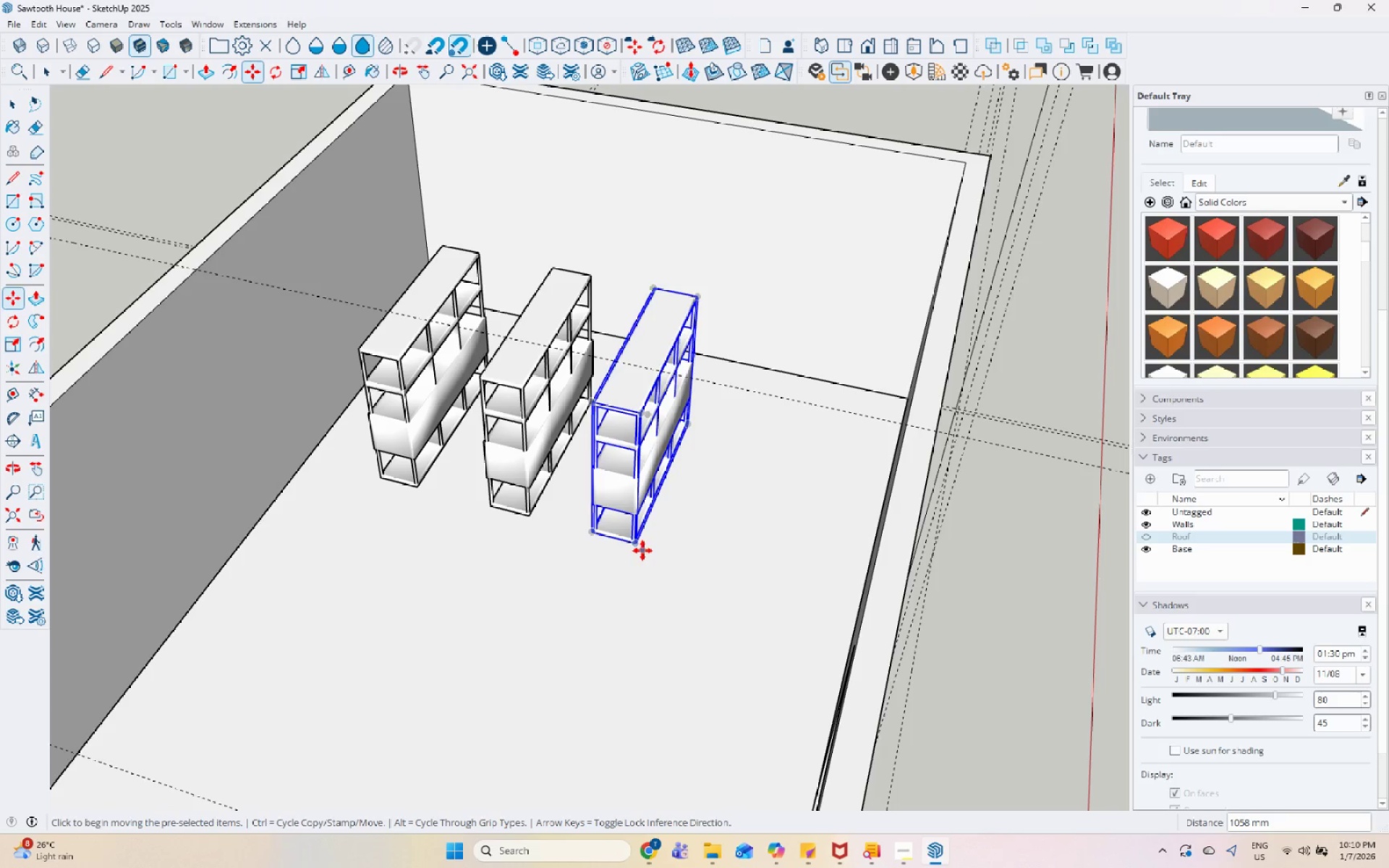 
key(Control+ControlLeft)
 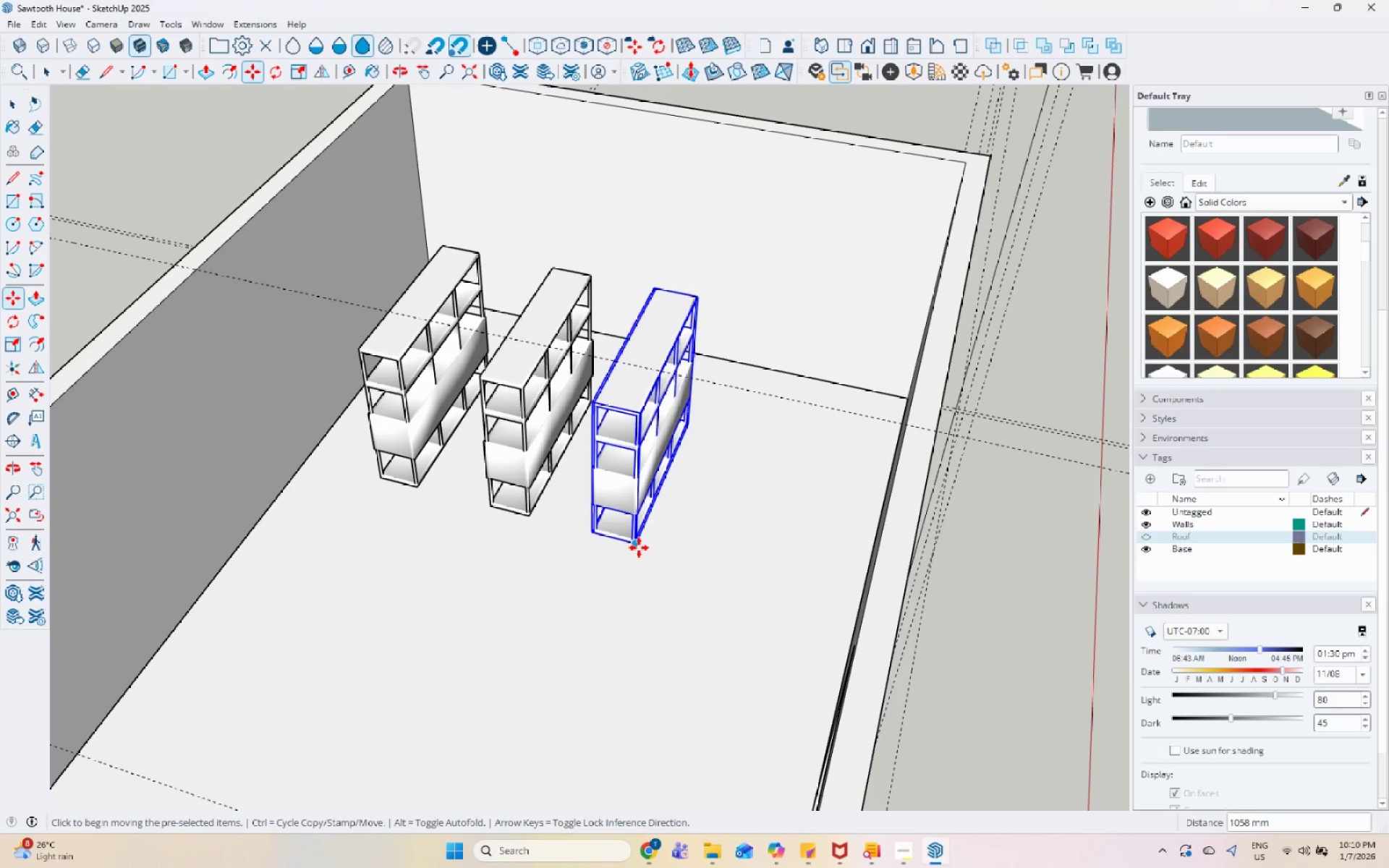 
double_click([639, 548])
 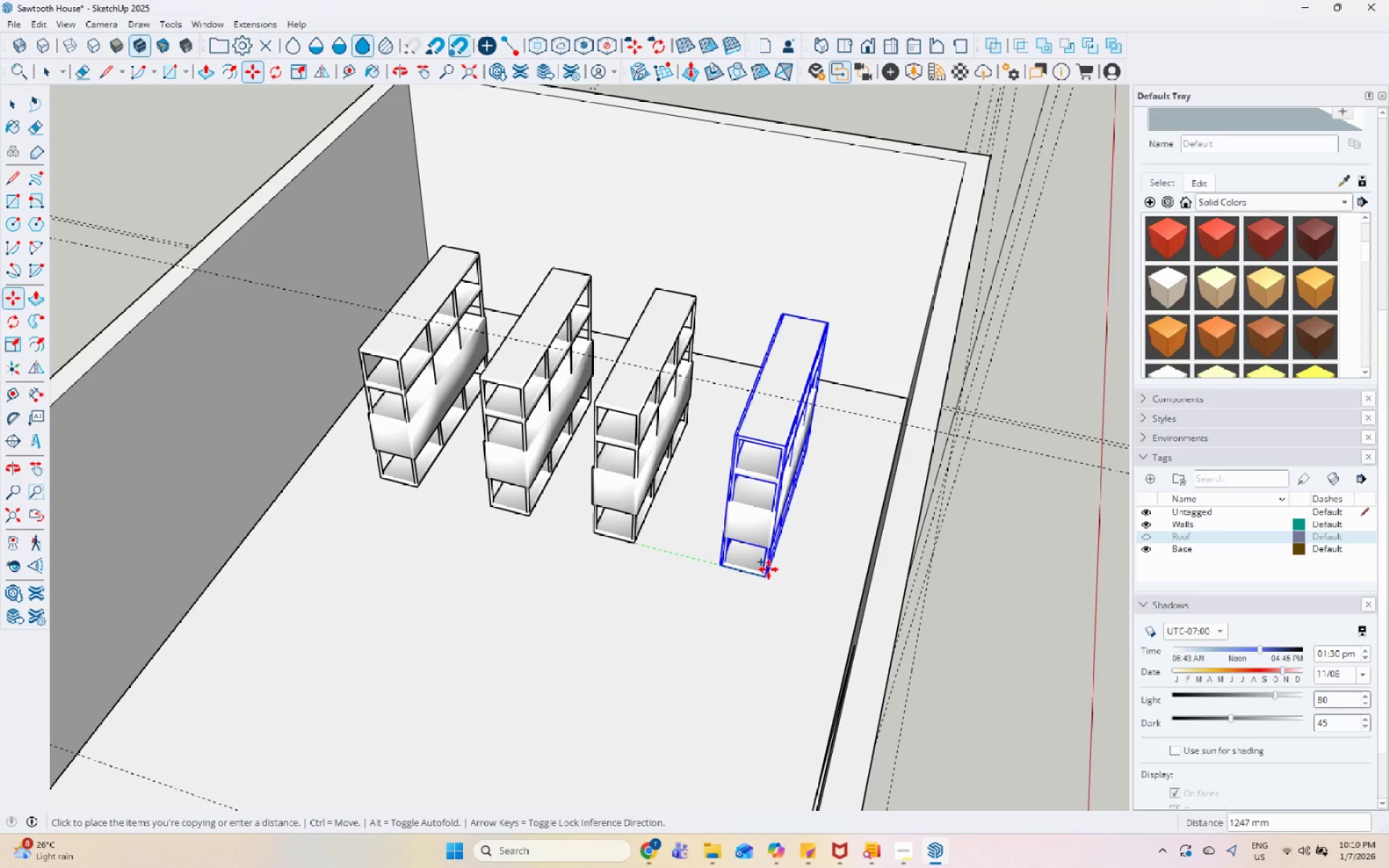 
left_click([768, 569])
 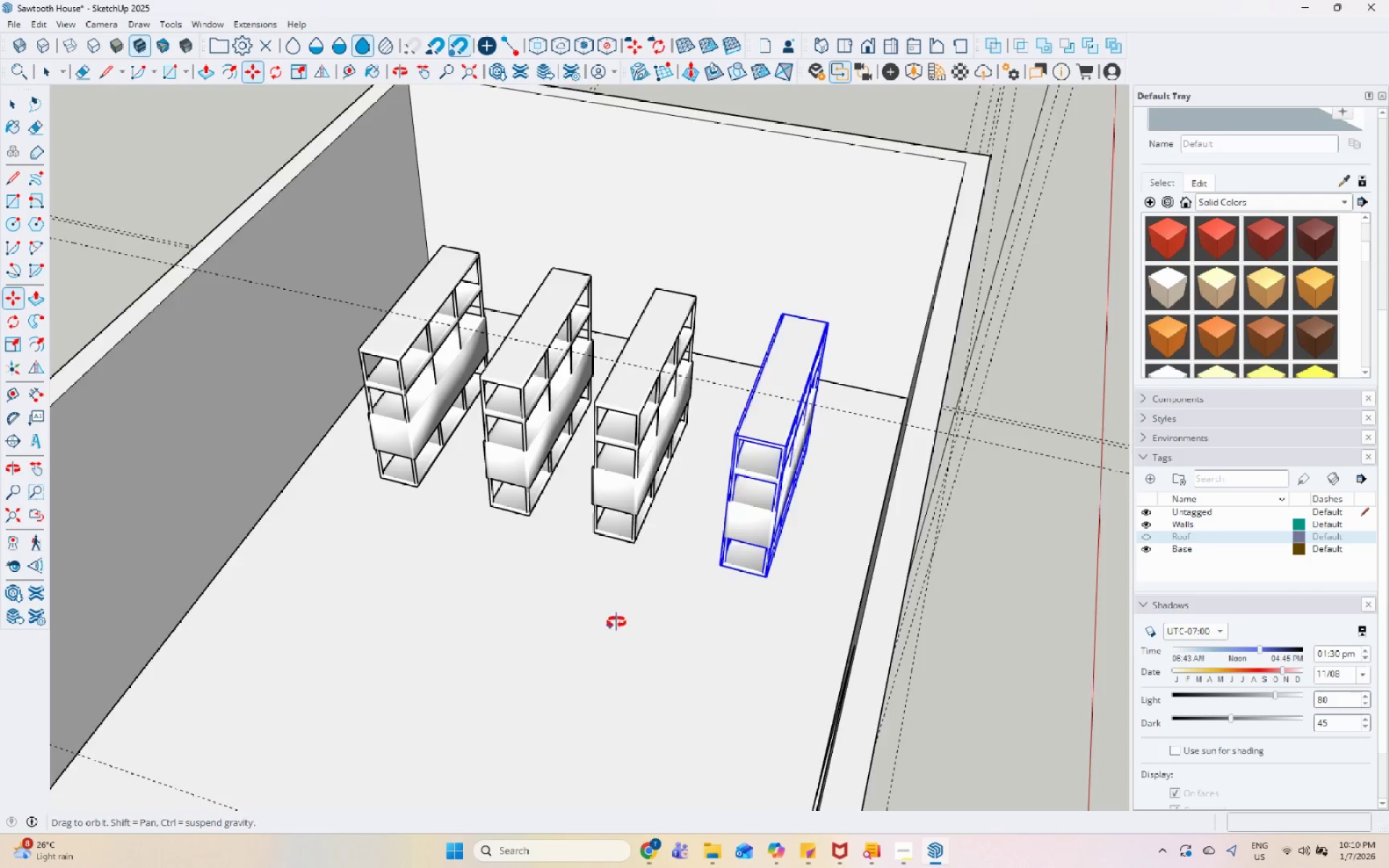 
key(Space)
 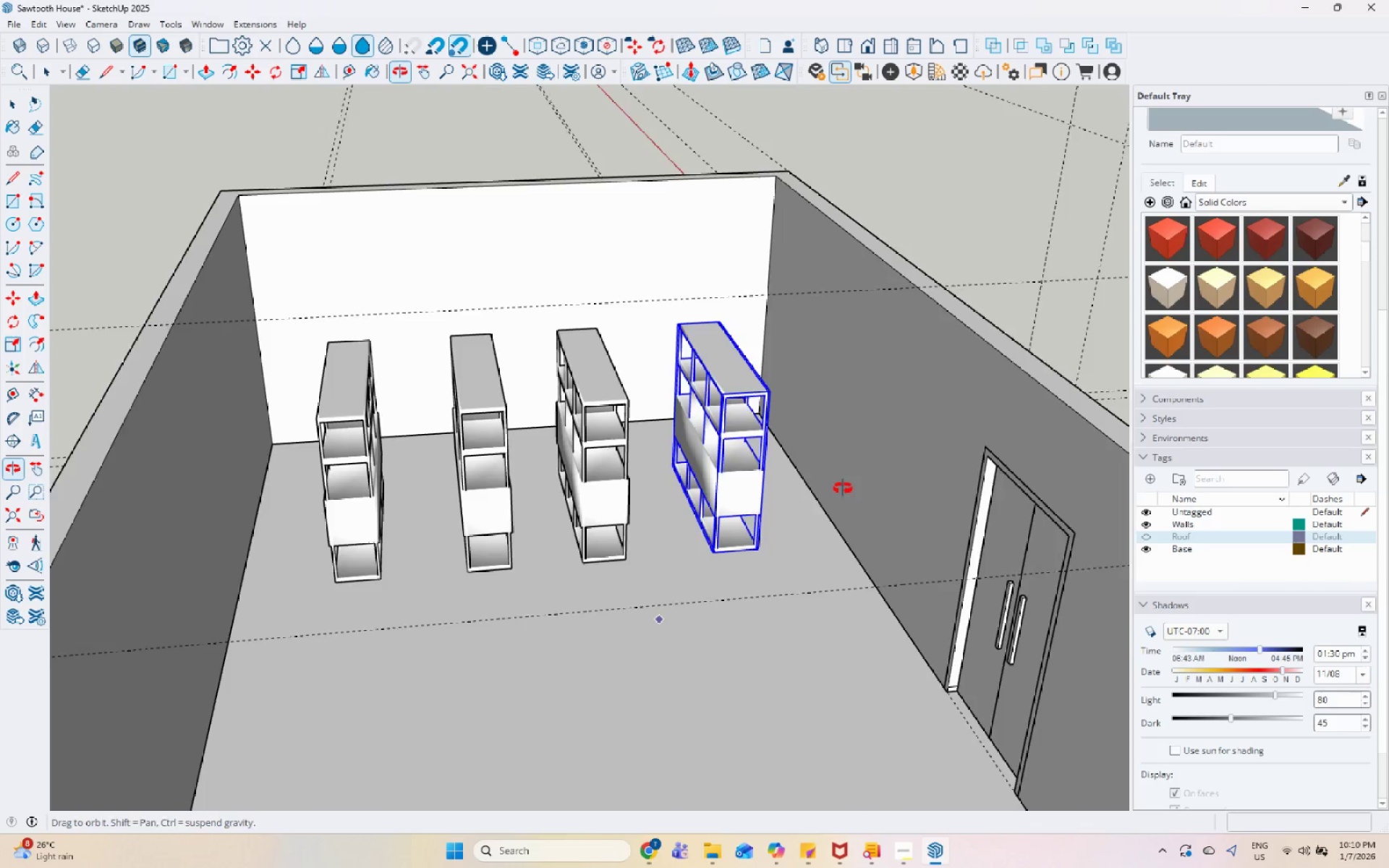 
scroll: coordinate [812, 456], scroll_direction: down, amount: 6.0
 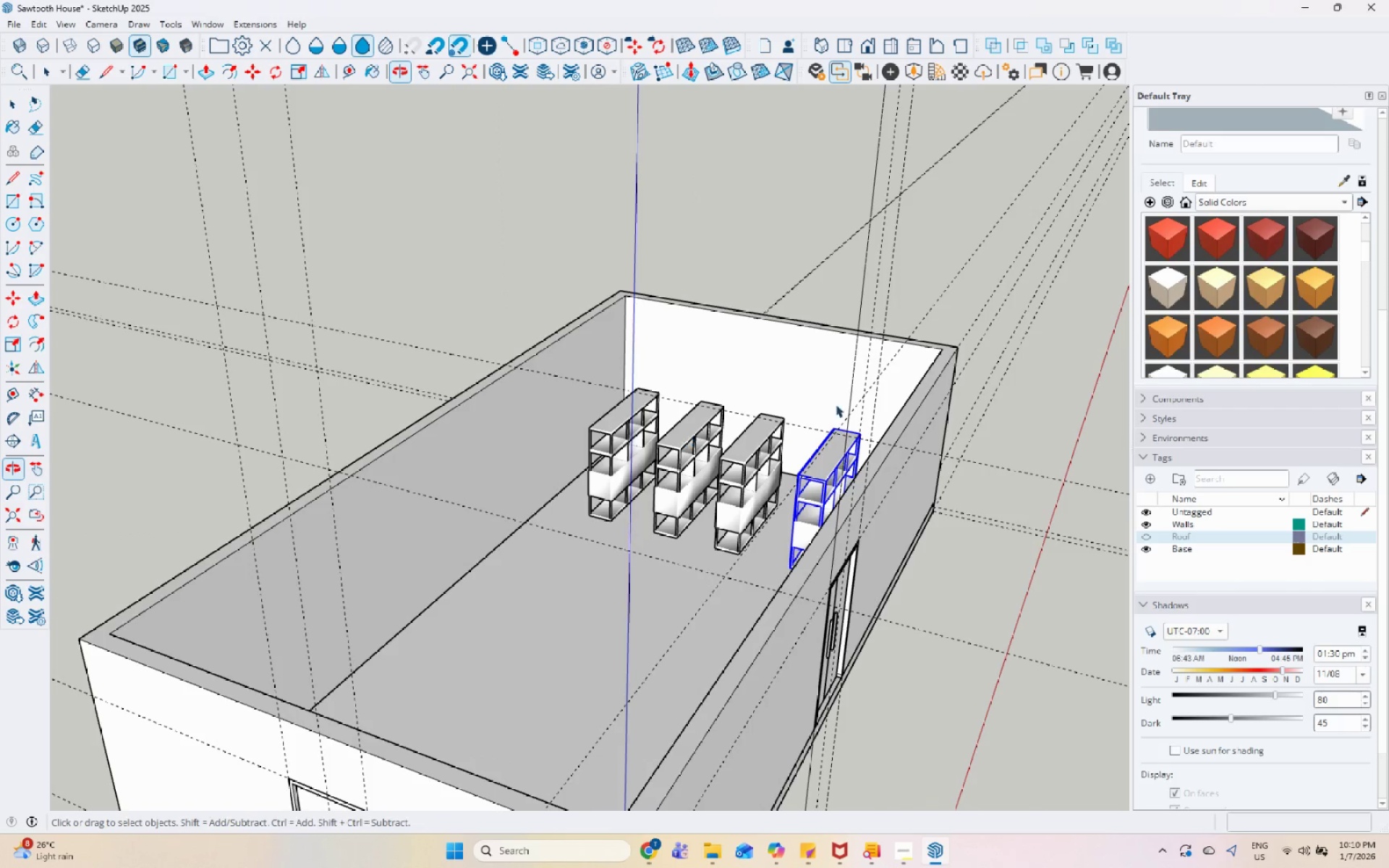 
left_click([916, 341])
 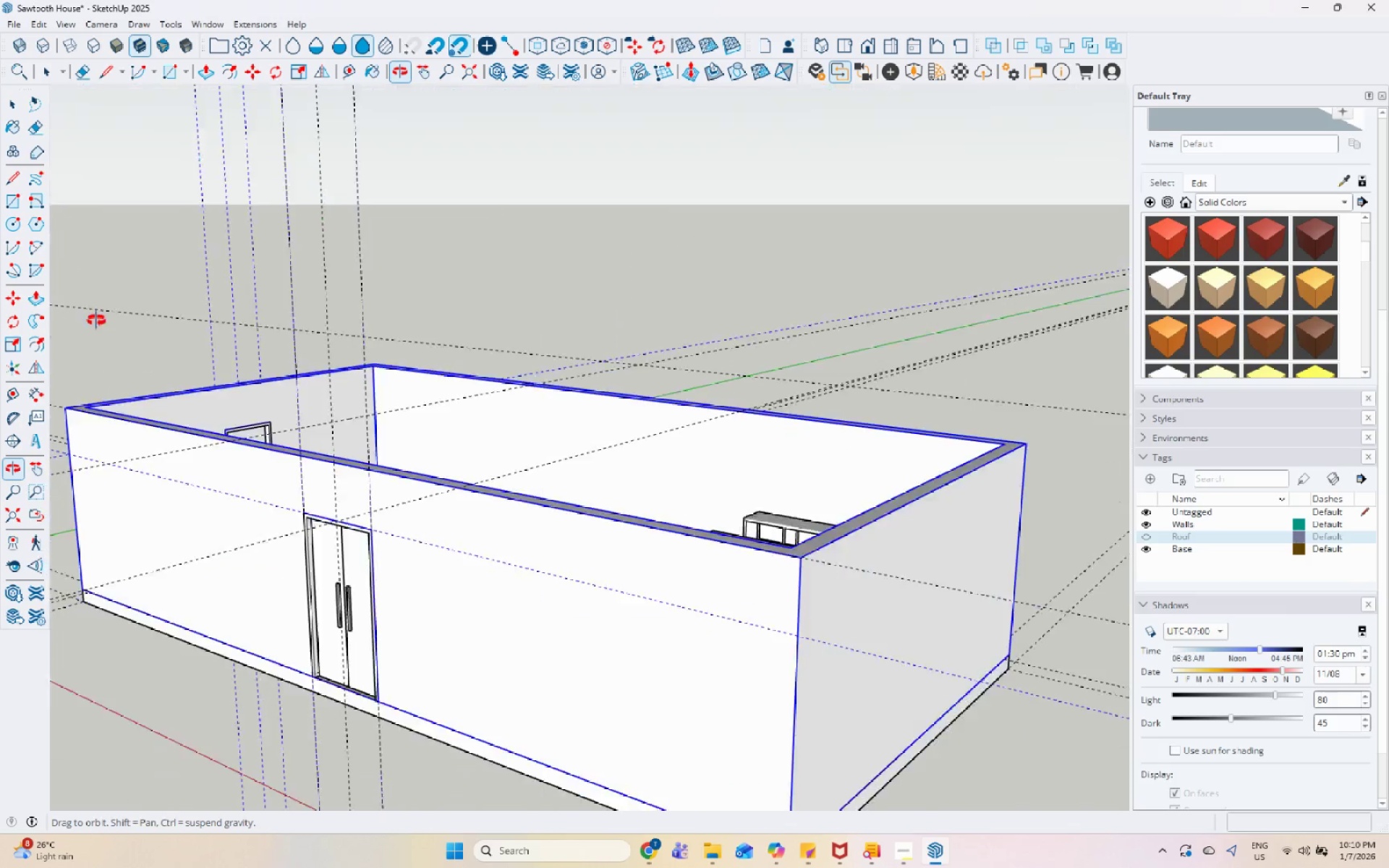 
double_click([496, 455])
 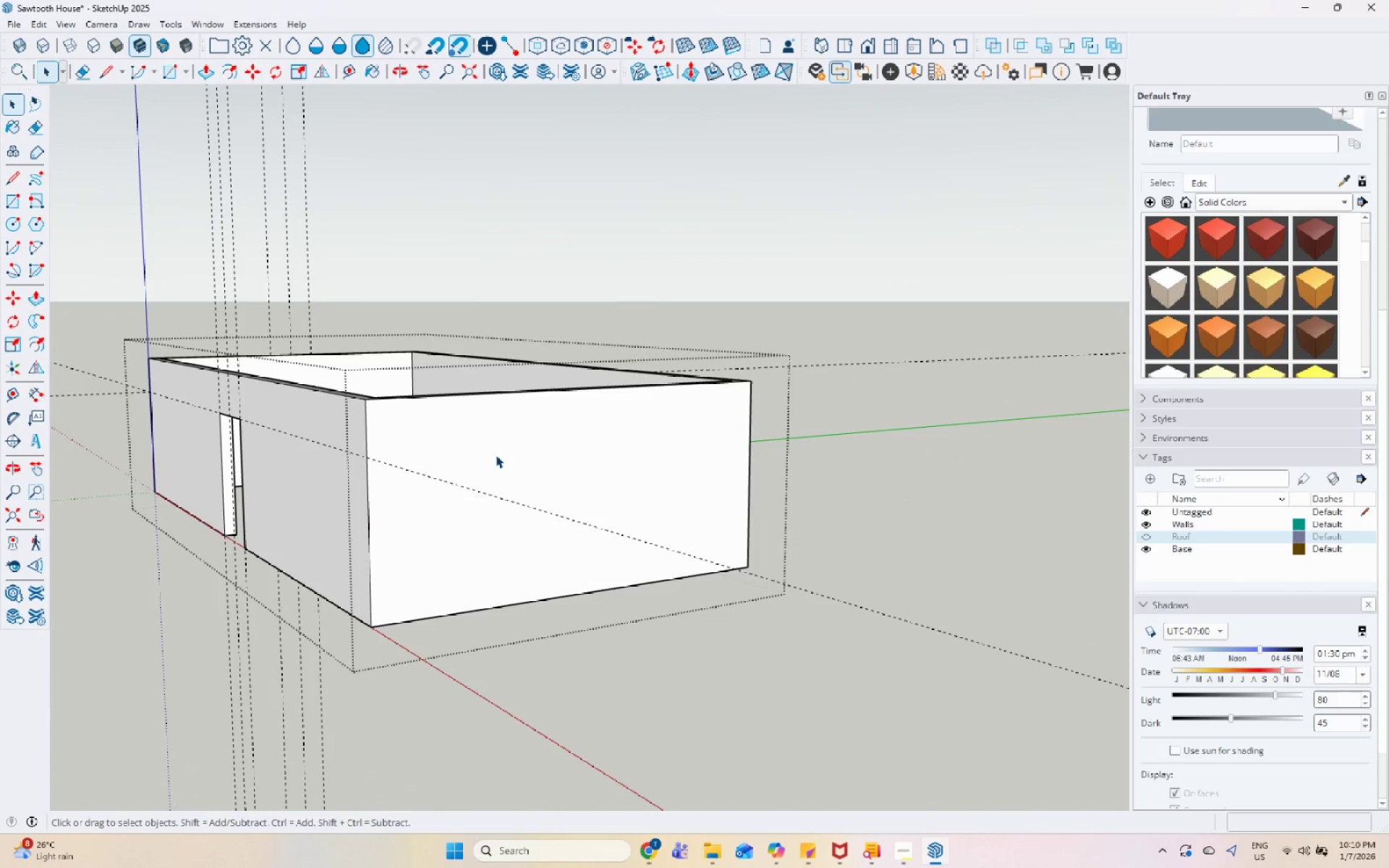 
scroll: coordinate [496, 455], scroll_direction: down, amount: 2.0
 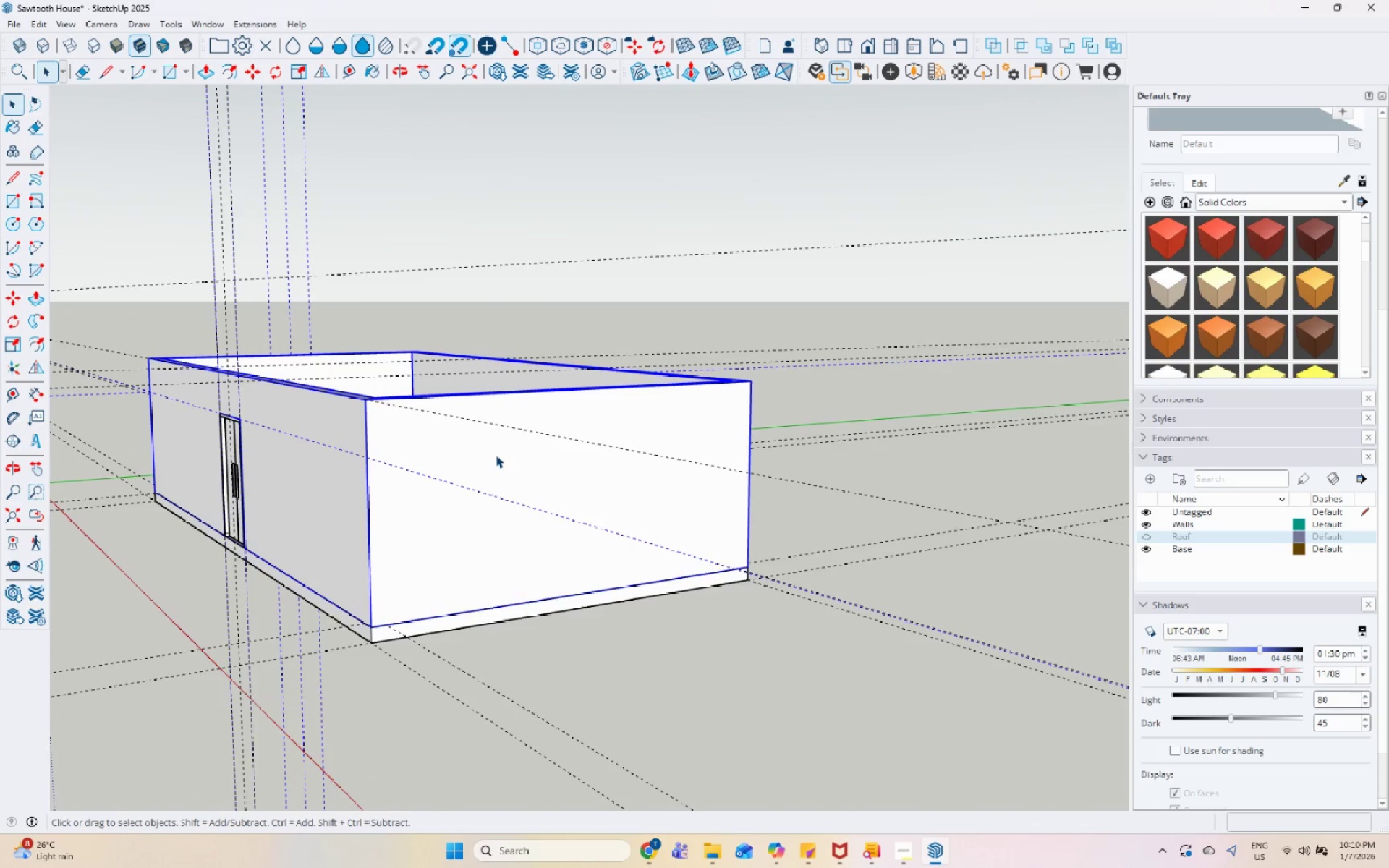 
triple_click([496, 455])
 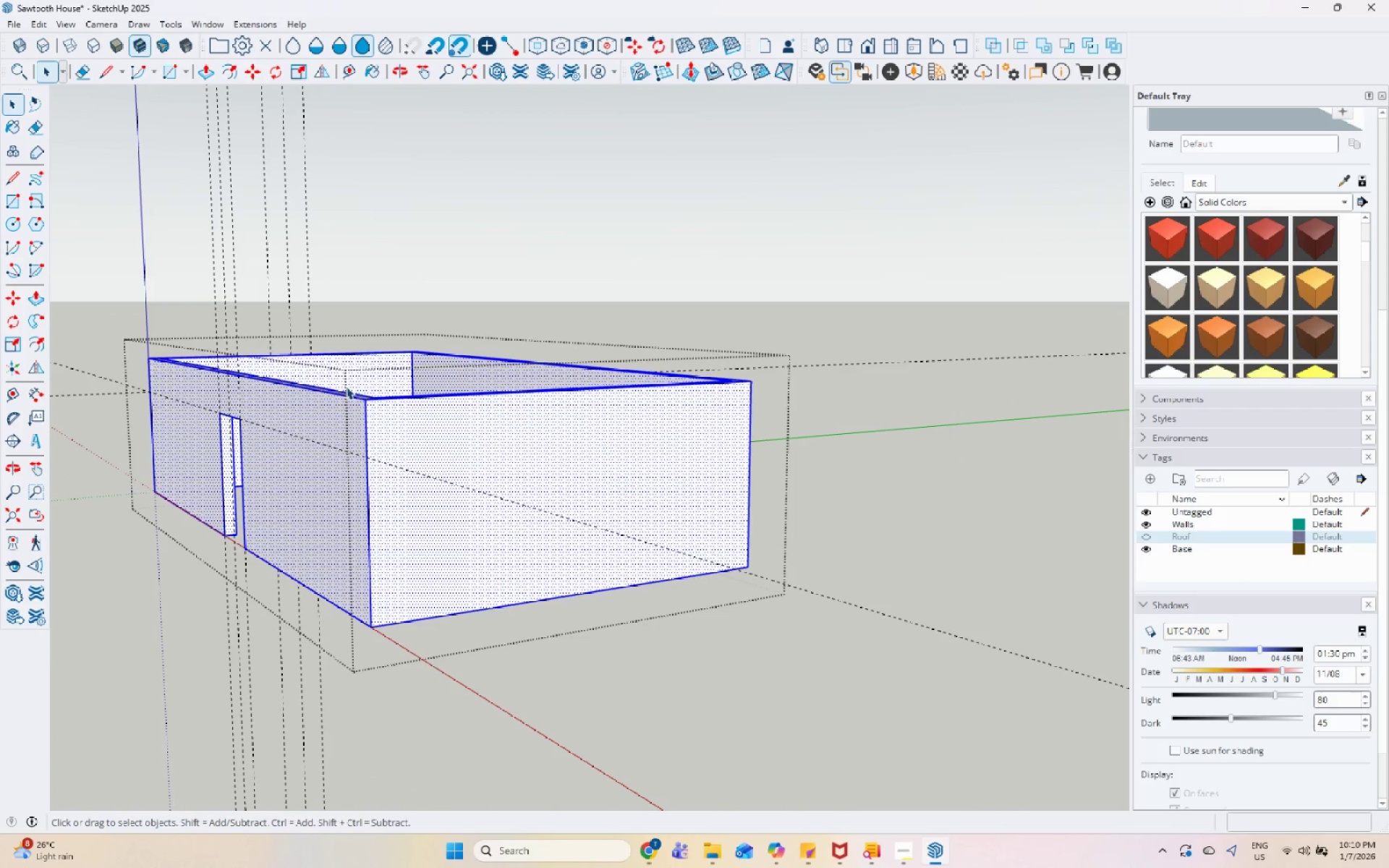 
key(Escape)
 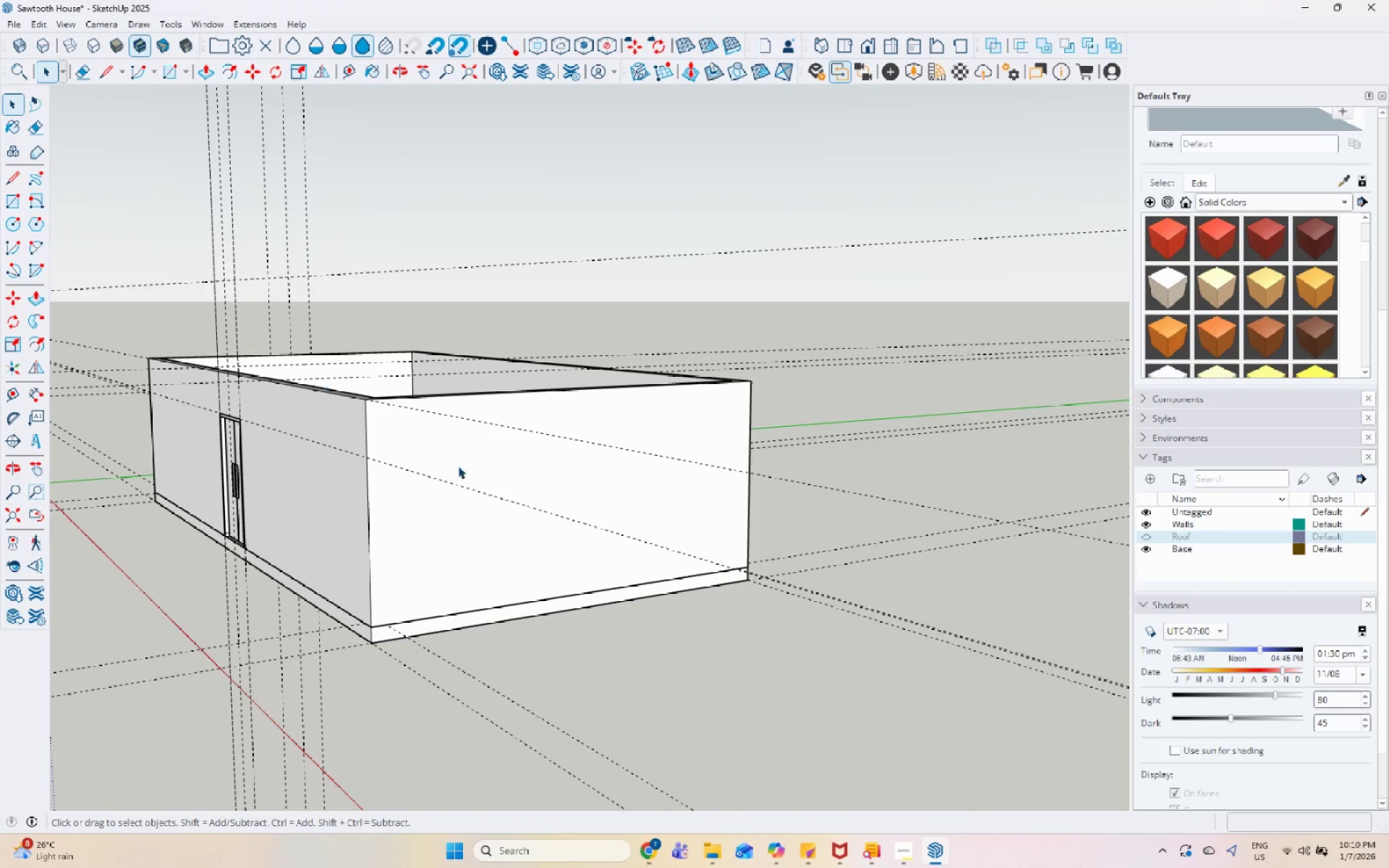 
double_click([463, 474])
 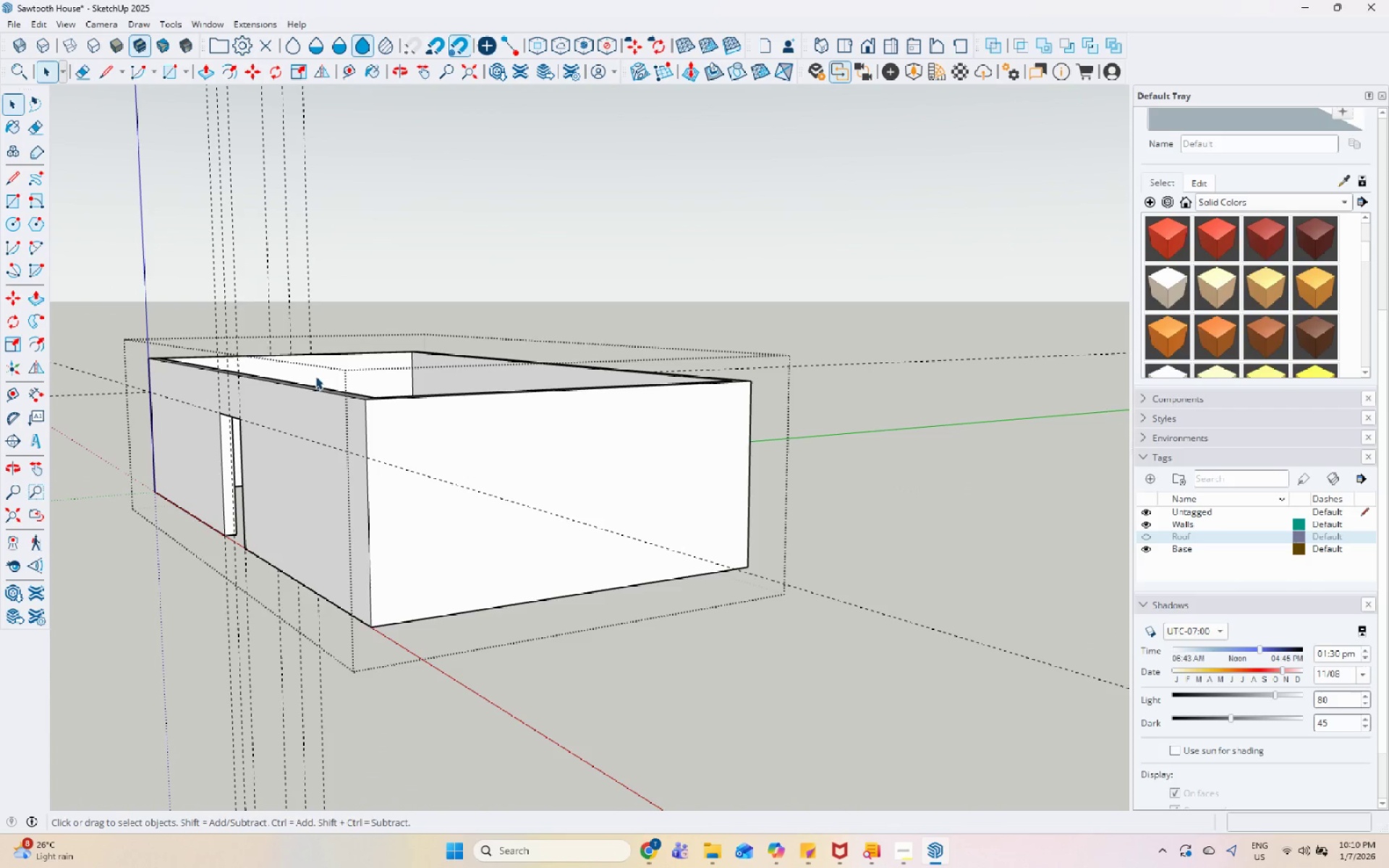 
double_click([461, 438])
 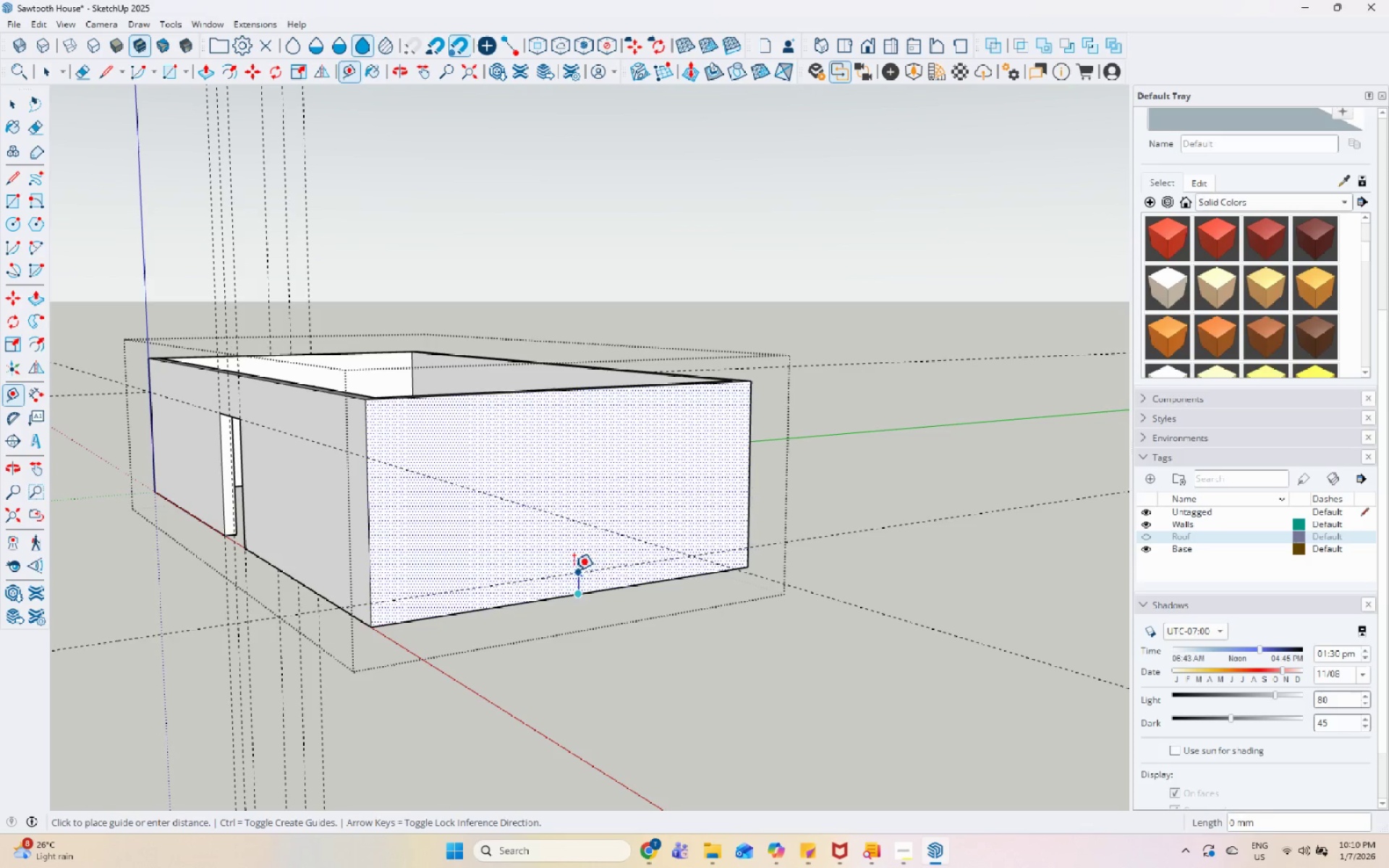 
key(Numpad1)
 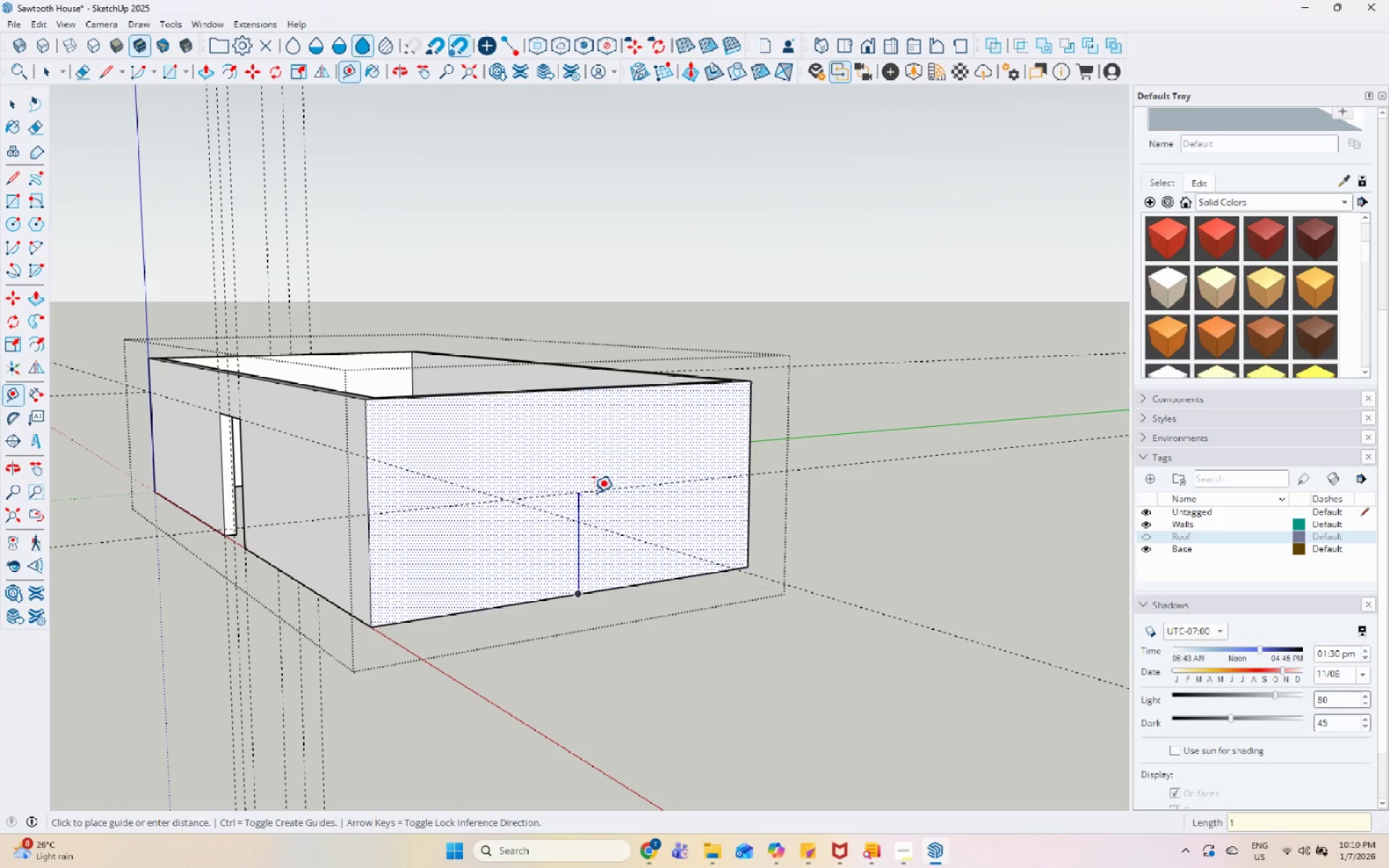 
key(Numpad8)
 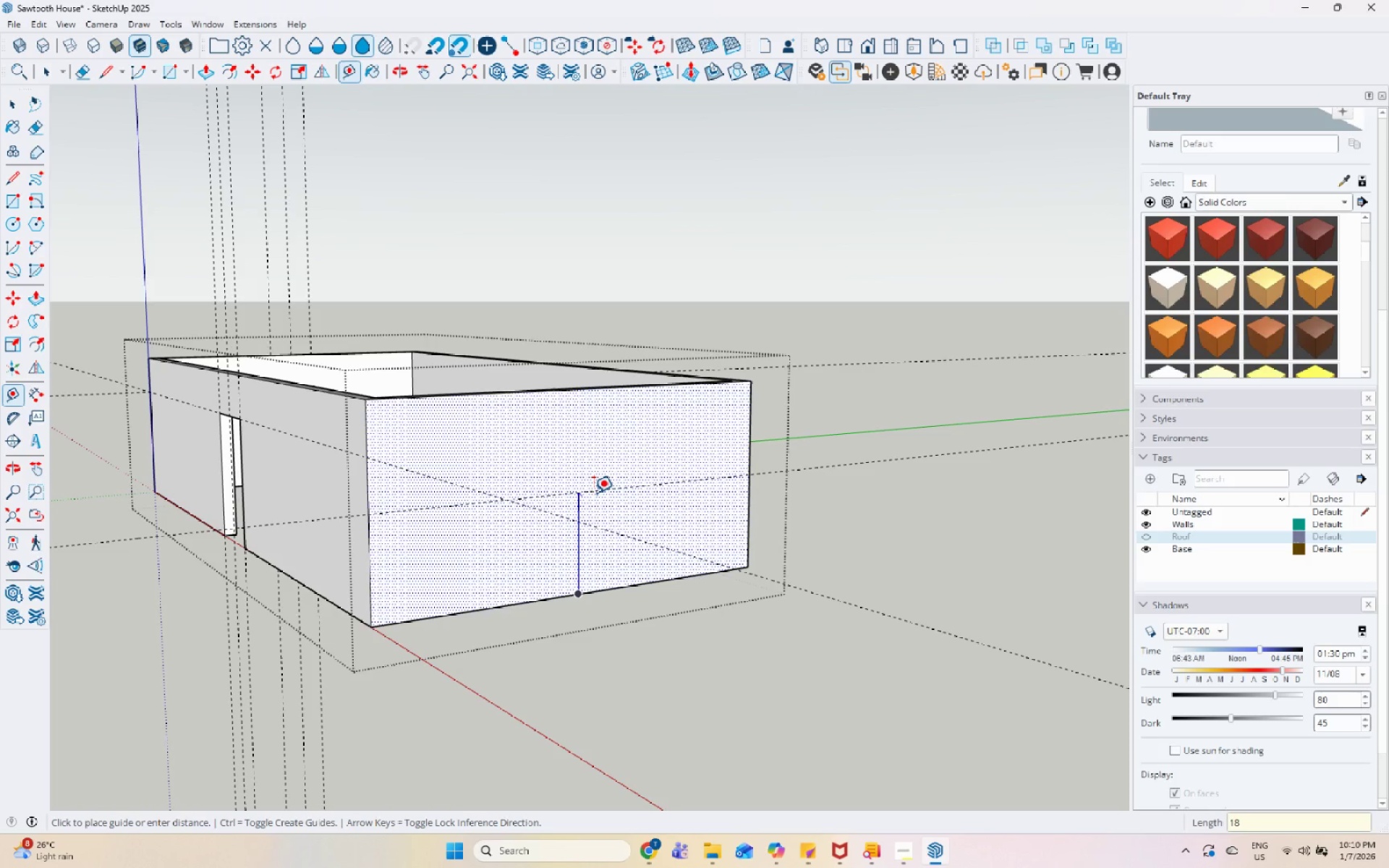 
key(Numpad0)
 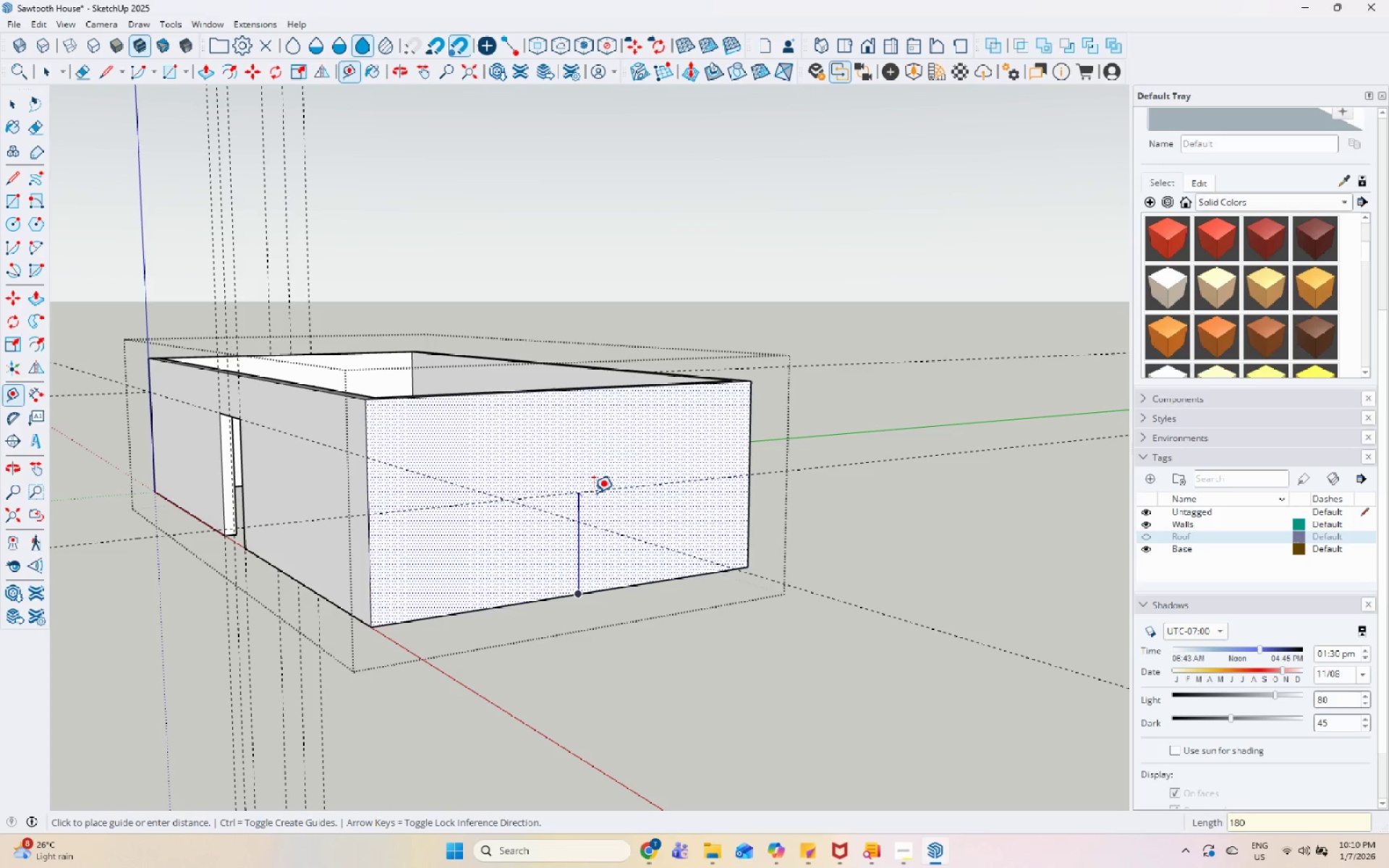 
key(Numpad0)
 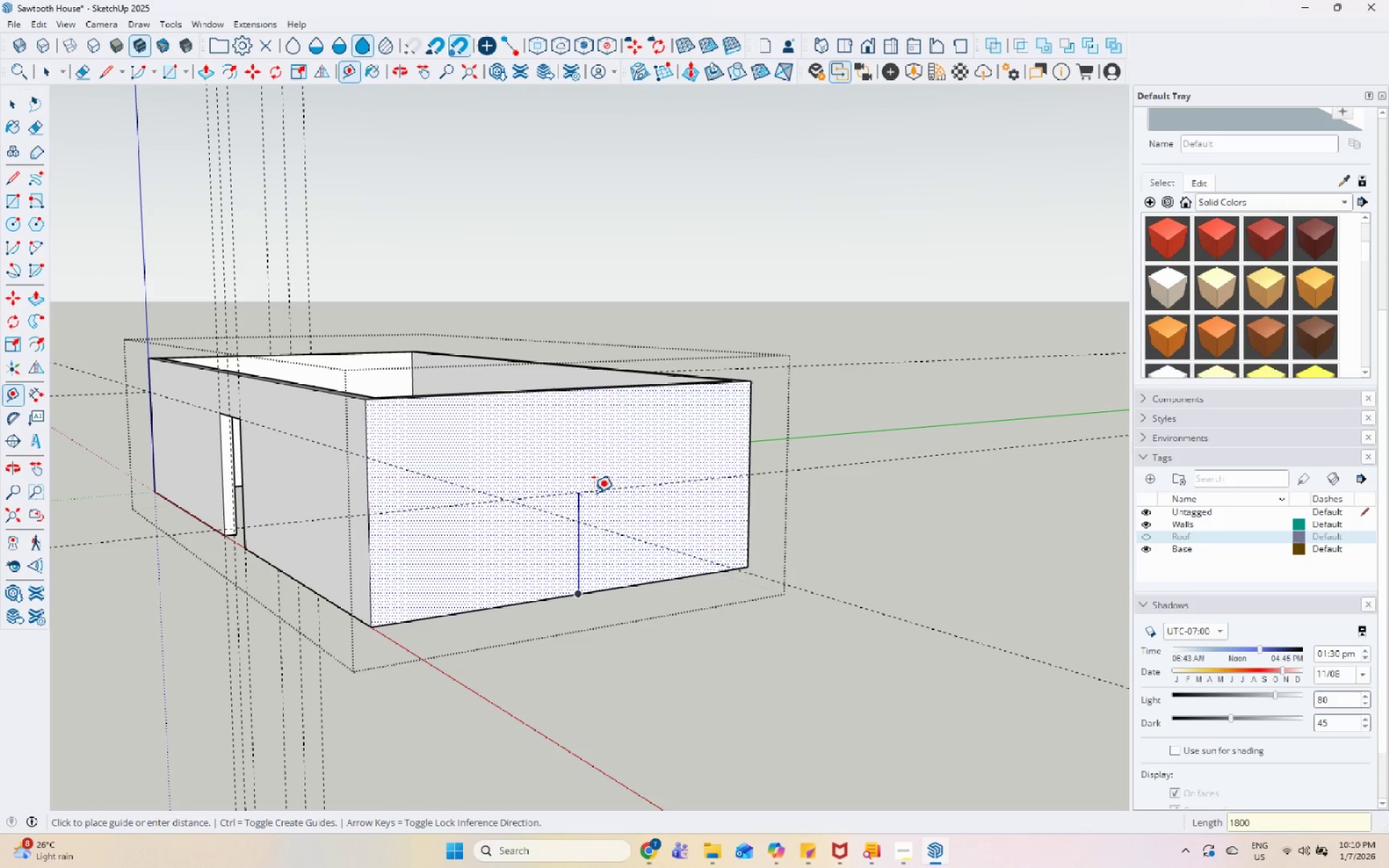 
key(Enter)
 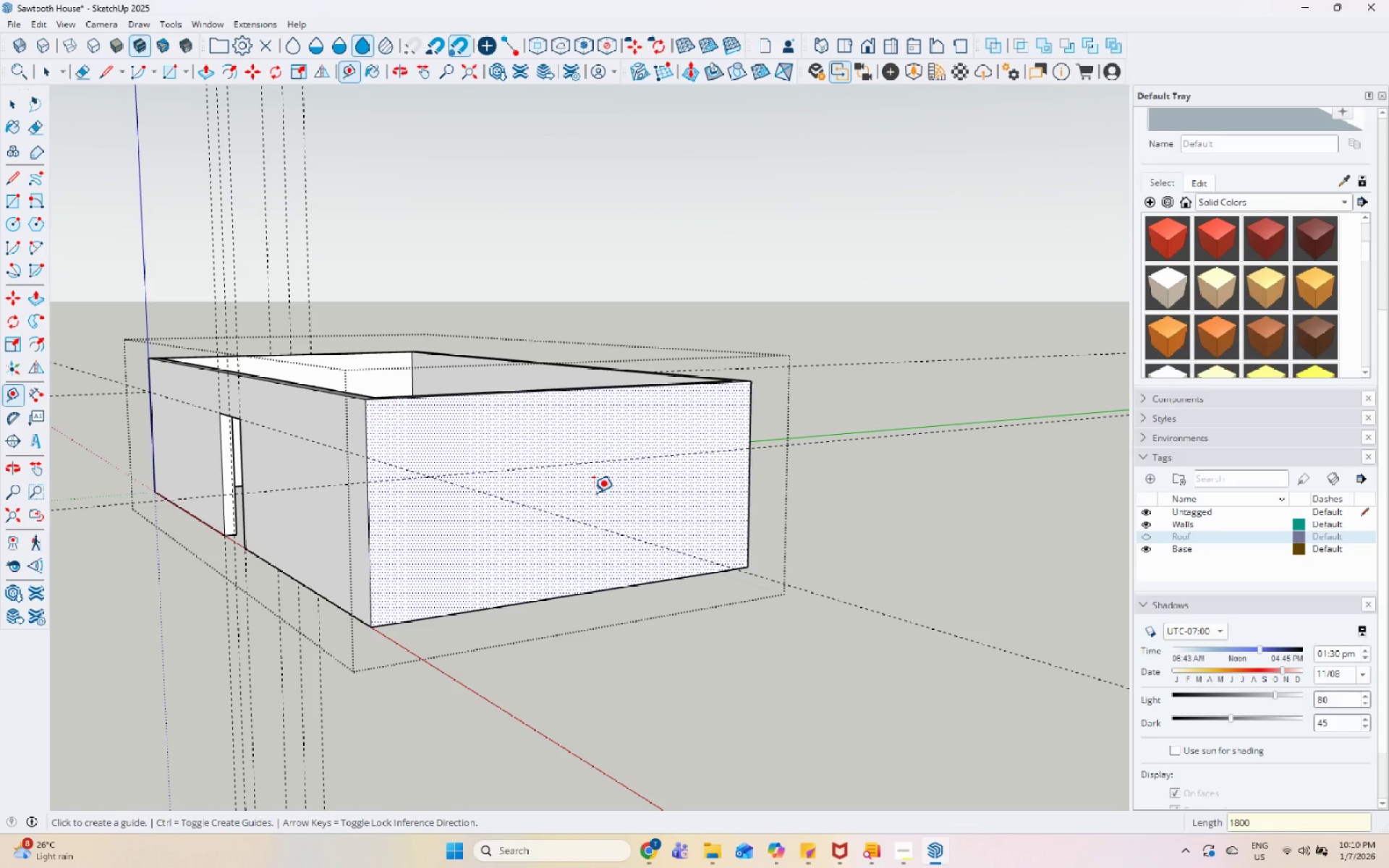 
scroll: coordinate [474, 405], scroll_direction: up, amount: 7.0
 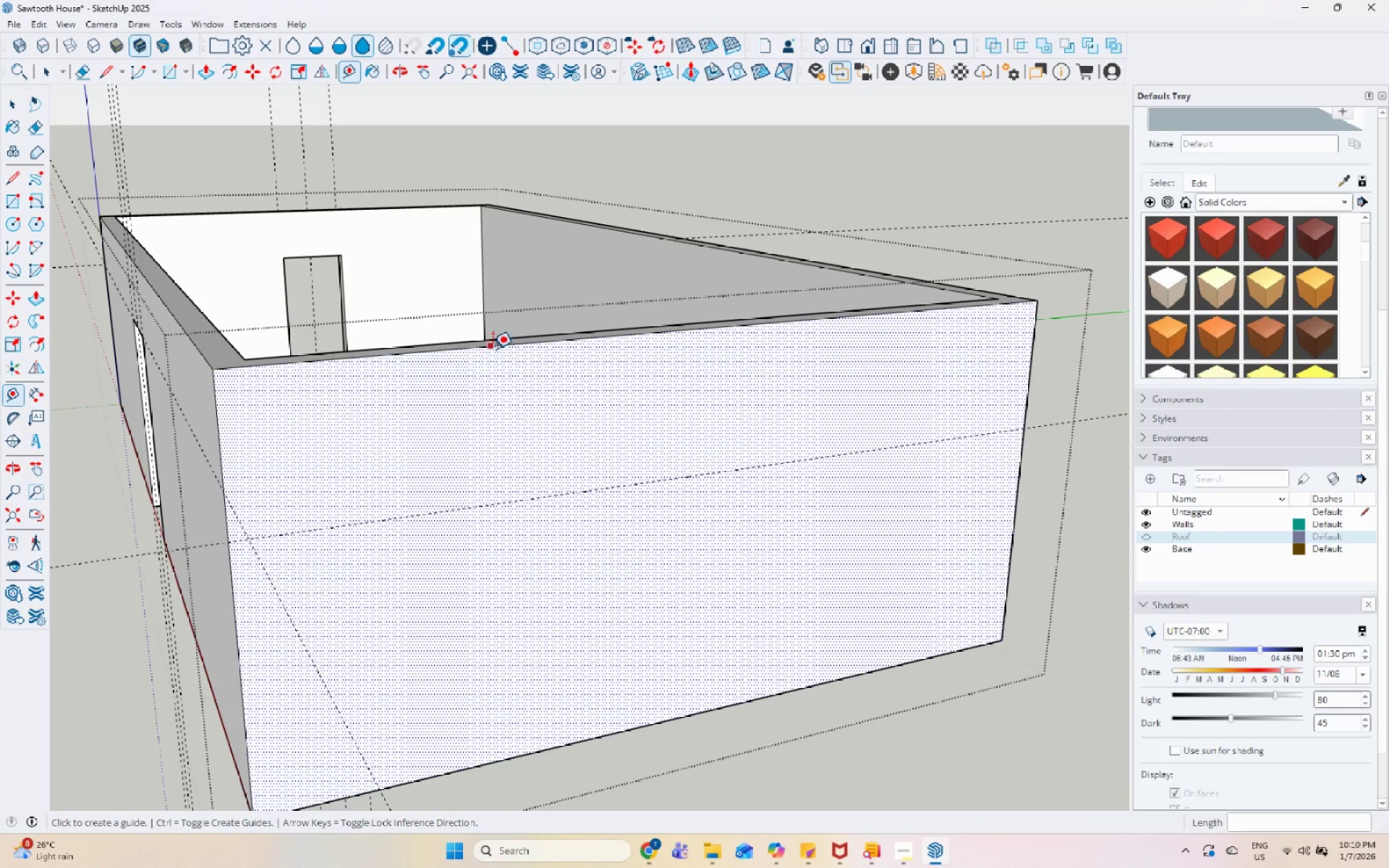 
left_click([493, 348])
 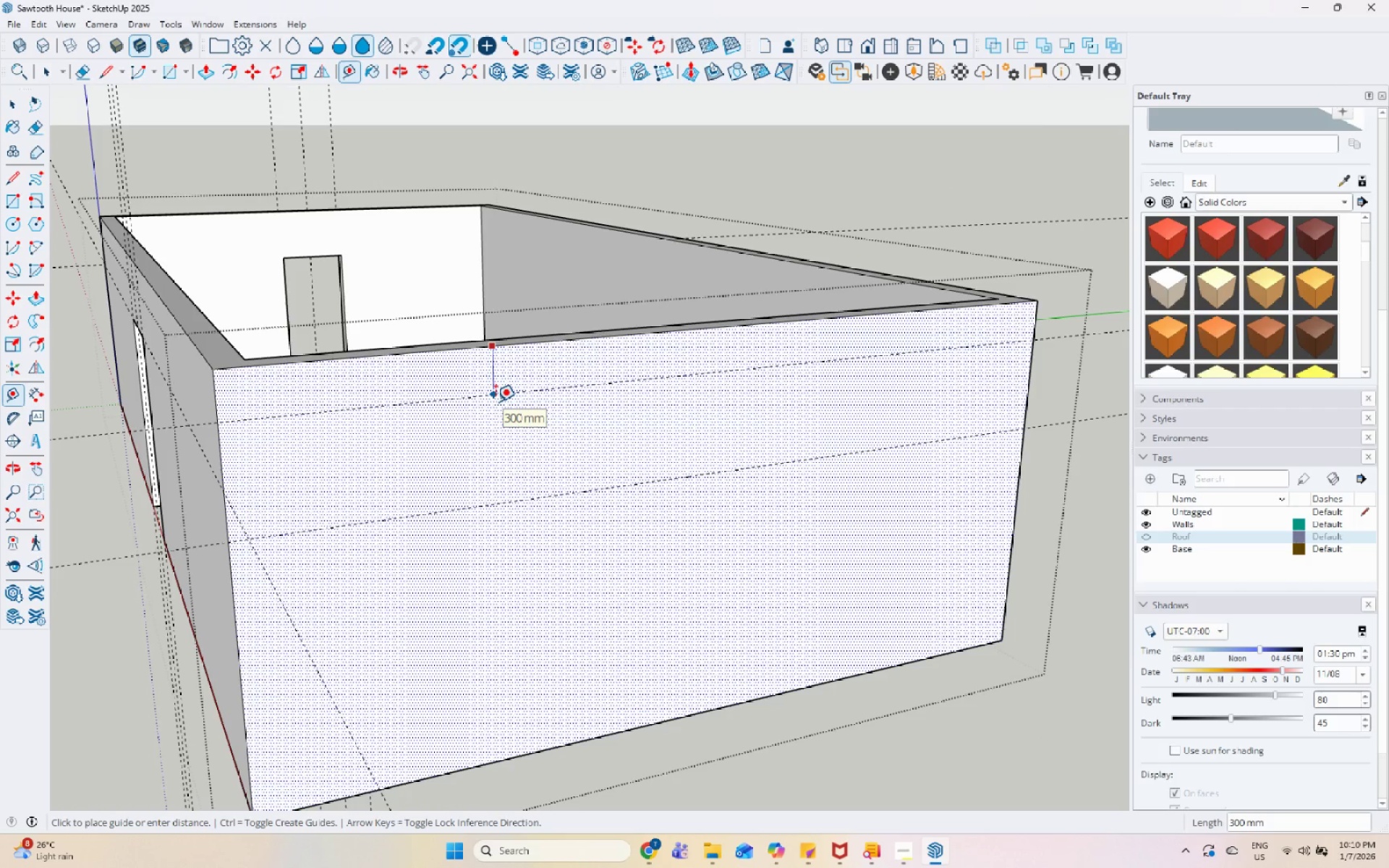 
key(Escape)
 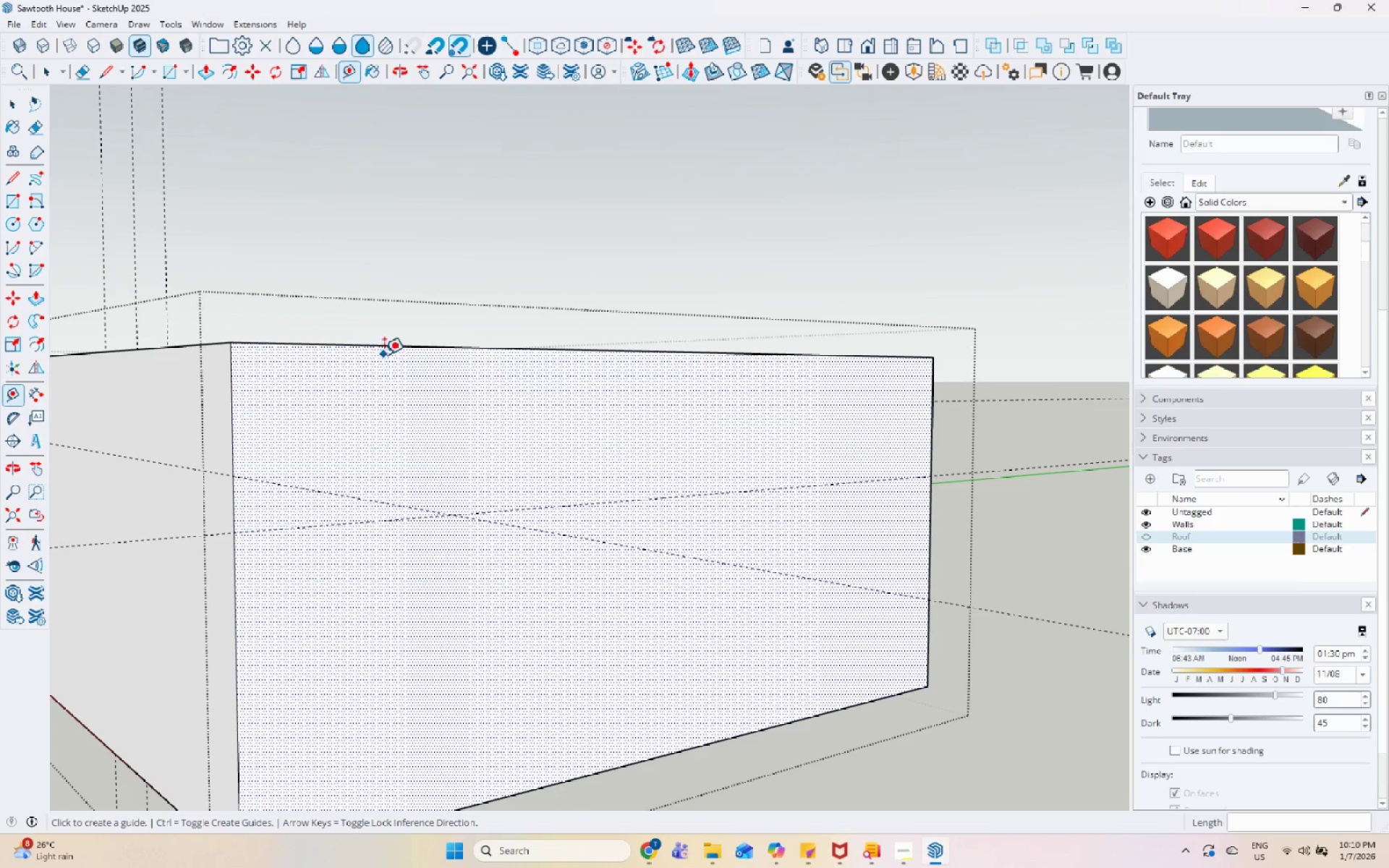 
left_click([388, 346])
 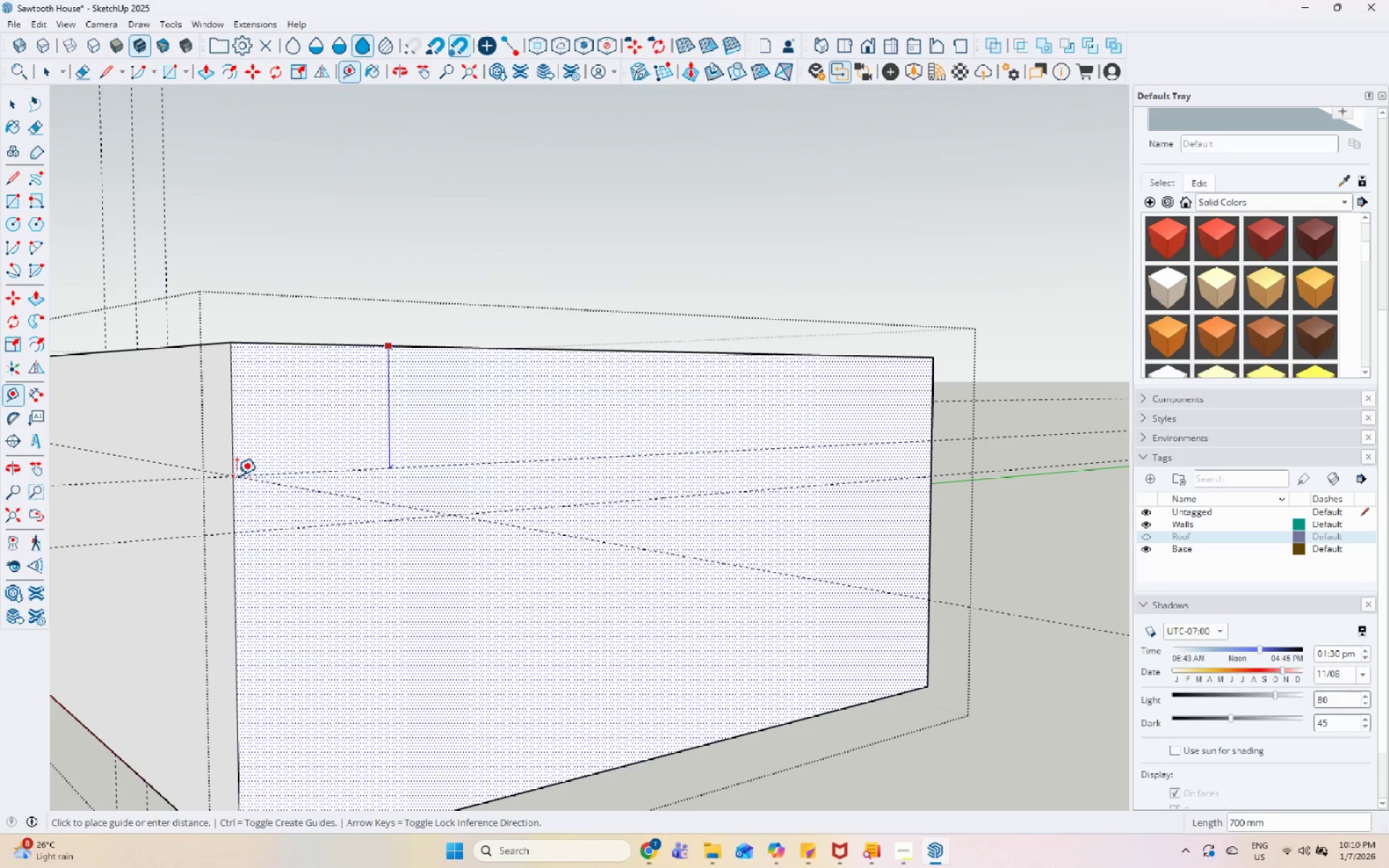 
left_click([233, 475])
 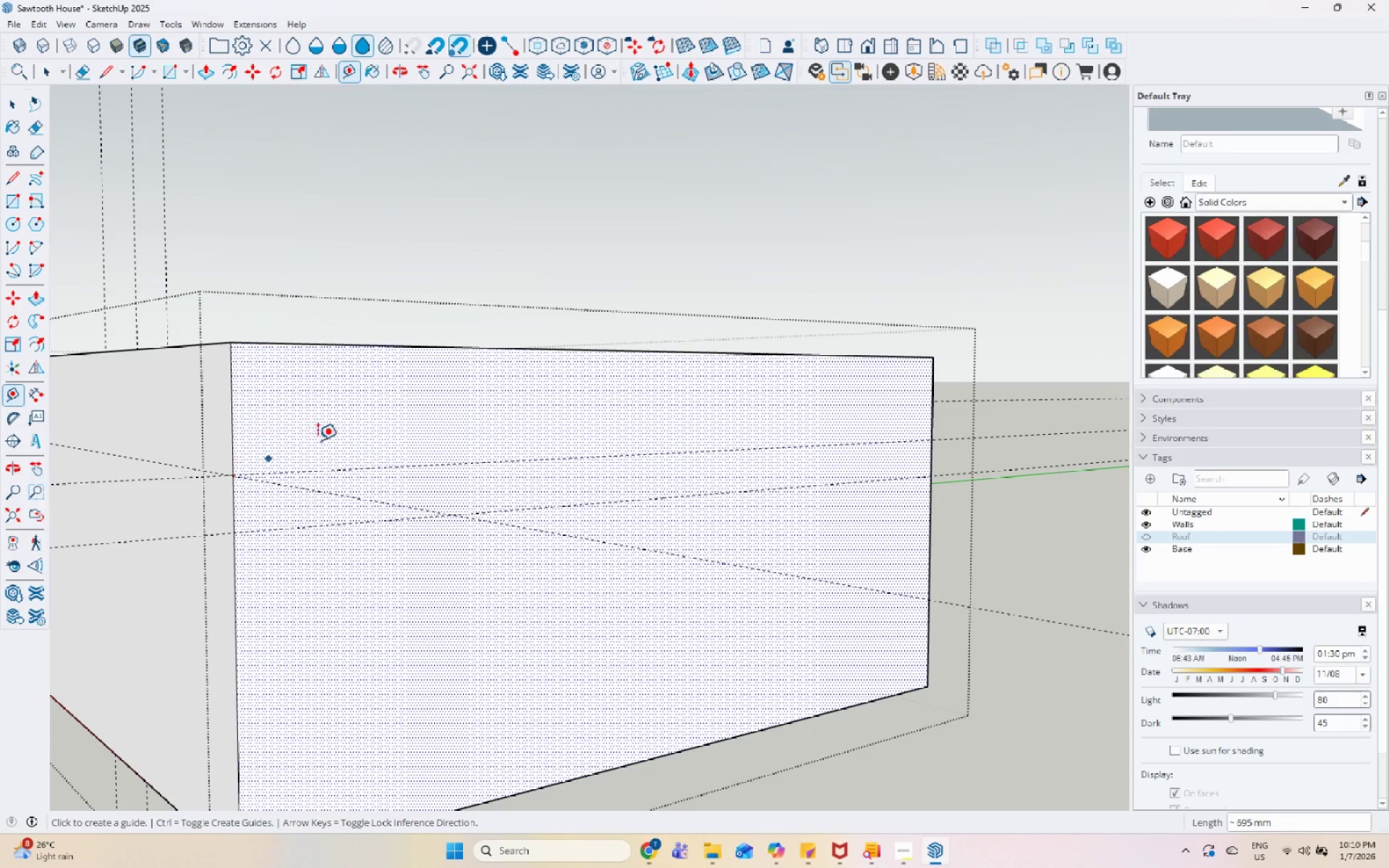 
scroll: coordinate [444, 429], scroll_direction: down, amount: 8.0
 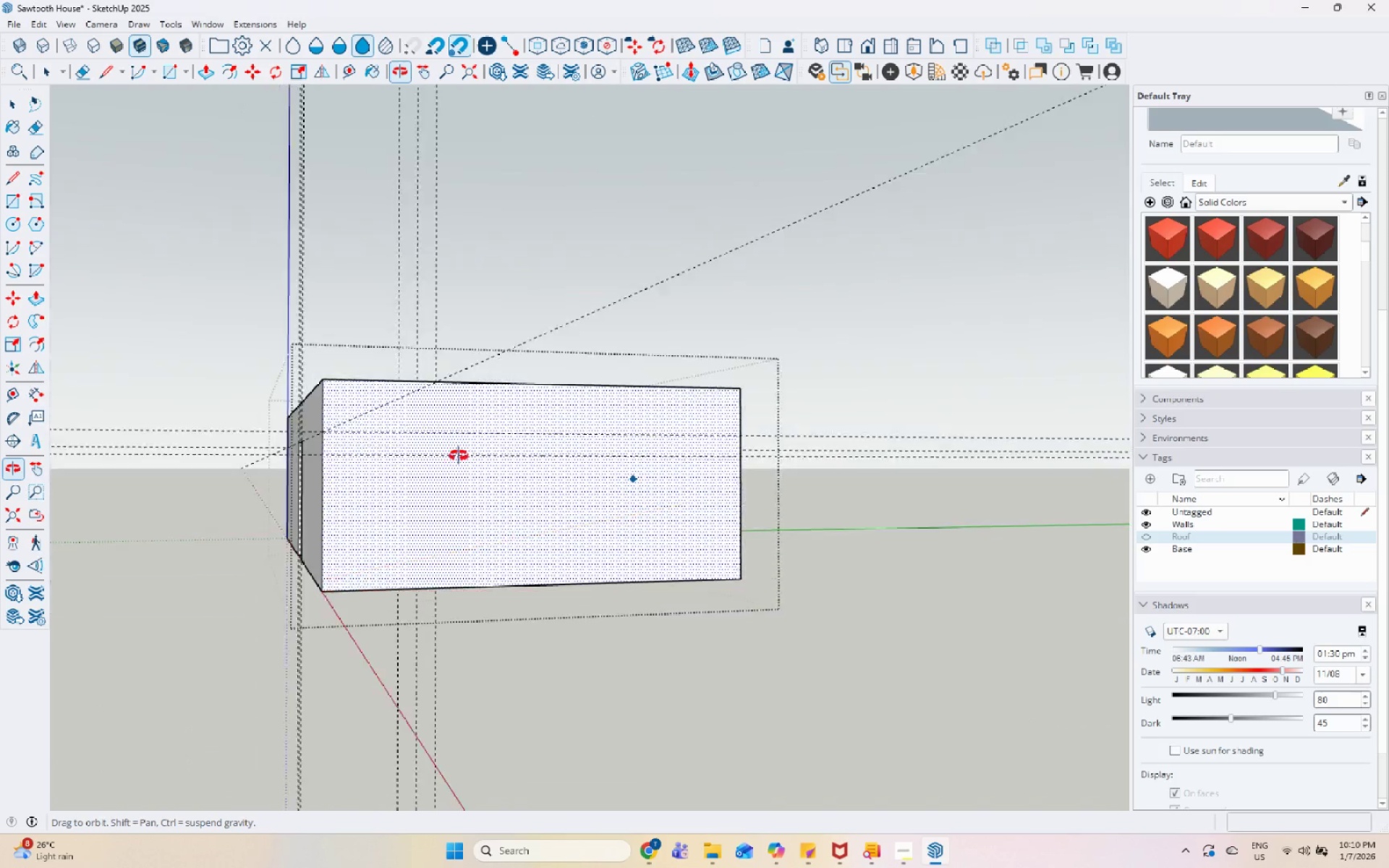 
scroll: coordinate [493, 529], scroll_direction: up, amount: 4.0
 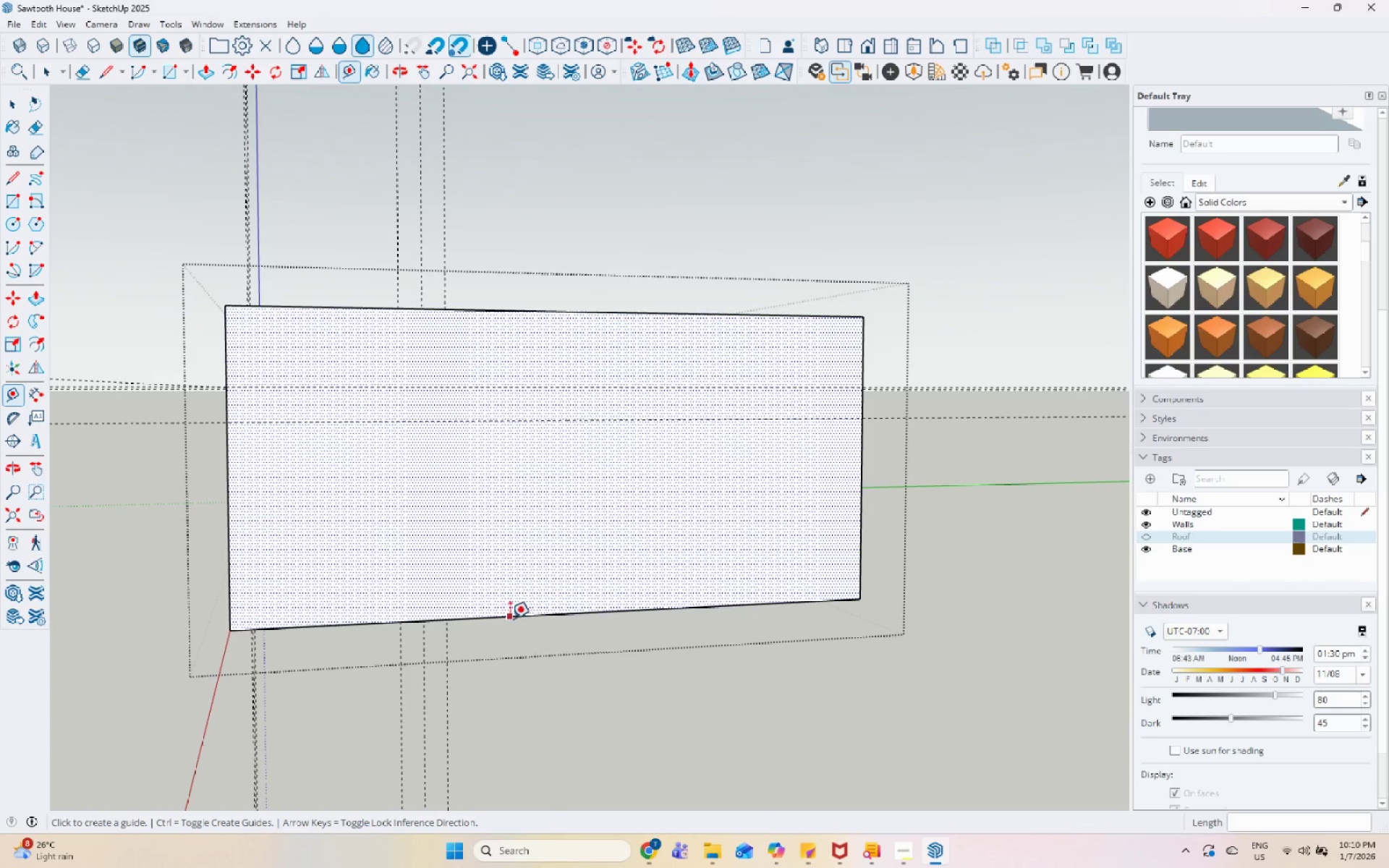 
left_click([510, 618])
 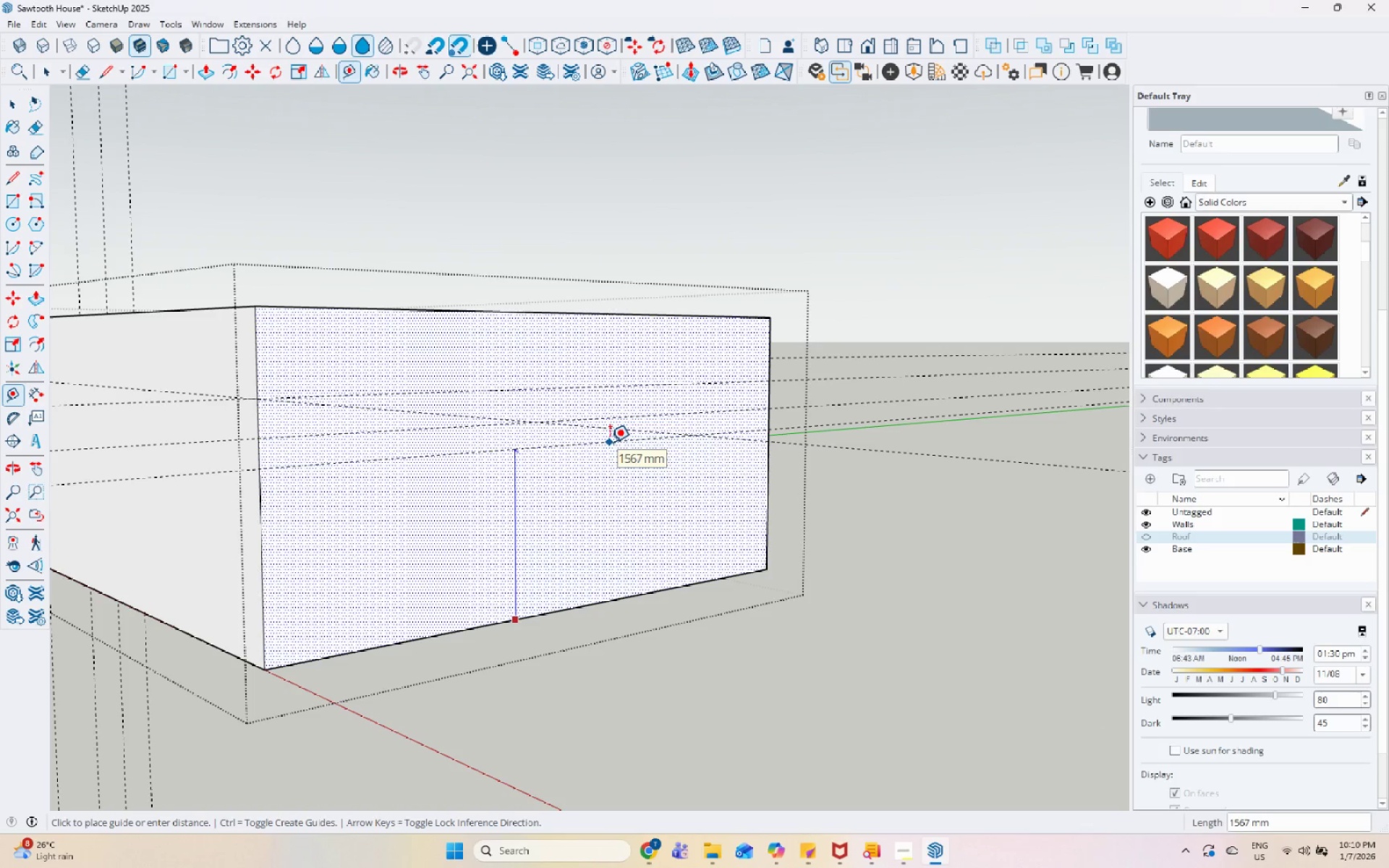 
key(Numpad1)
 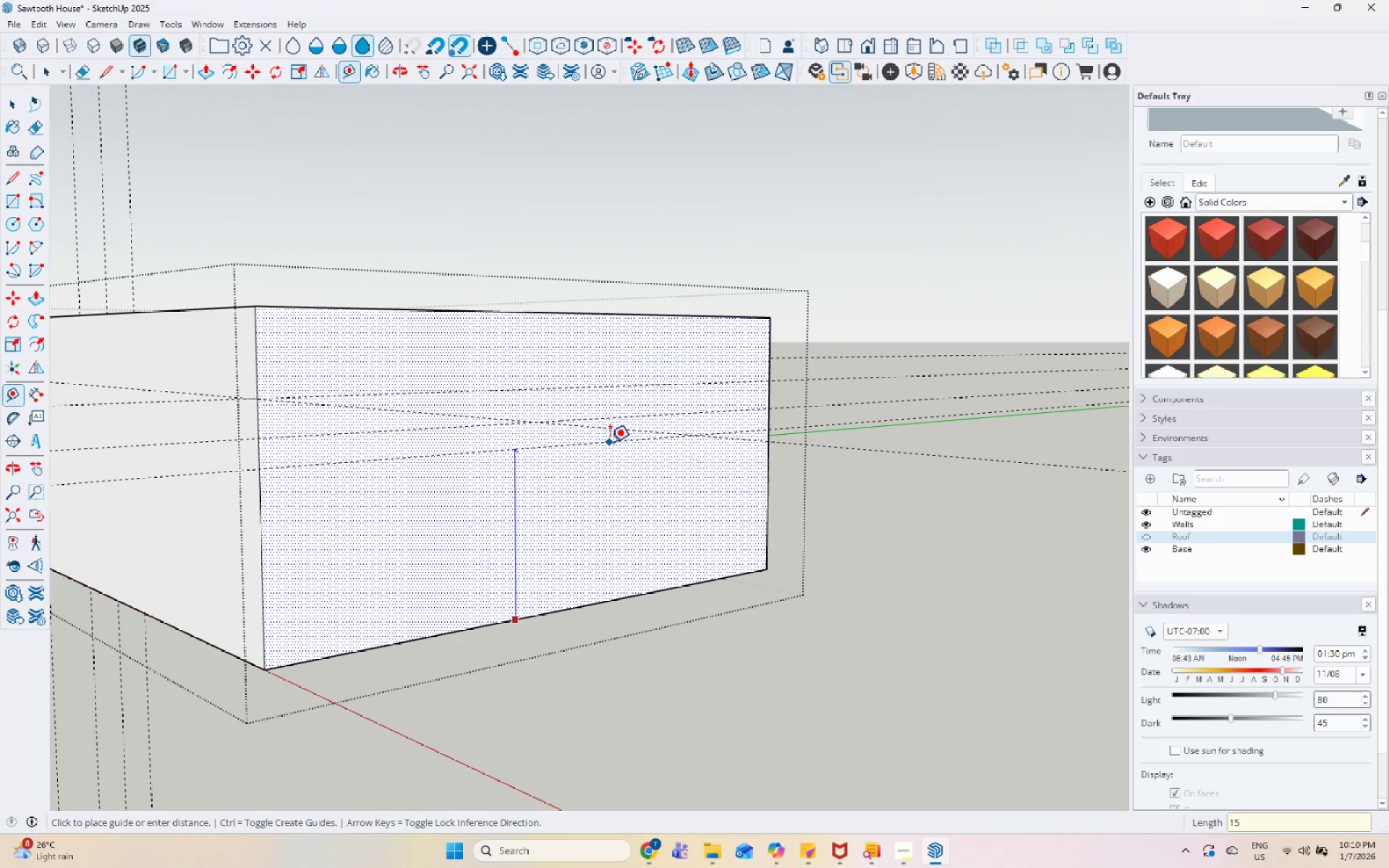 
key(Numpad5)
 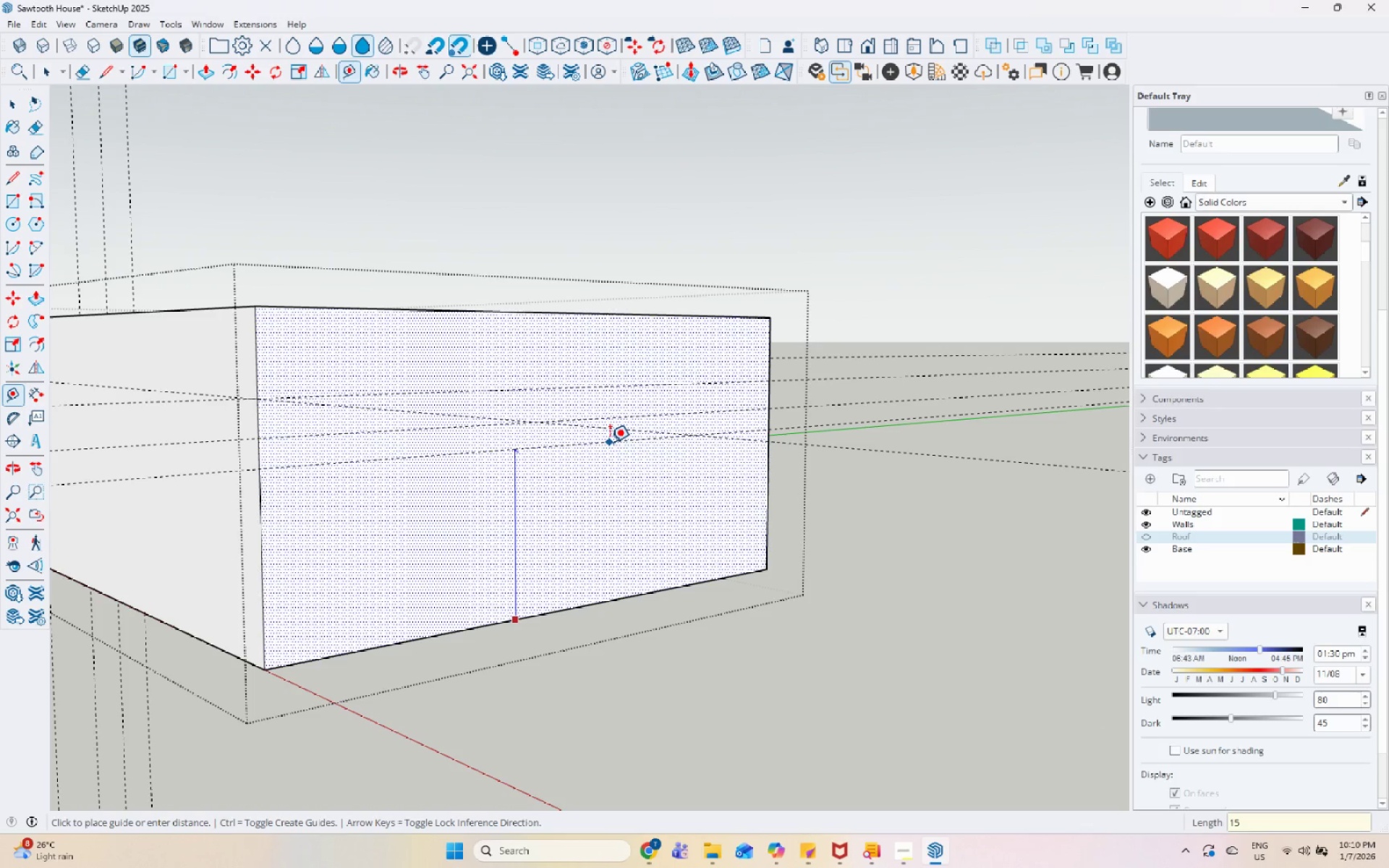 
key(Numpad0)
 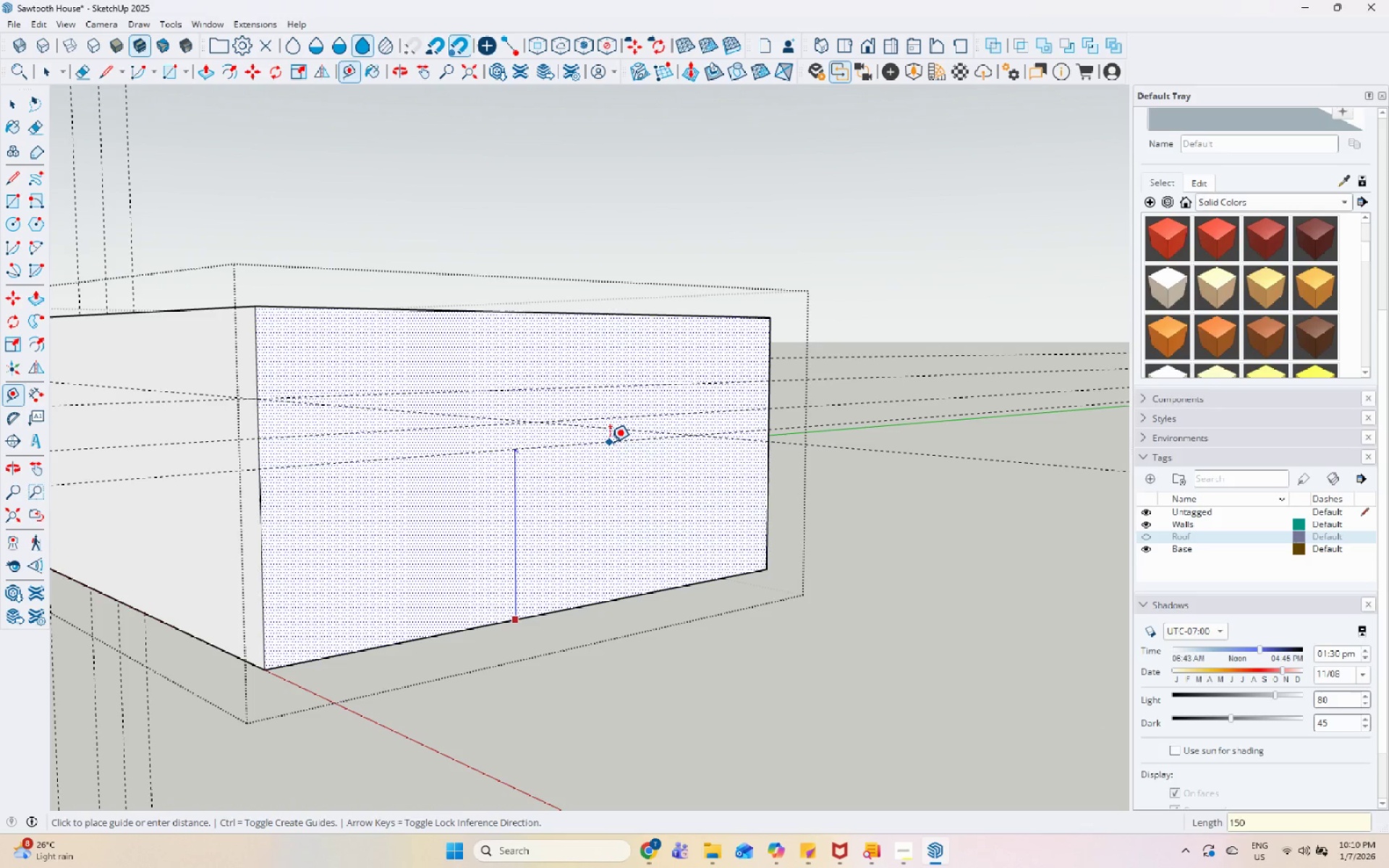 
key(Numpad0)
 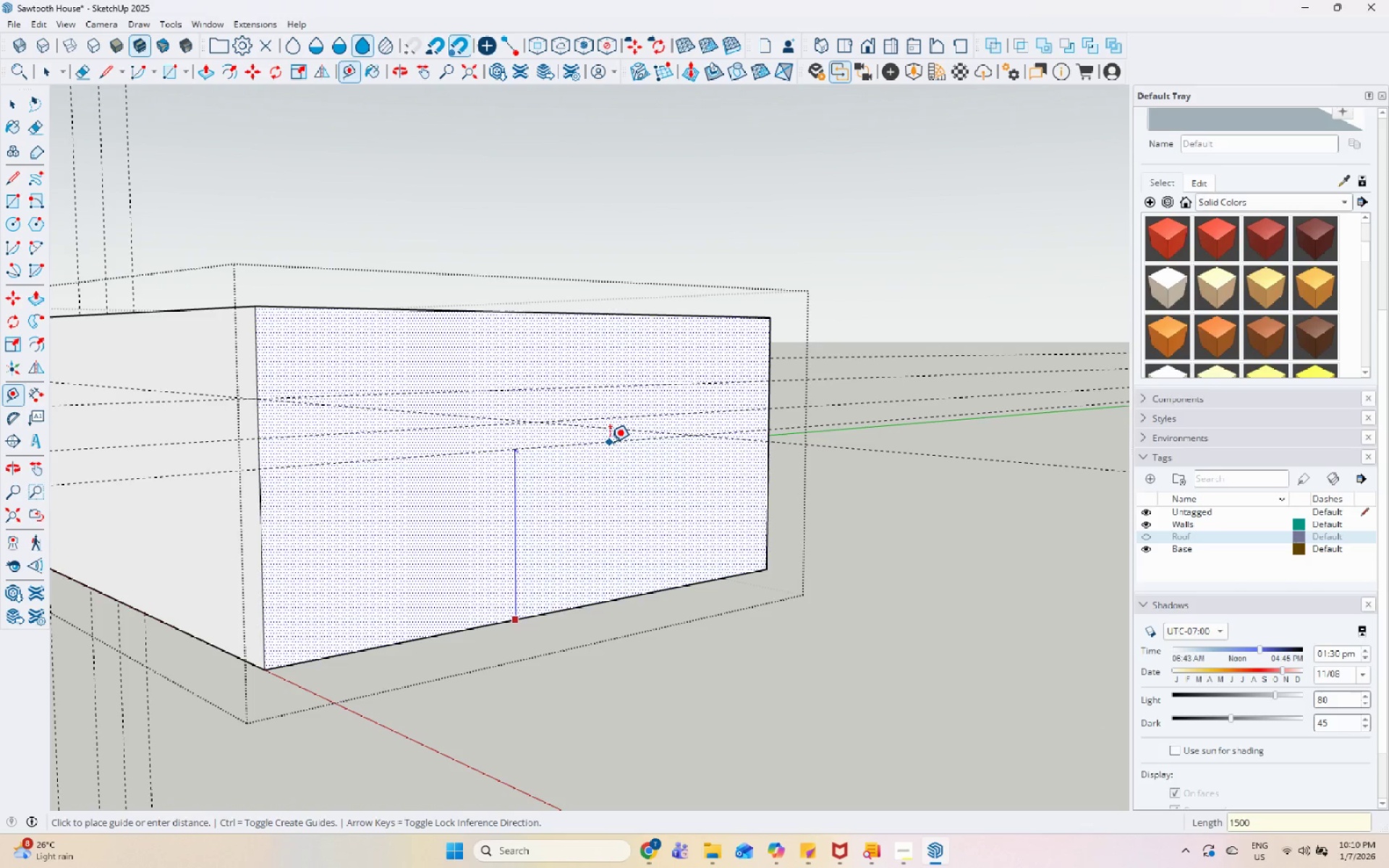 
key(Enter)
 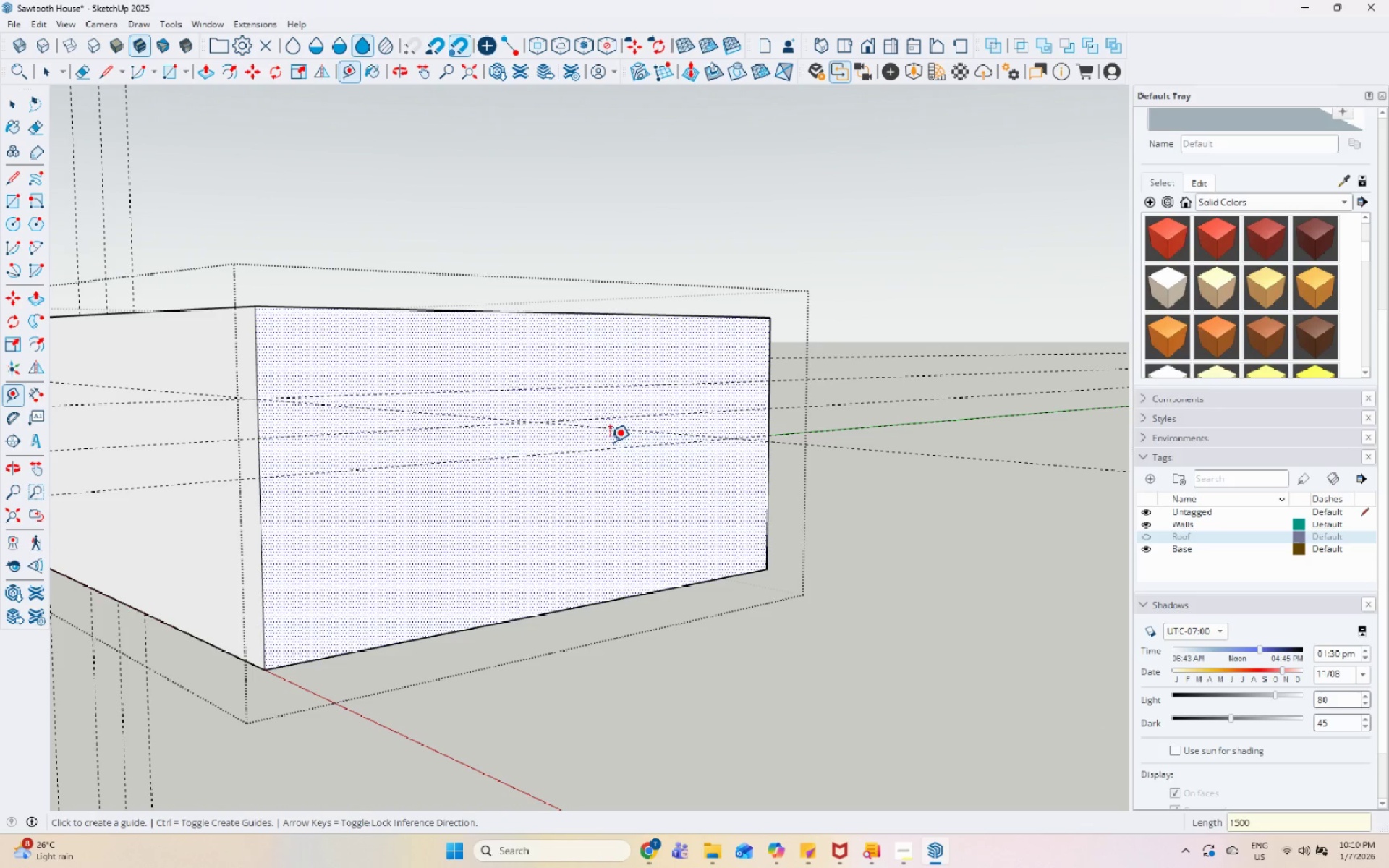 
key(Space)
 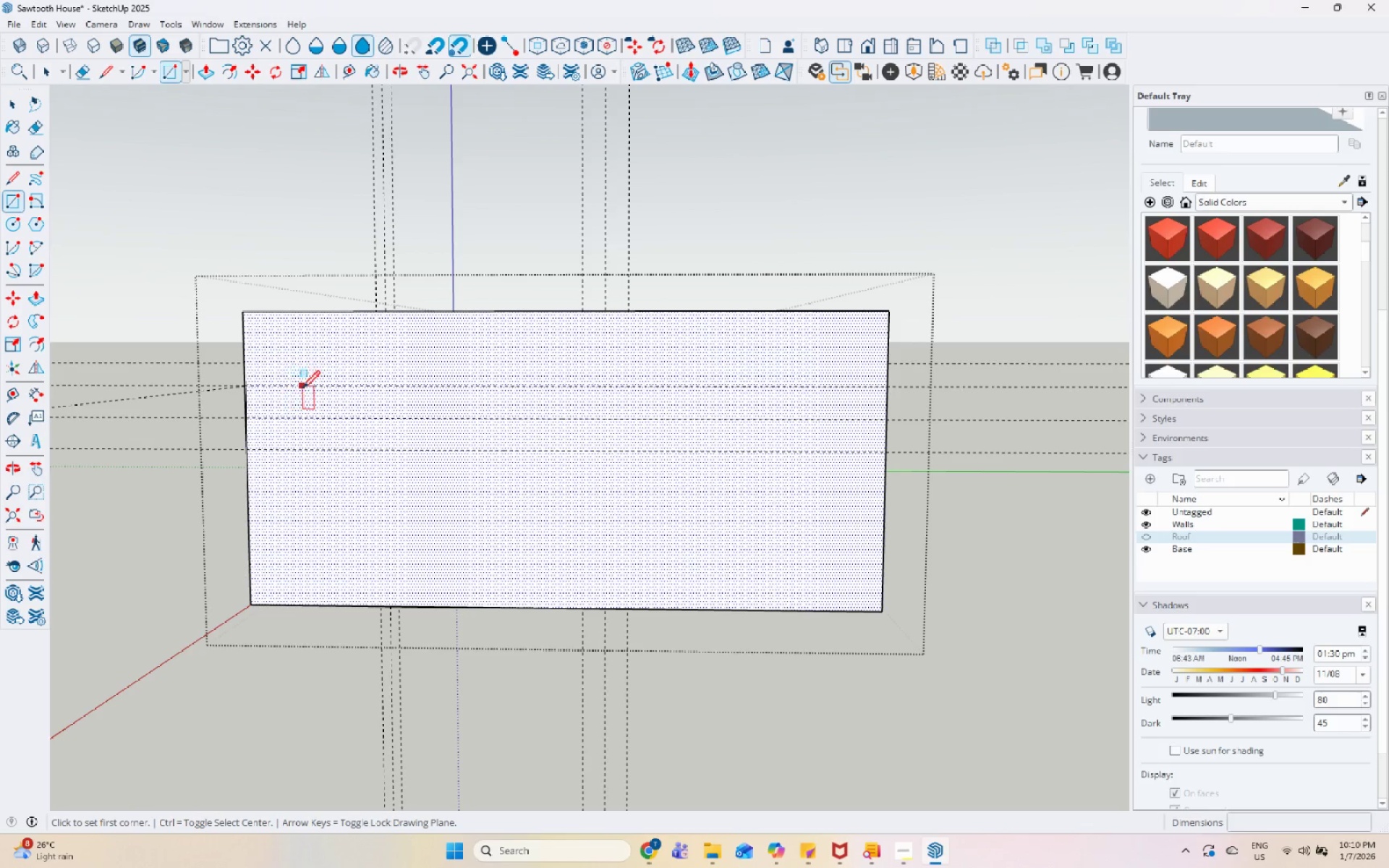 
key(Space)
 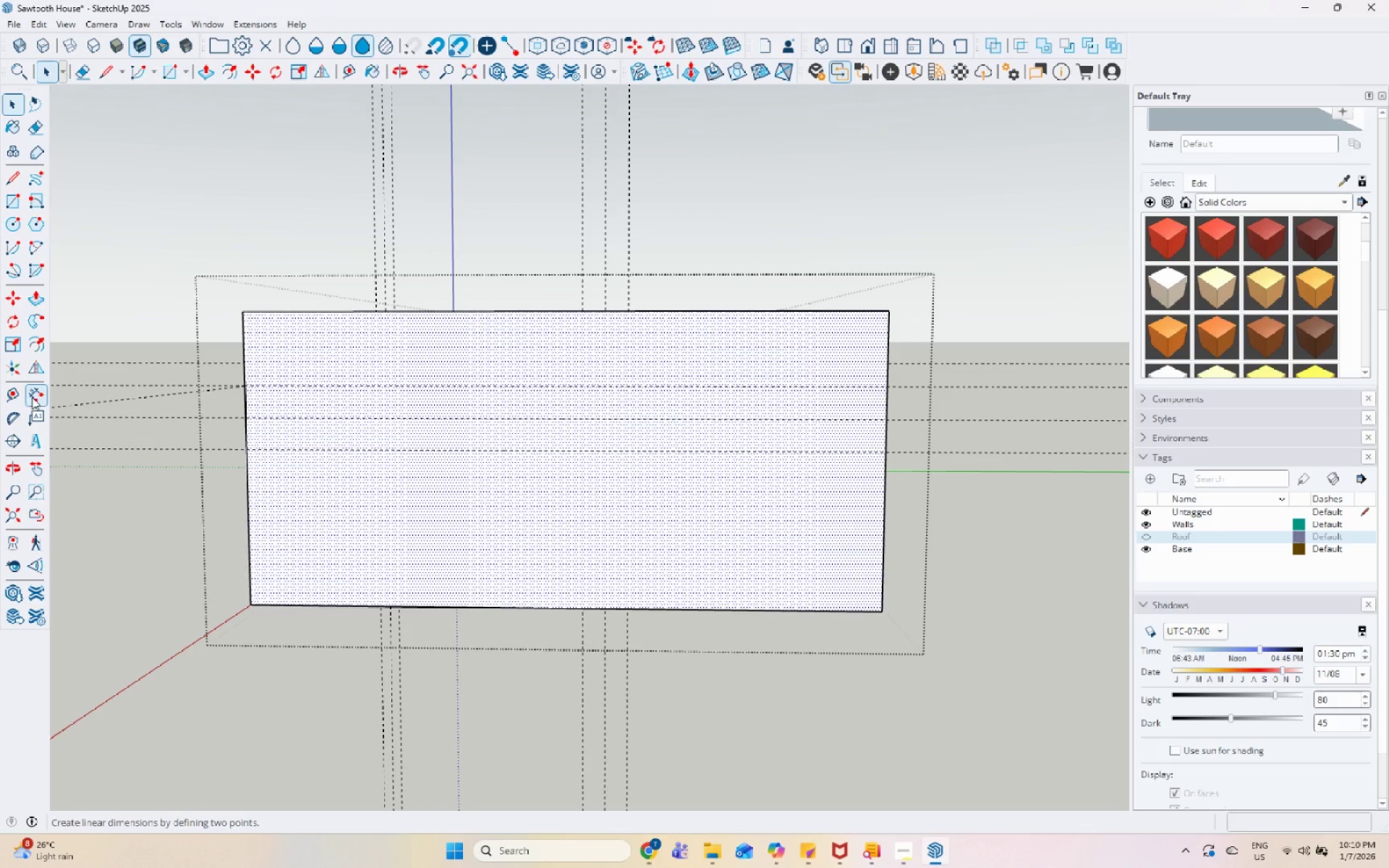 
left_click([12, 388])
 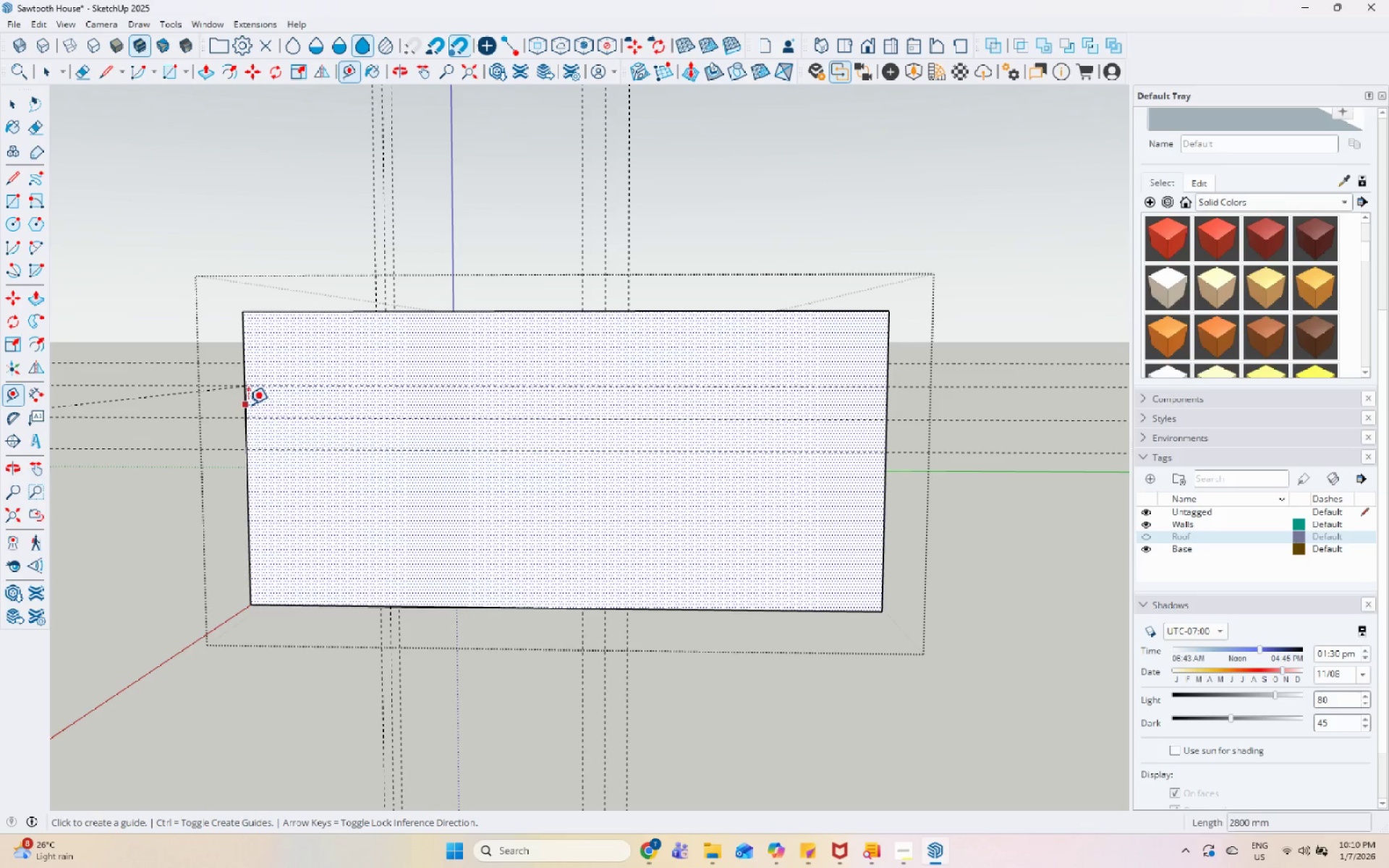 
left_click([248, 404])
 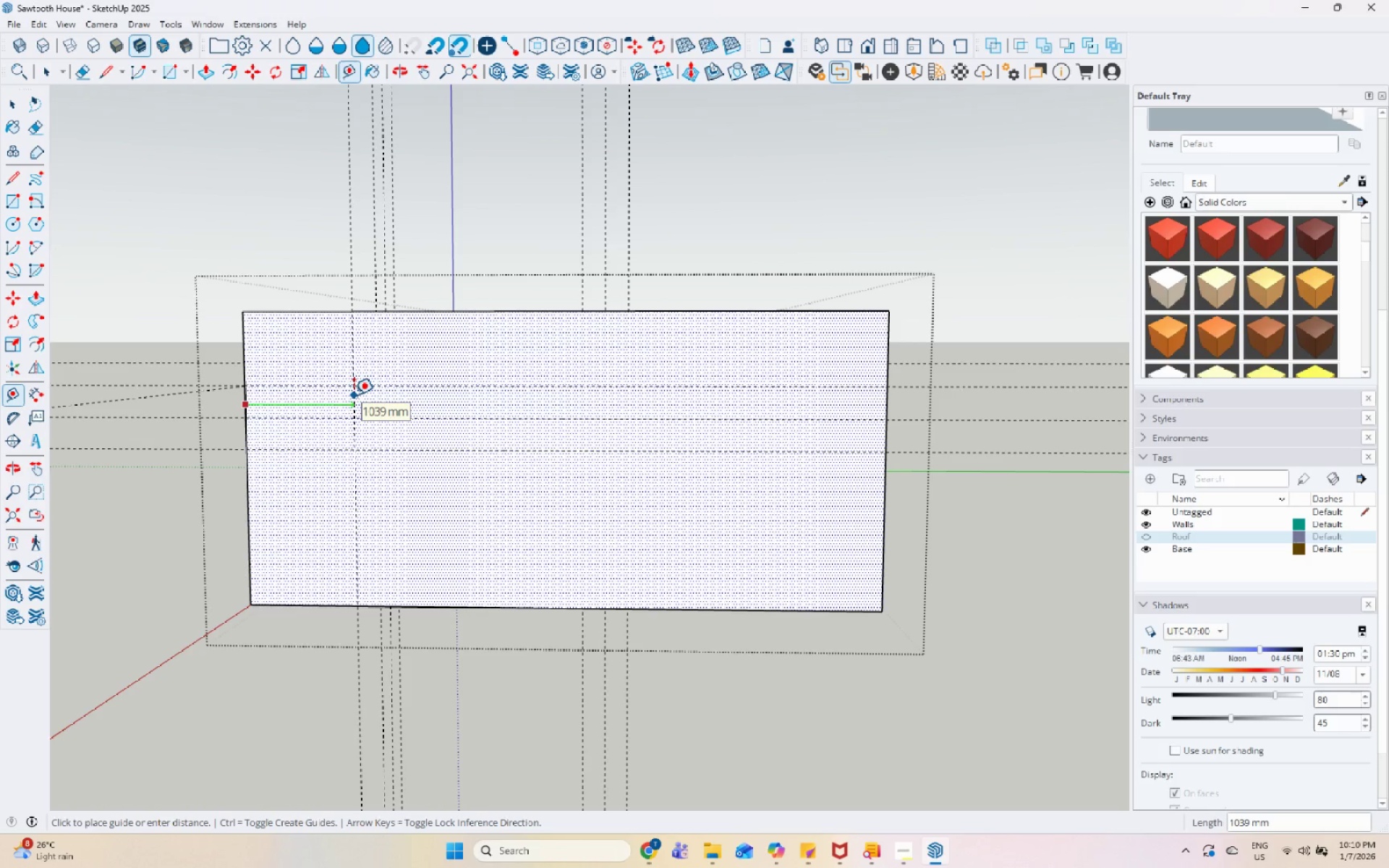 
key(Numpad1)
 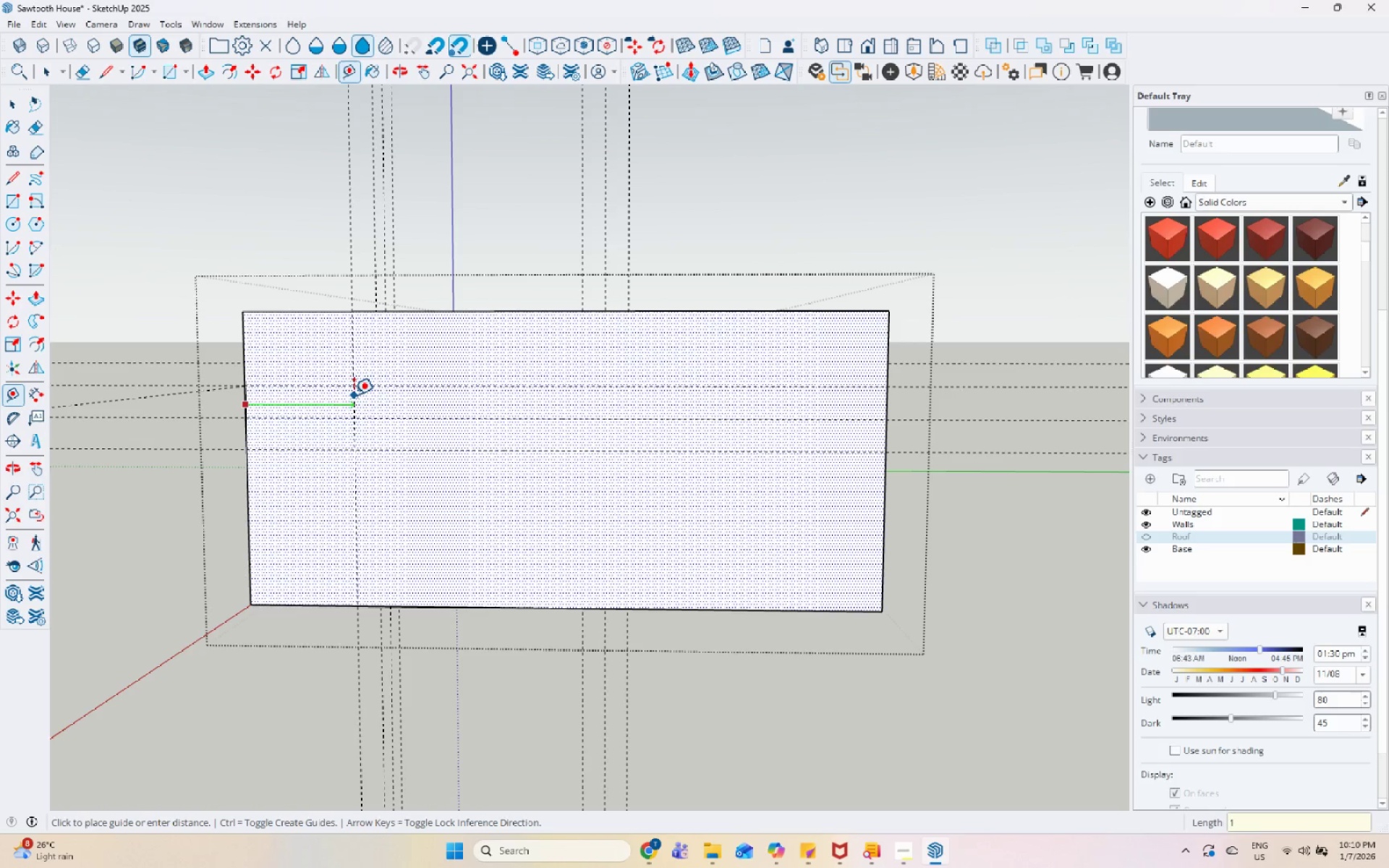 
key(Numpad0)
 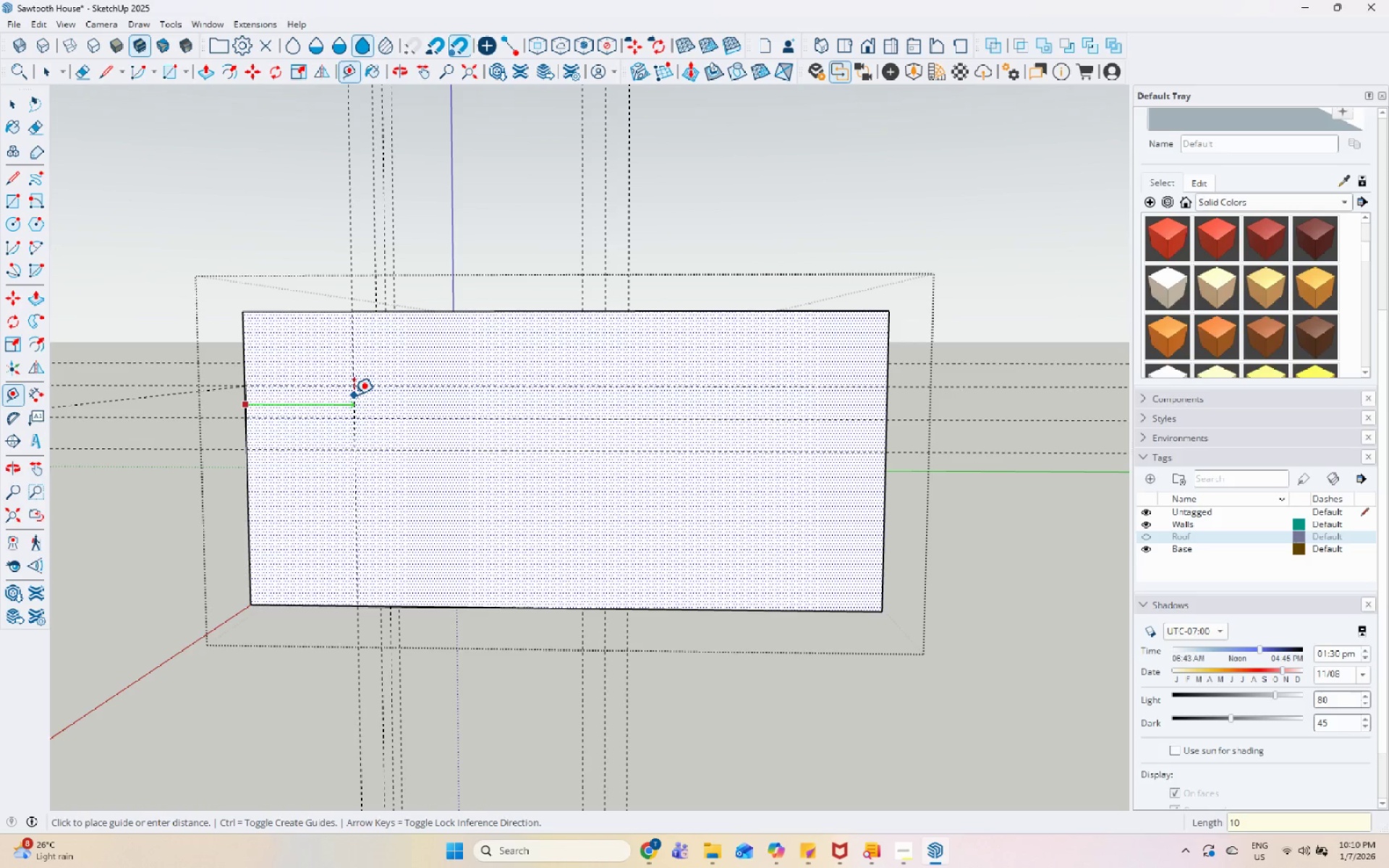 
key(Numpad0)
 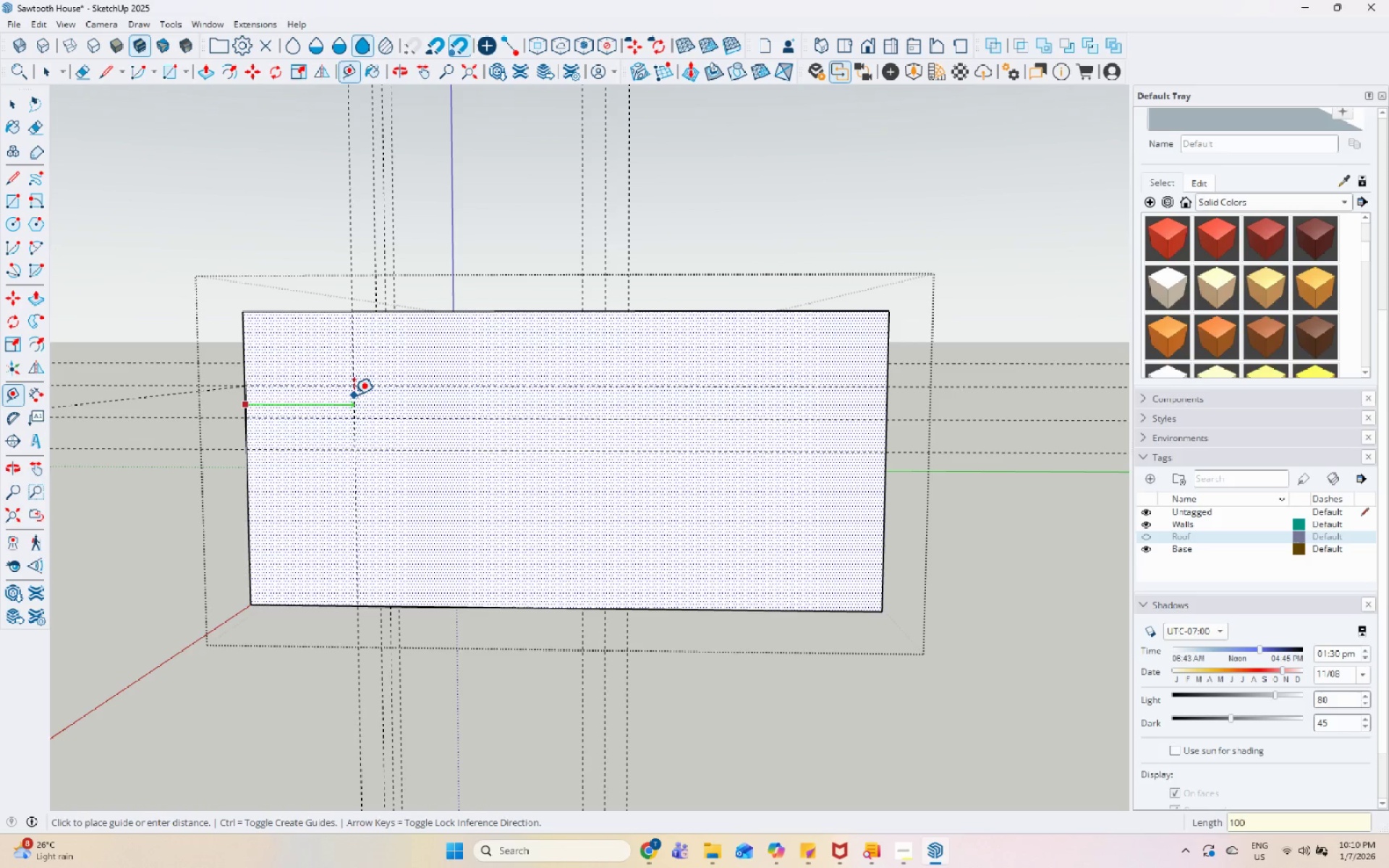 
key(Numpad0)
 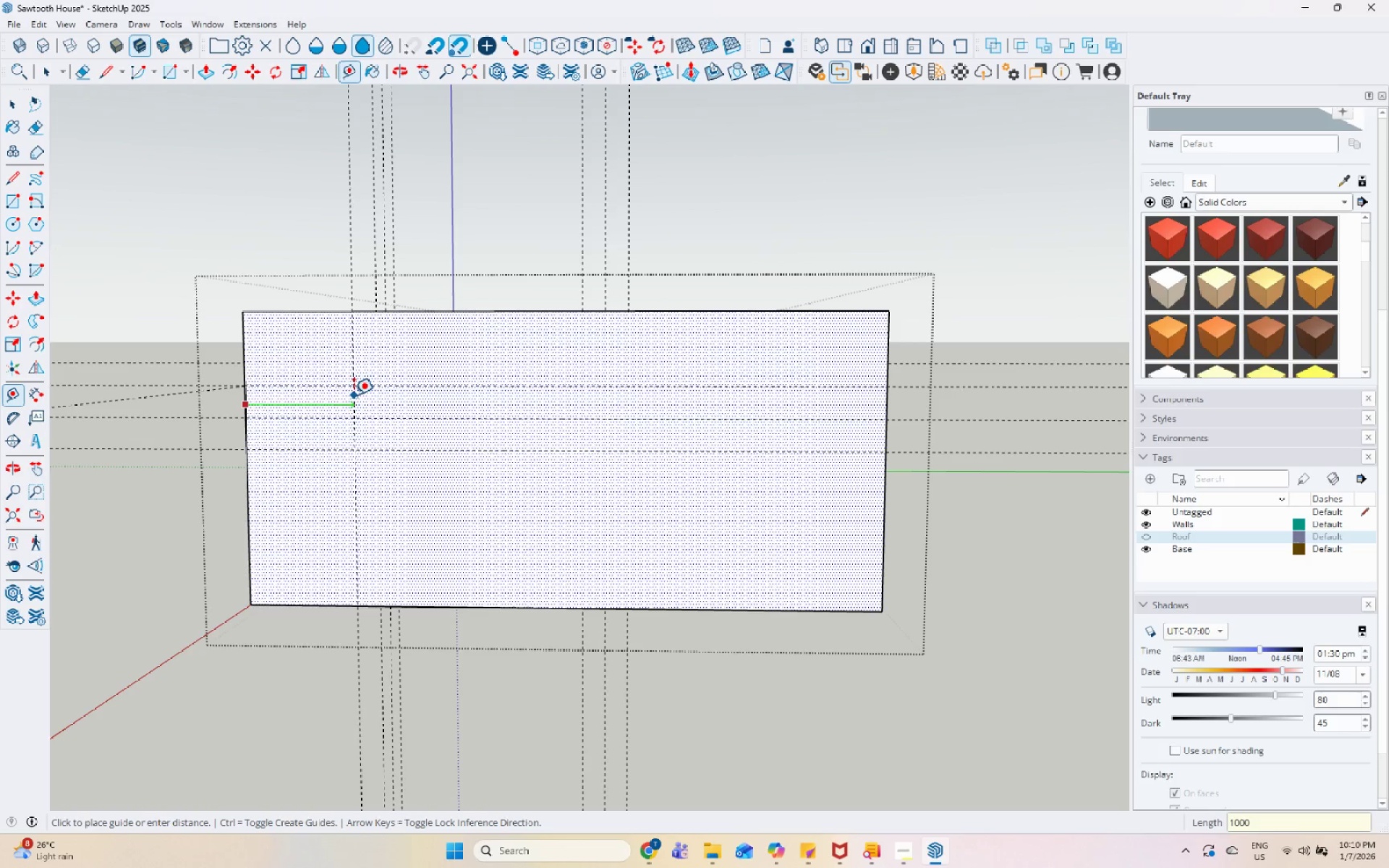 
key(Enter)
 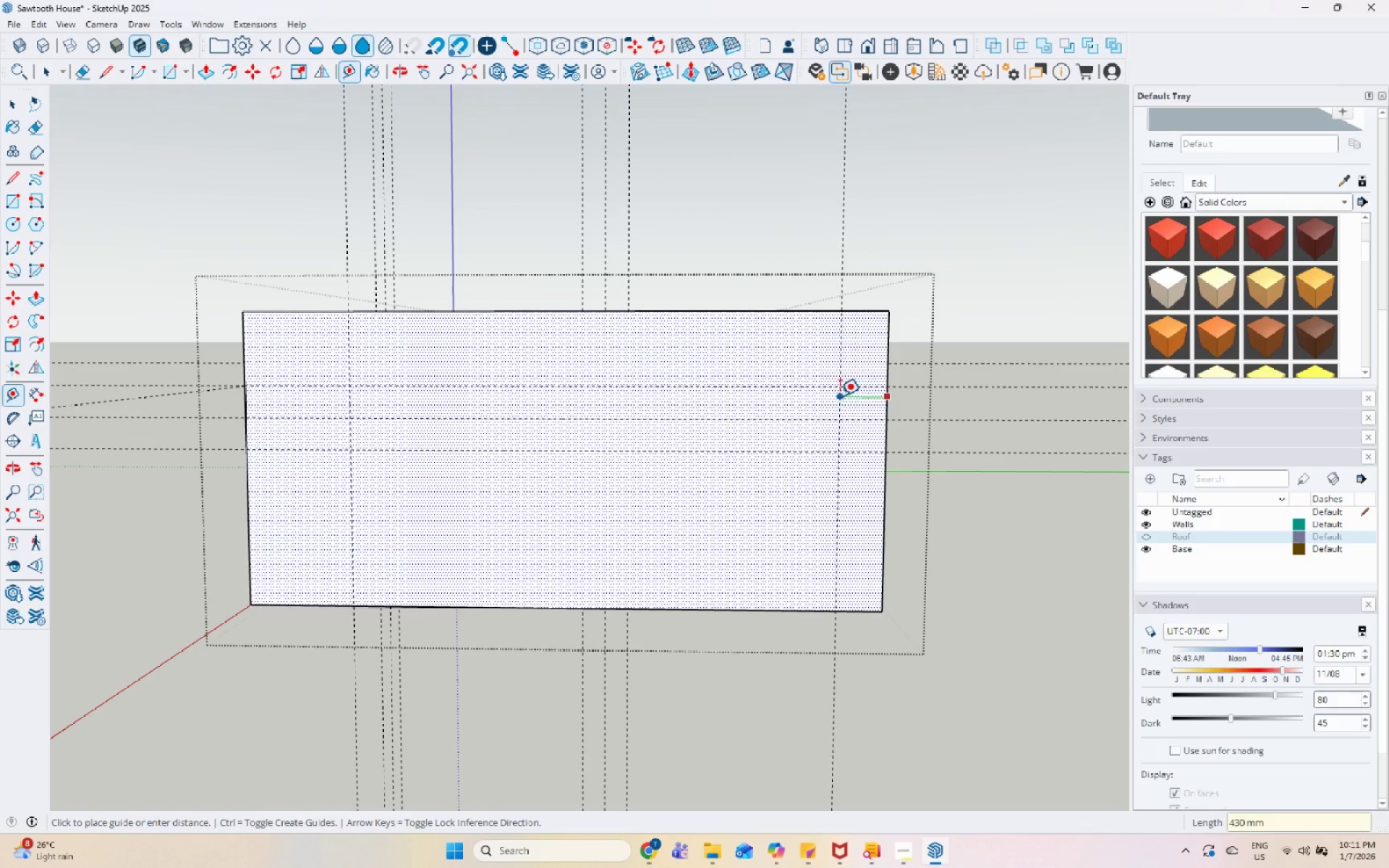 
key(Numpad1)
 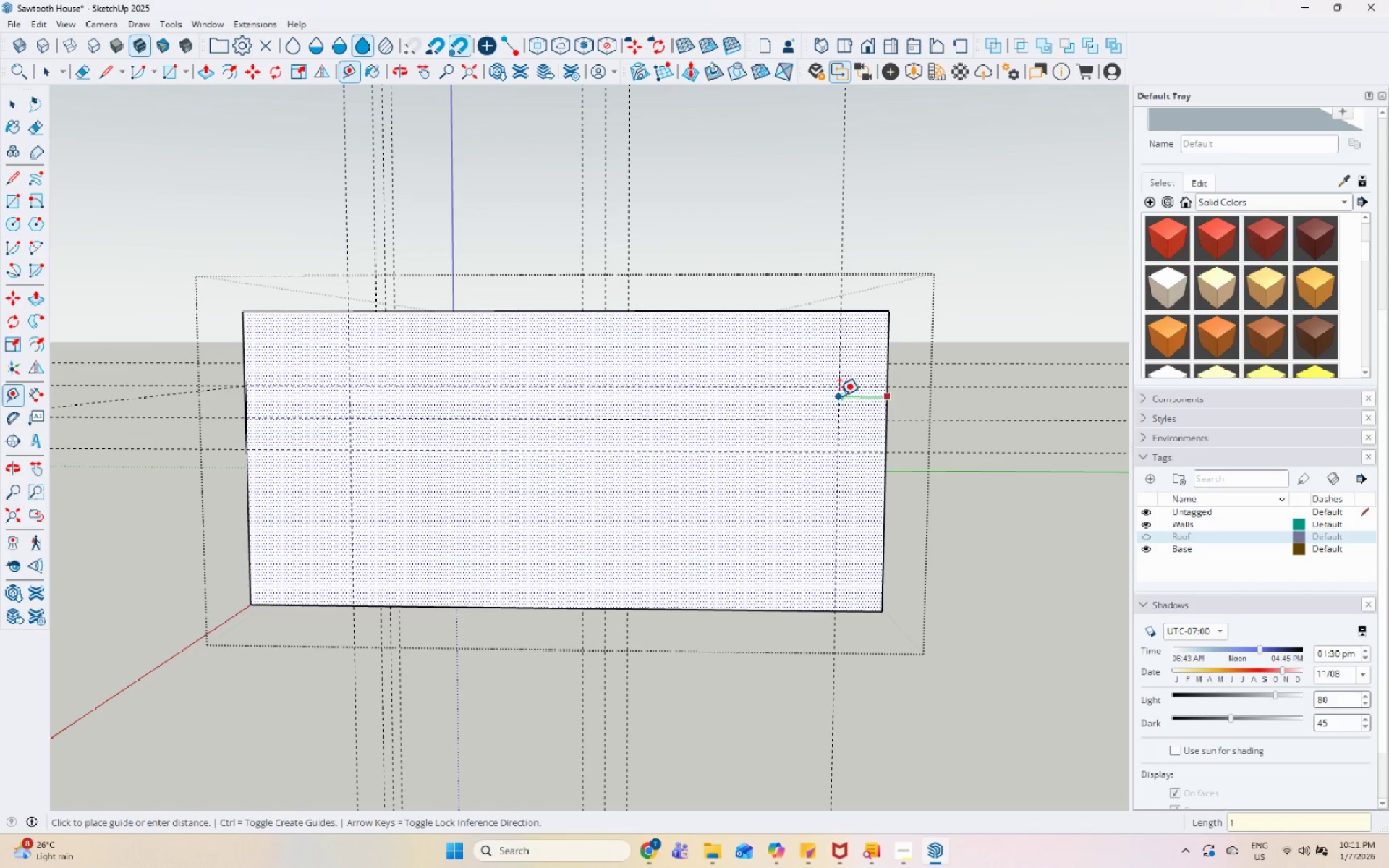 
key(Numpad0)
 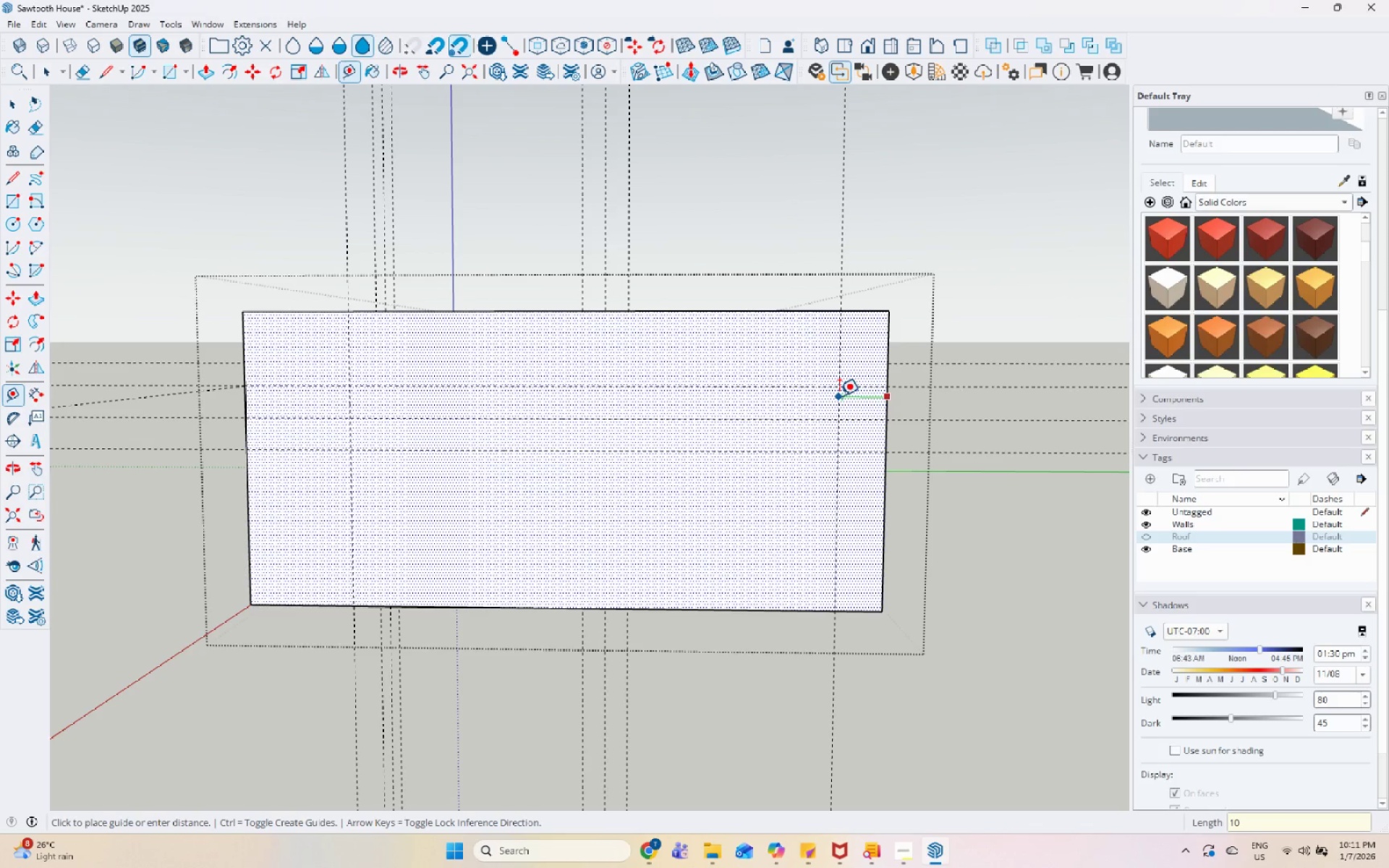 
key(Numpad0)
 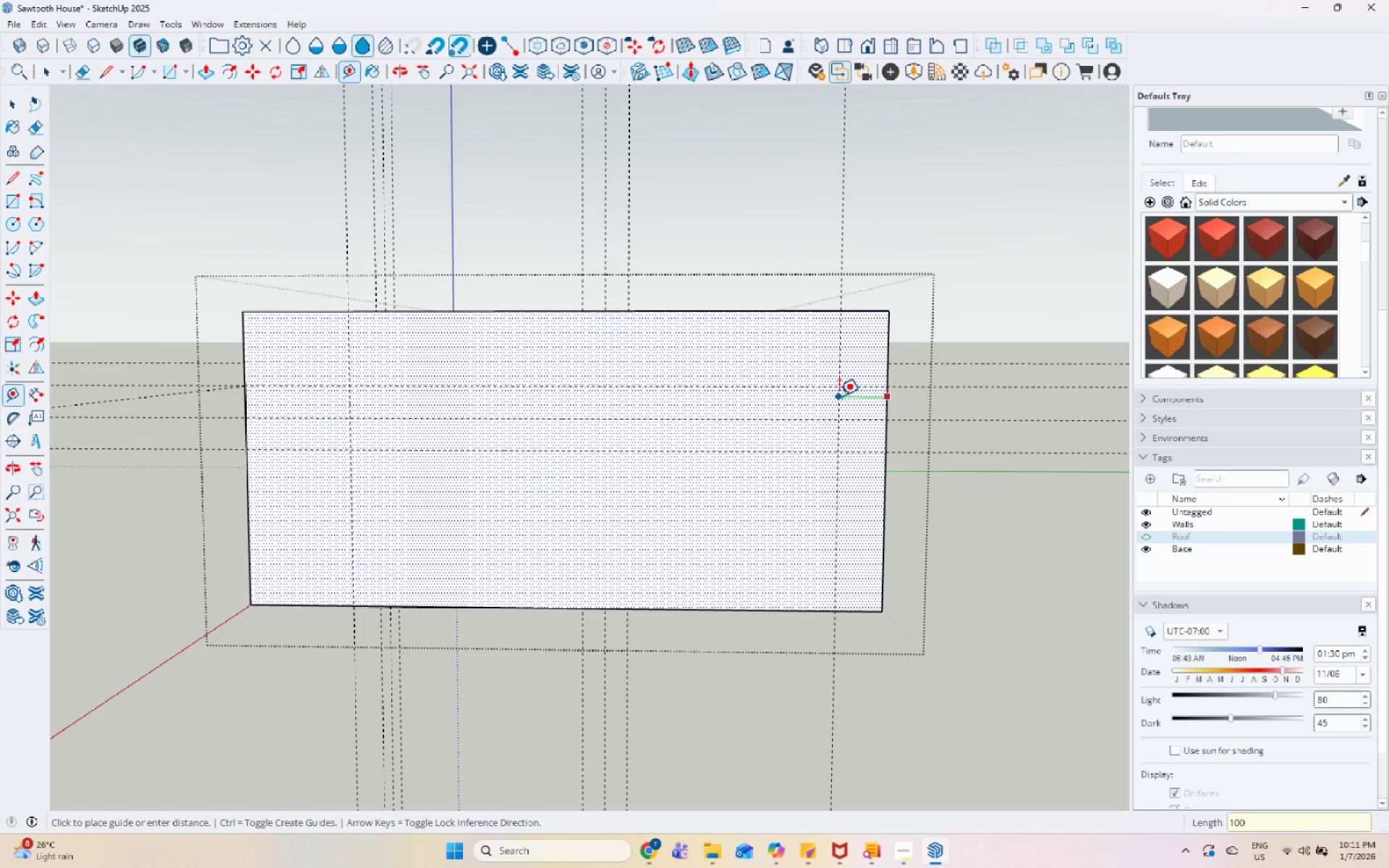 
key(Numpad0)
 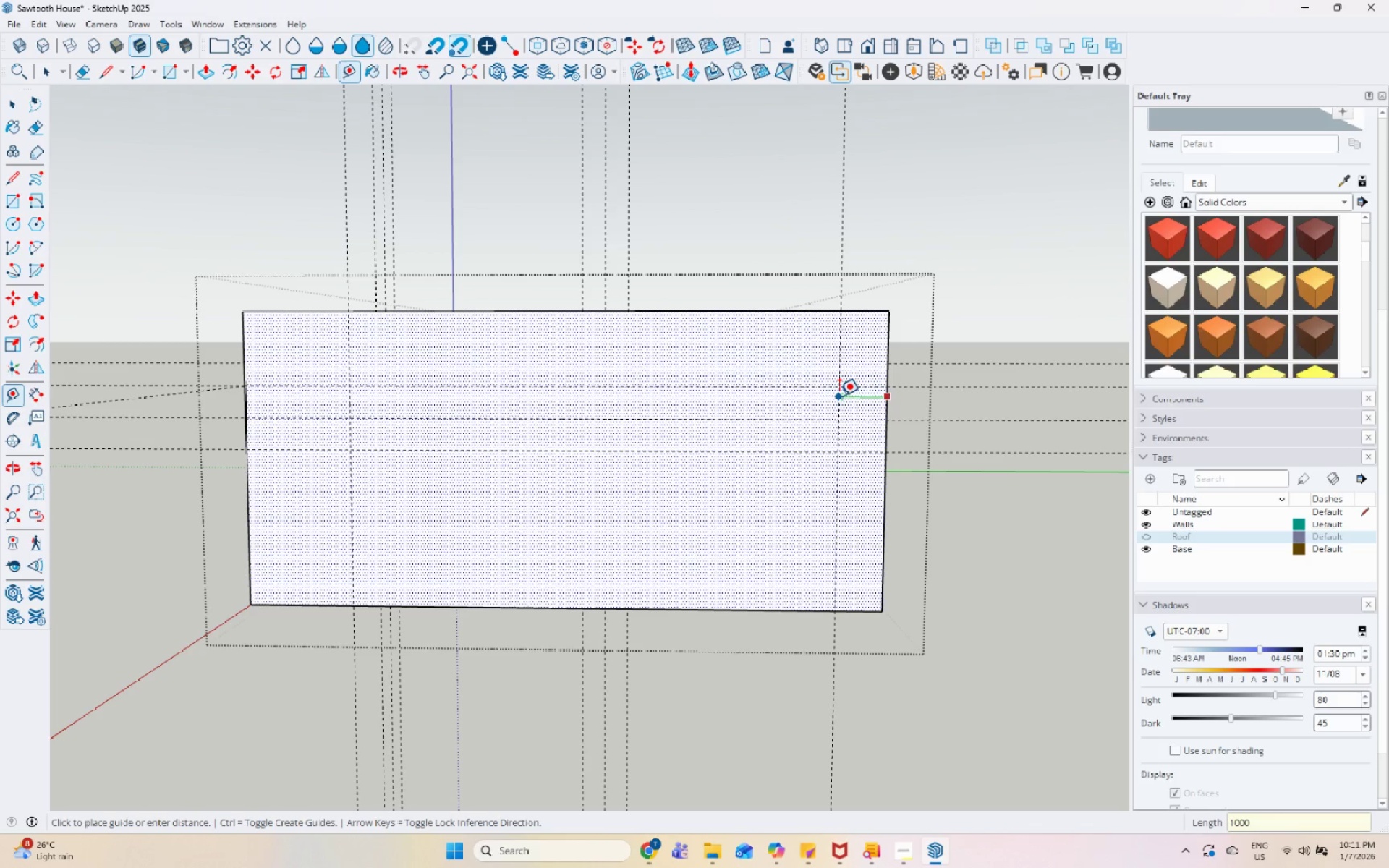 
key(Enter)
 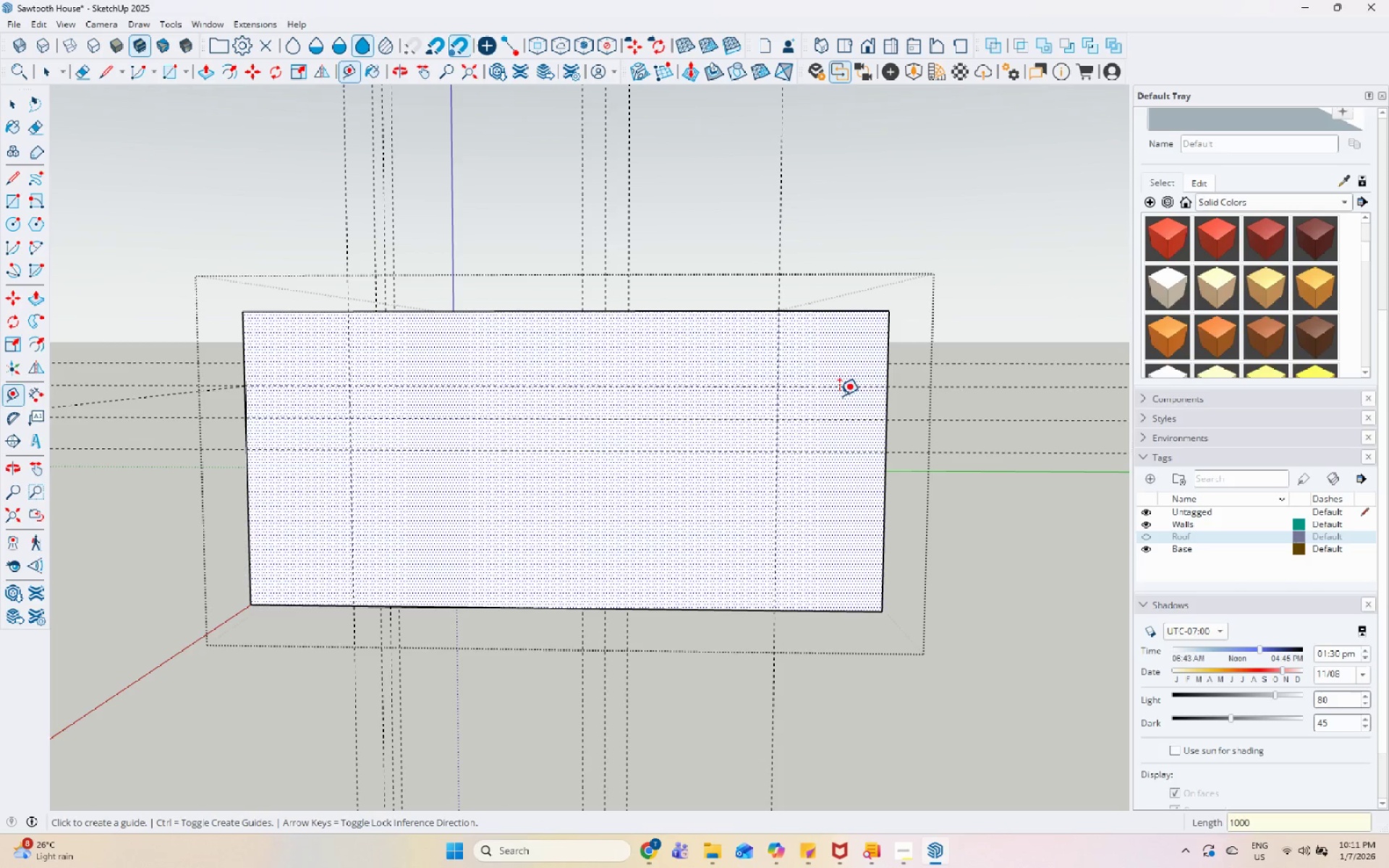 
key(Space)
 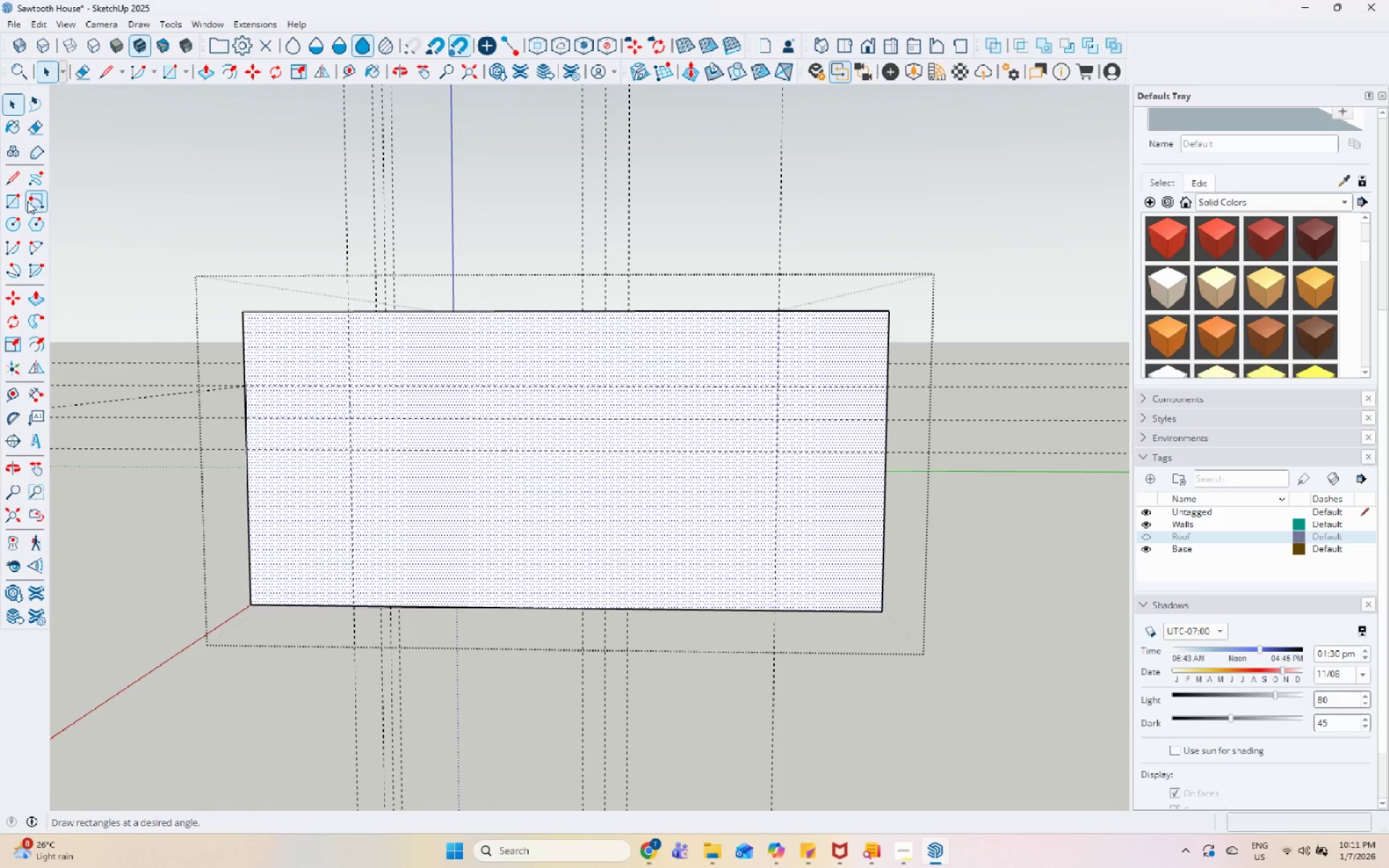 
left_click([21, 200])
 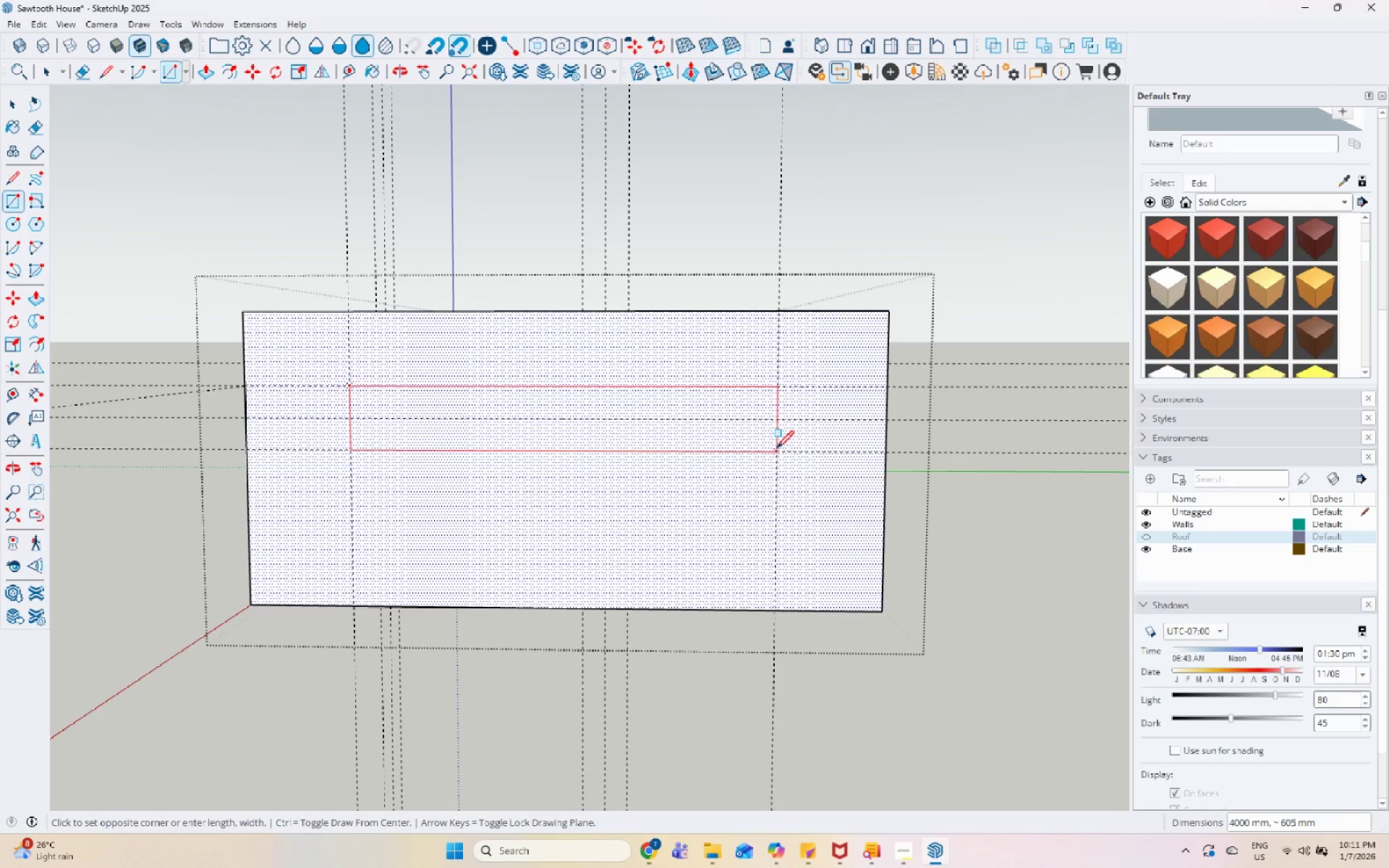 
key(Space)
 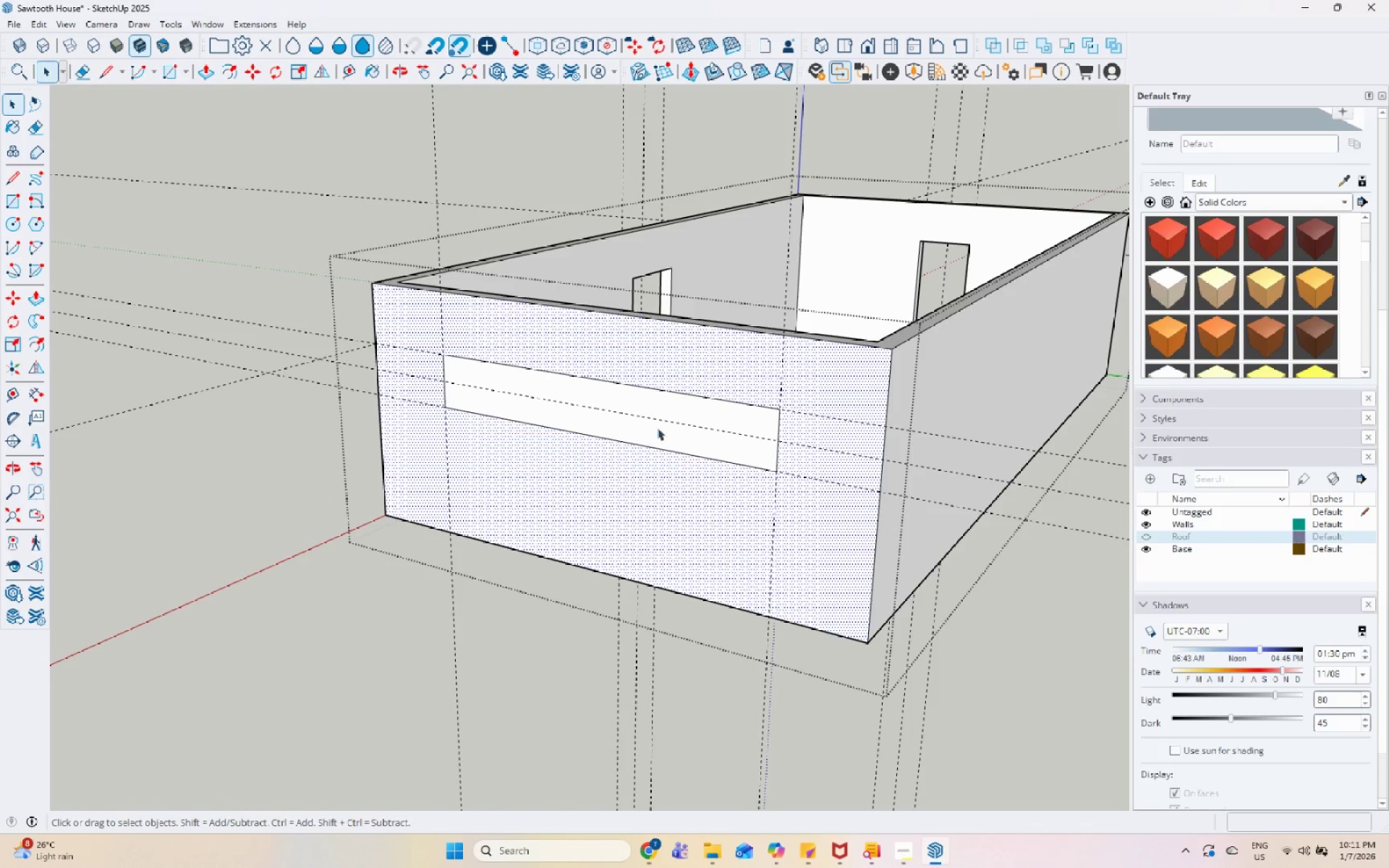 
left_click([668, 406])
 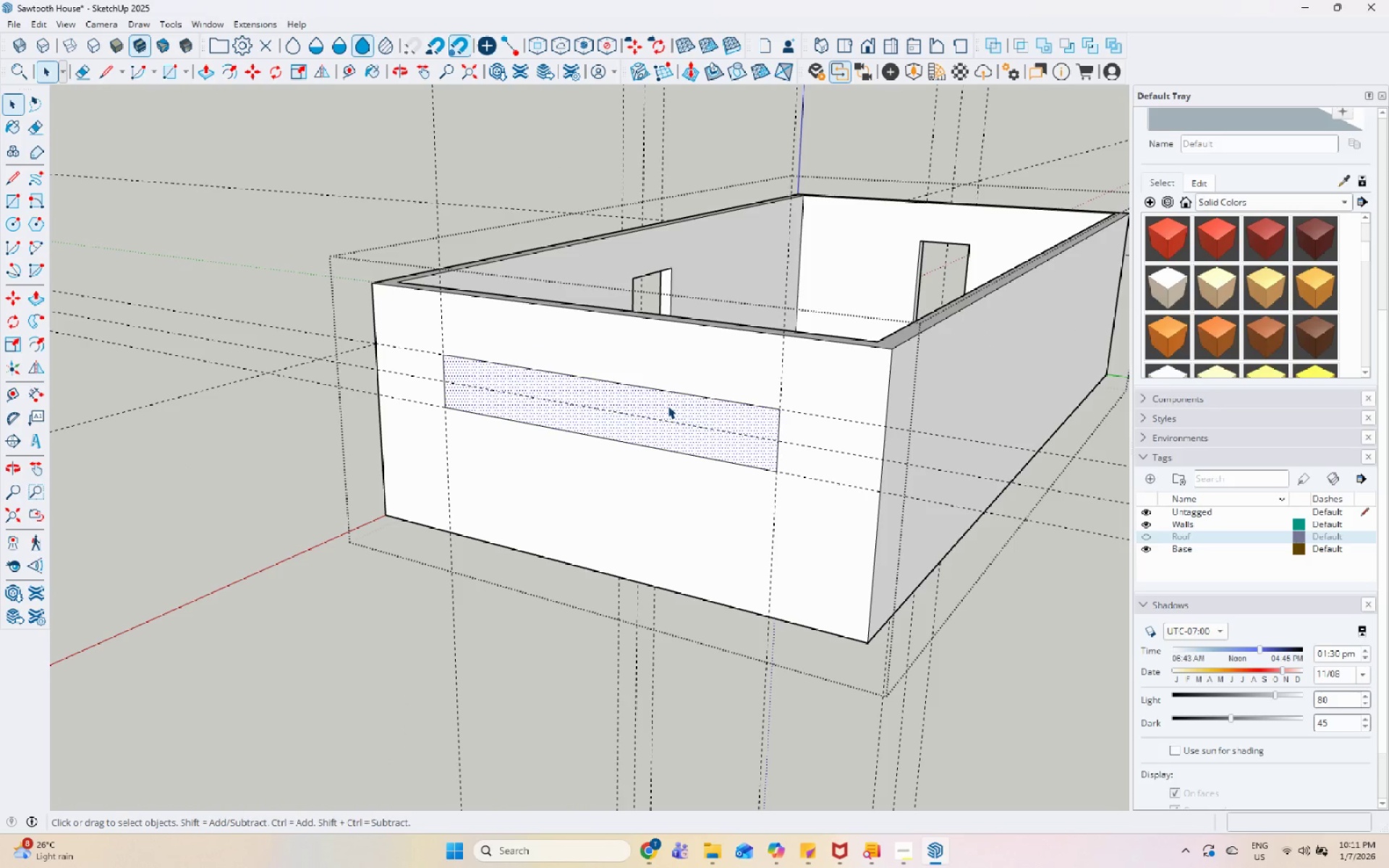 
key(P)
 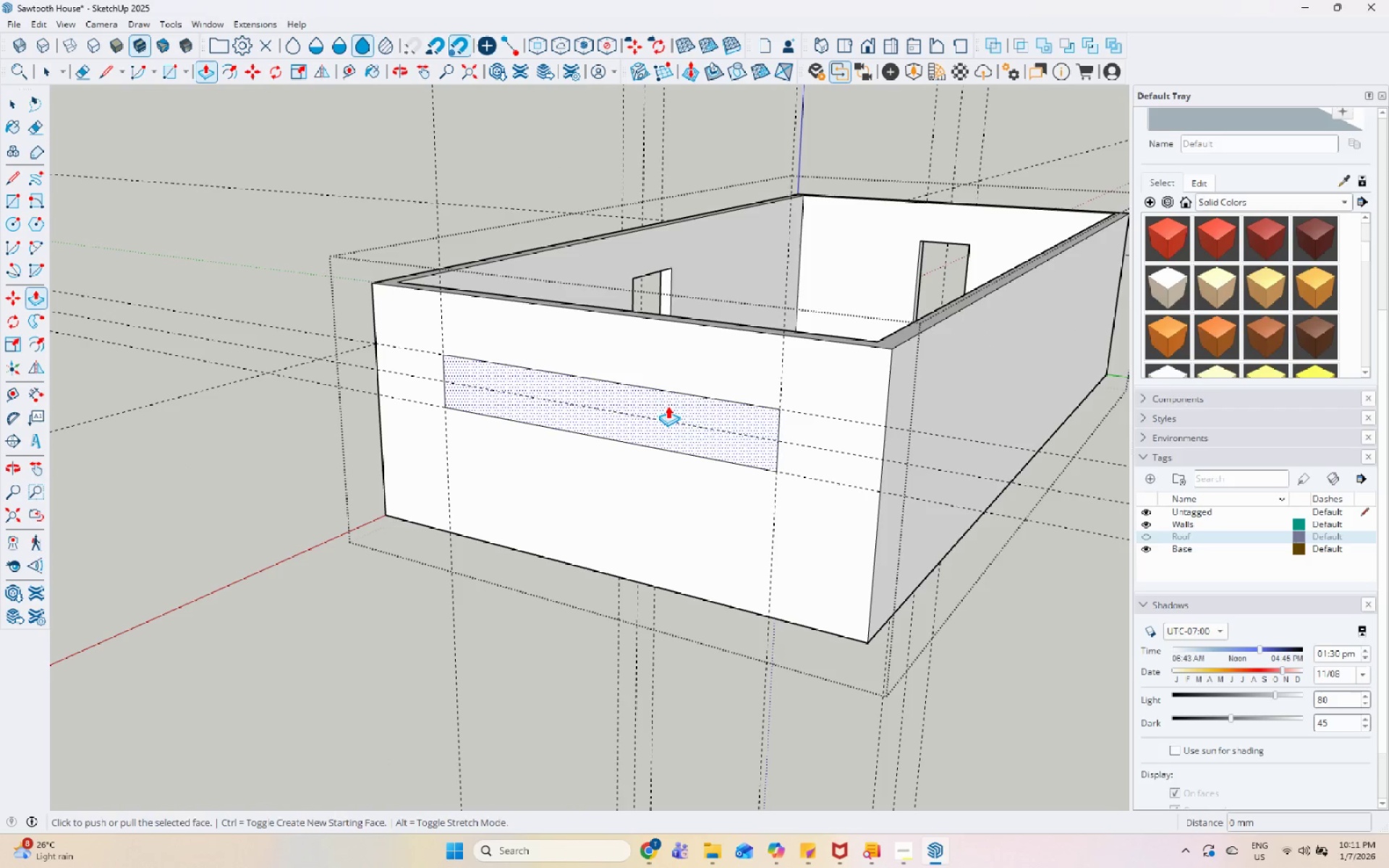 
left_click([668, 406])
 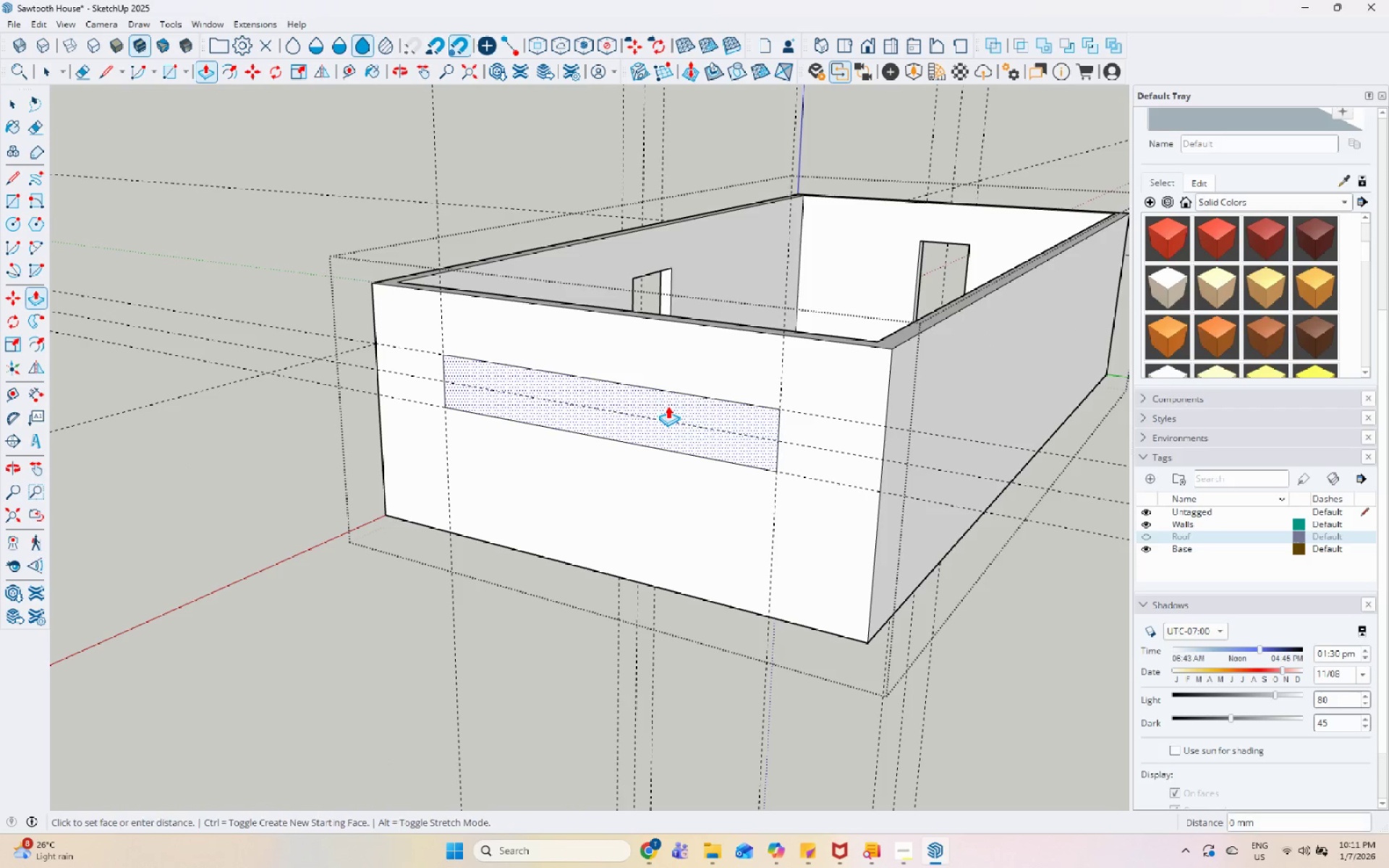 
double_click([668, 406])
 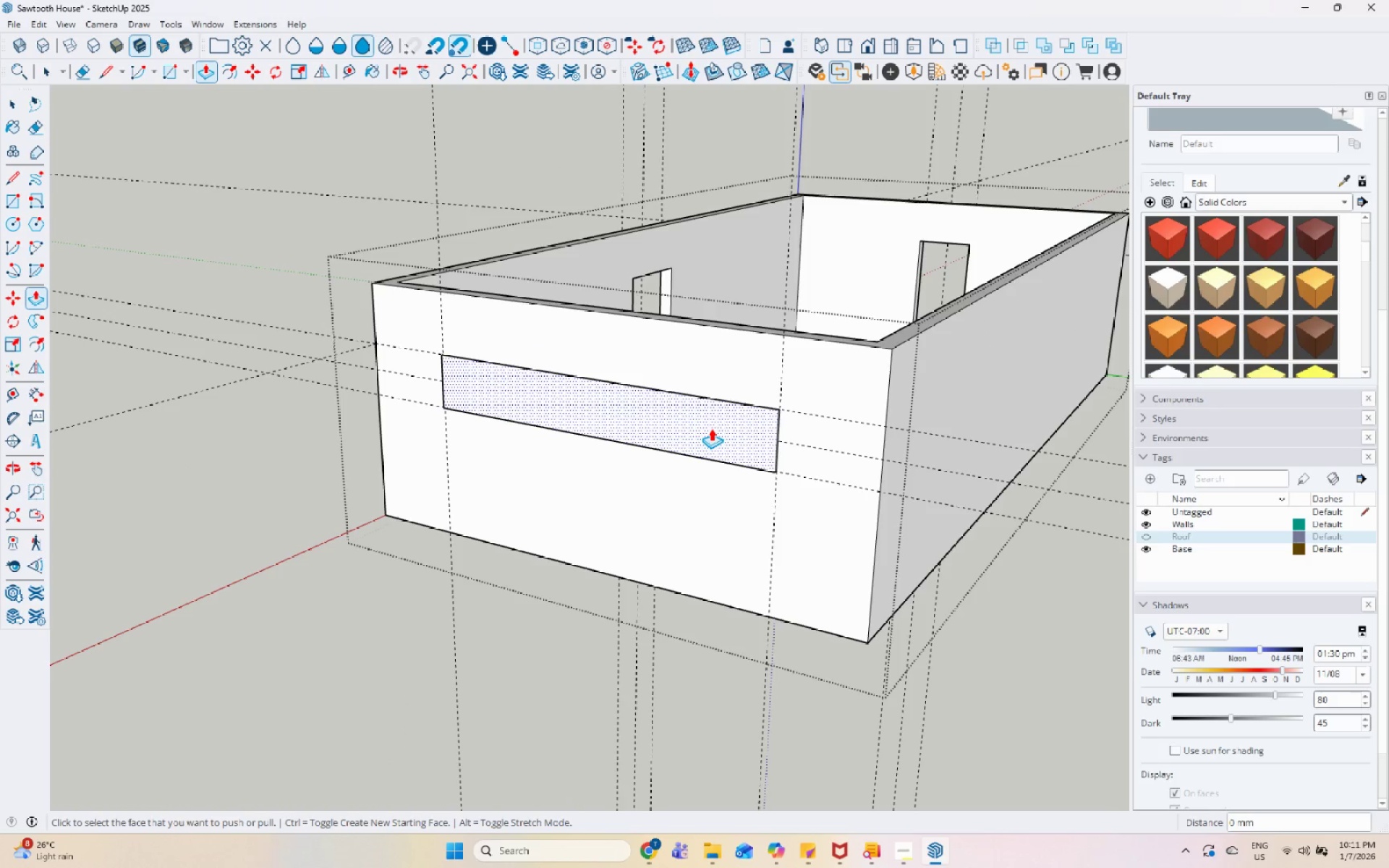 
key(Control+Z)
 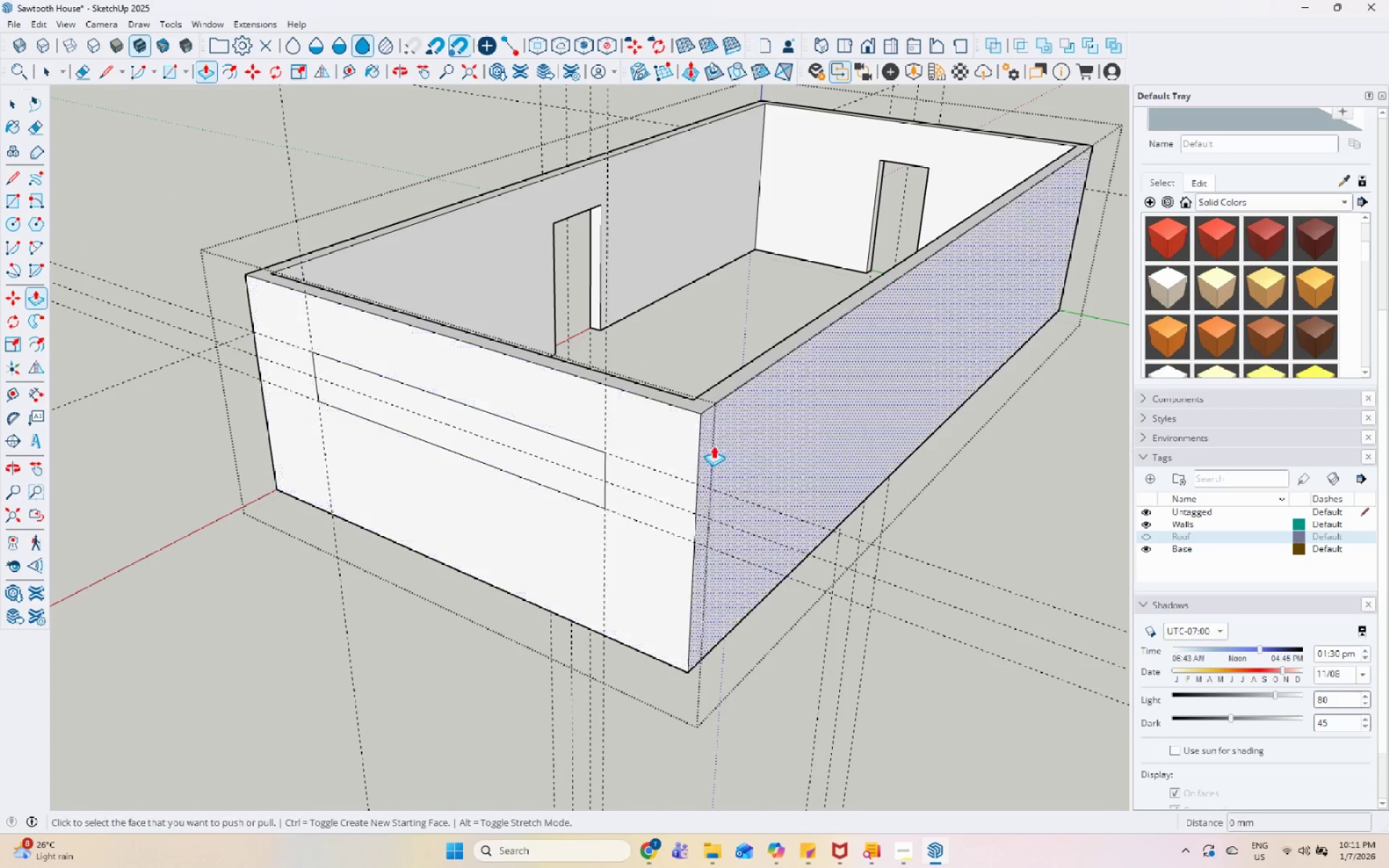 
scroll: coordinate [494, 492], scroll_direction: up, amount: 4.0
 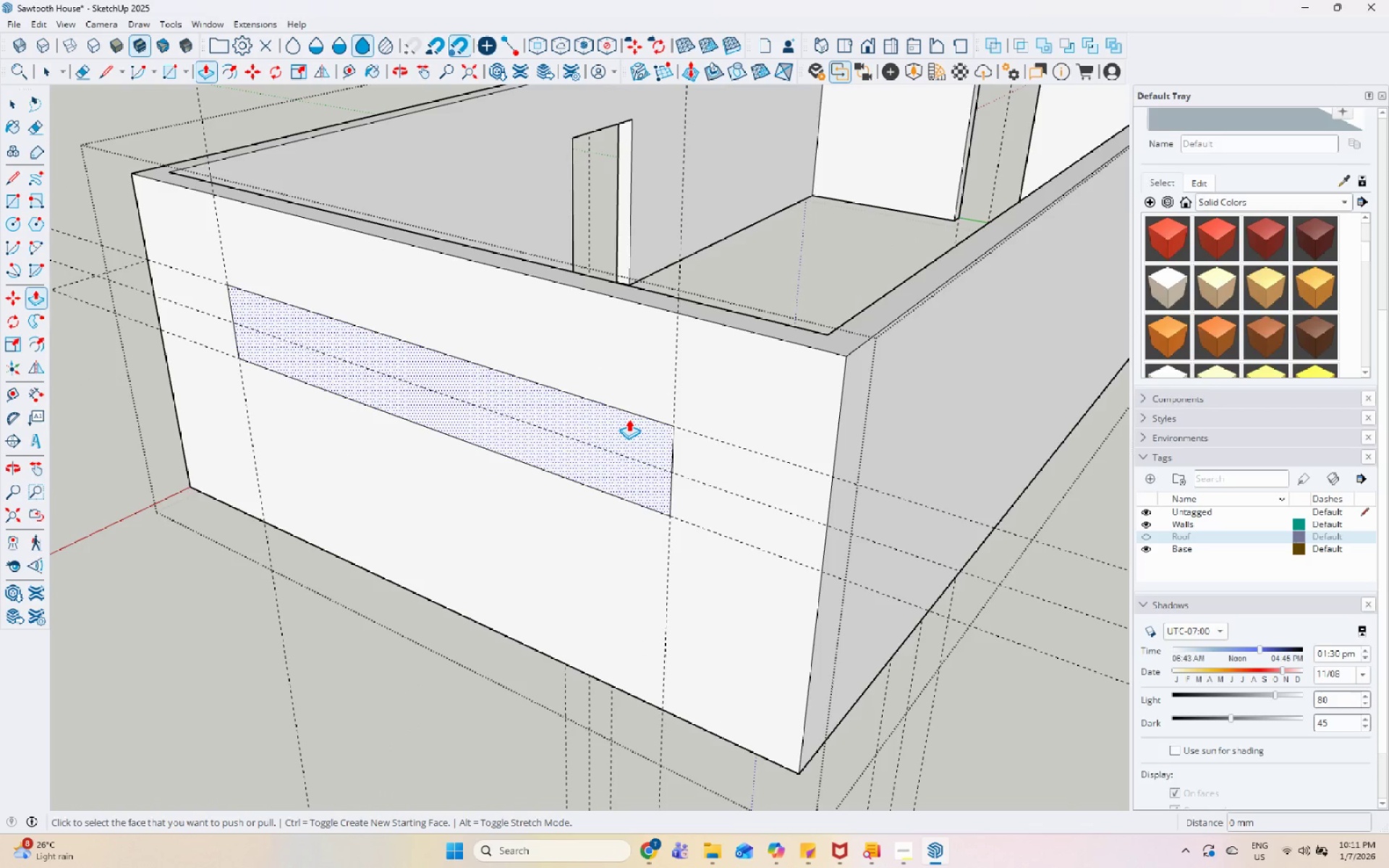 
left_click([627, 422])
 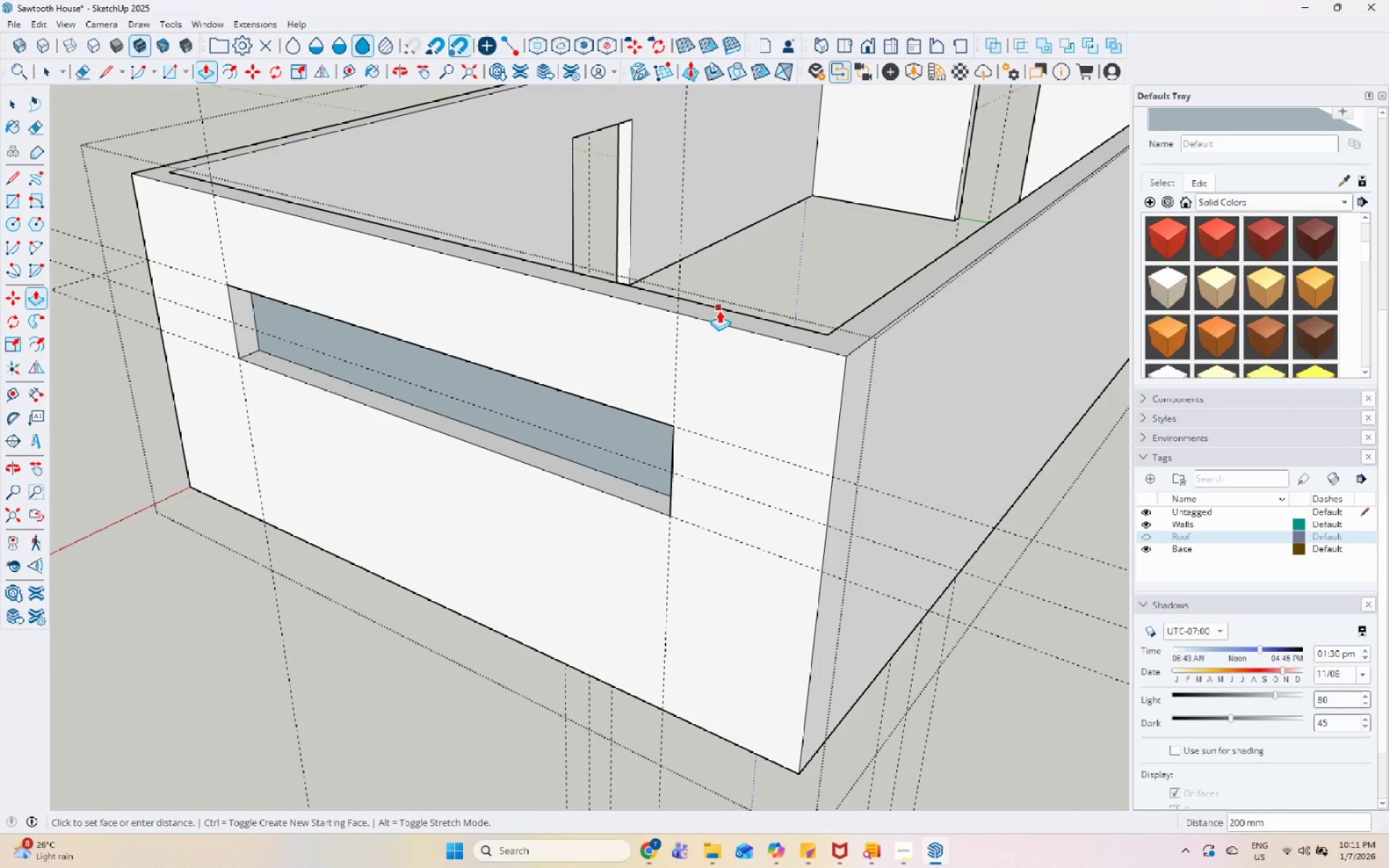 
left_click([723, 307])
 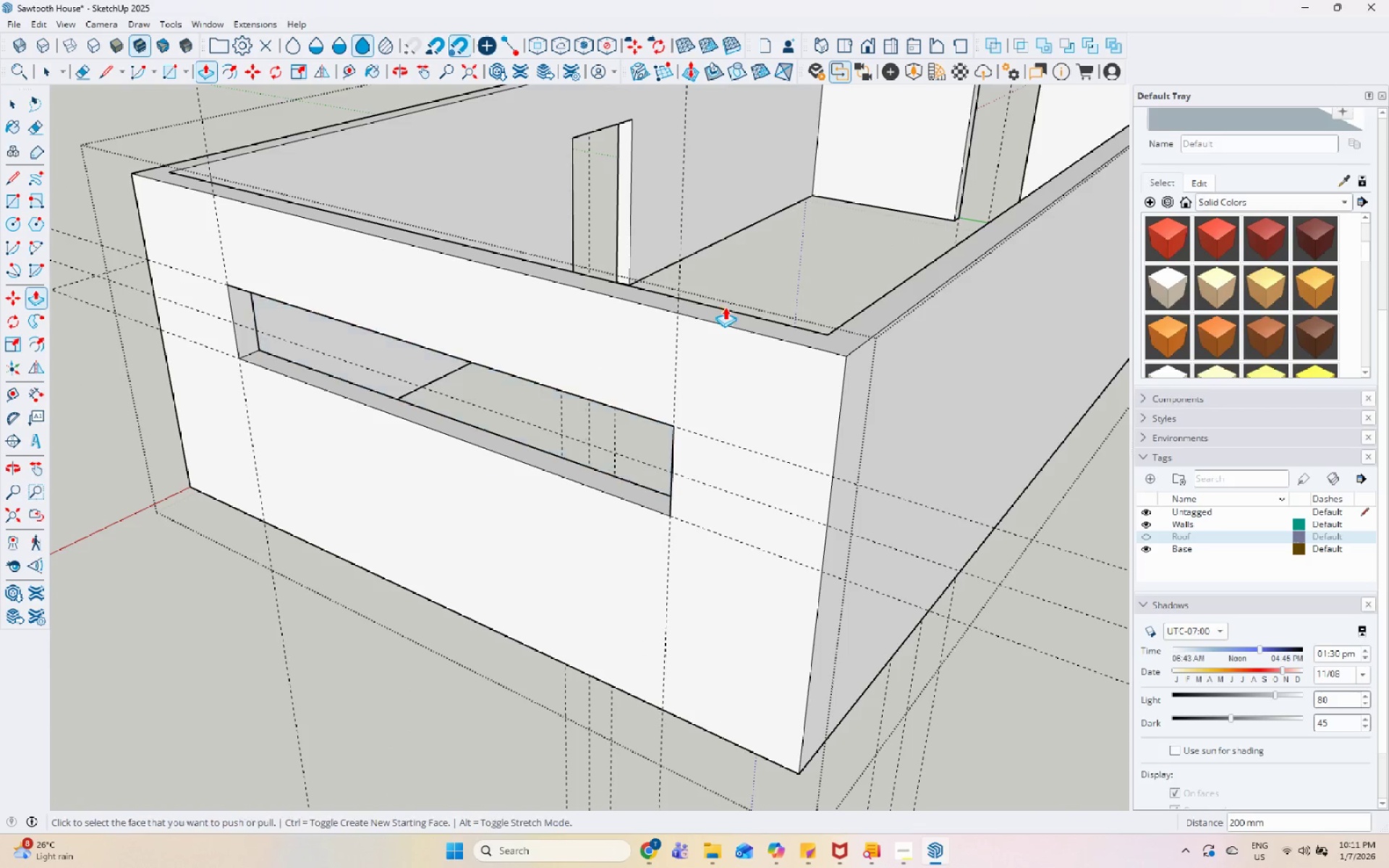 
key(Space)
 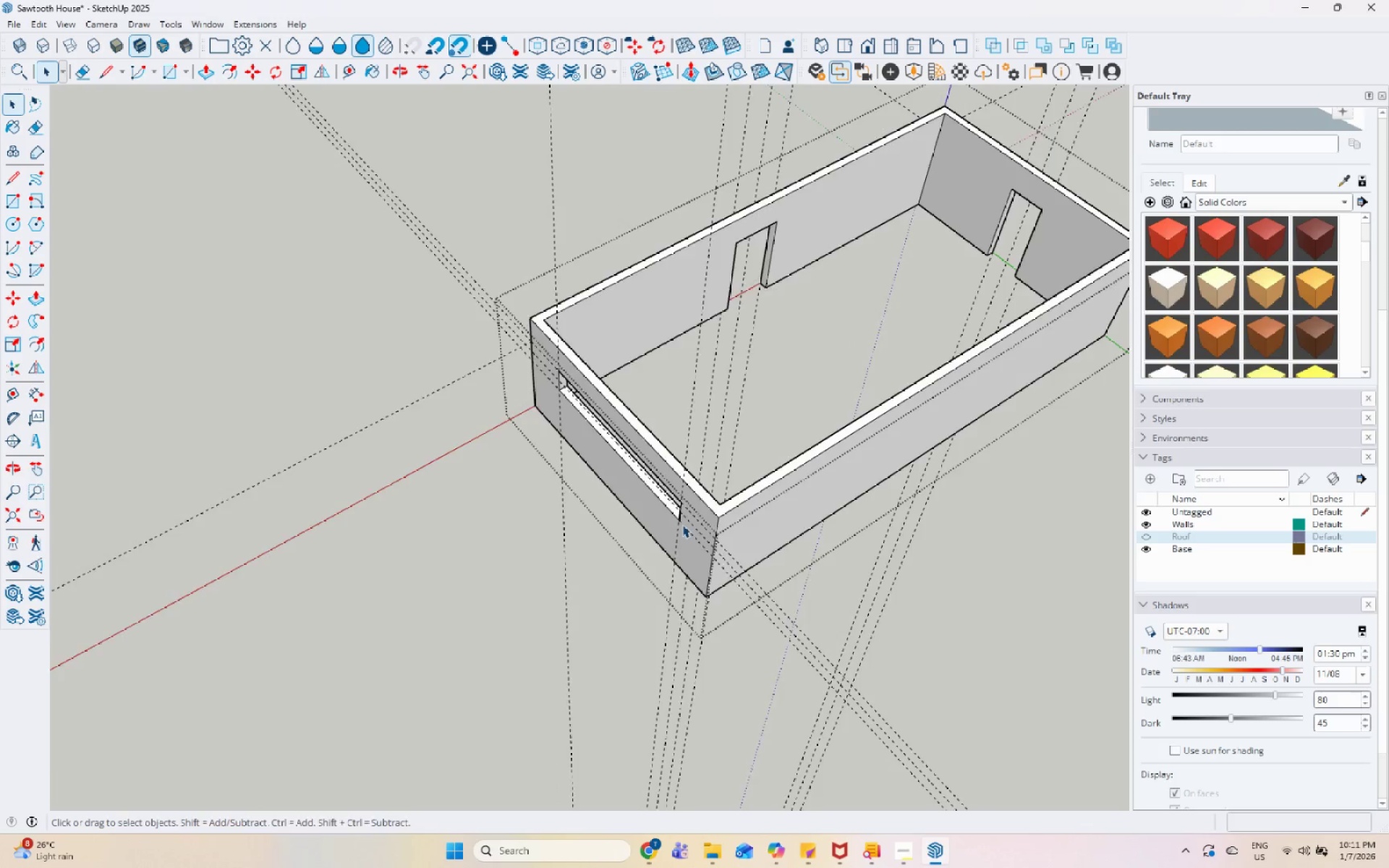 
scroll: coordinate [739, 460], scroll_direction: down, amount: 13.0
 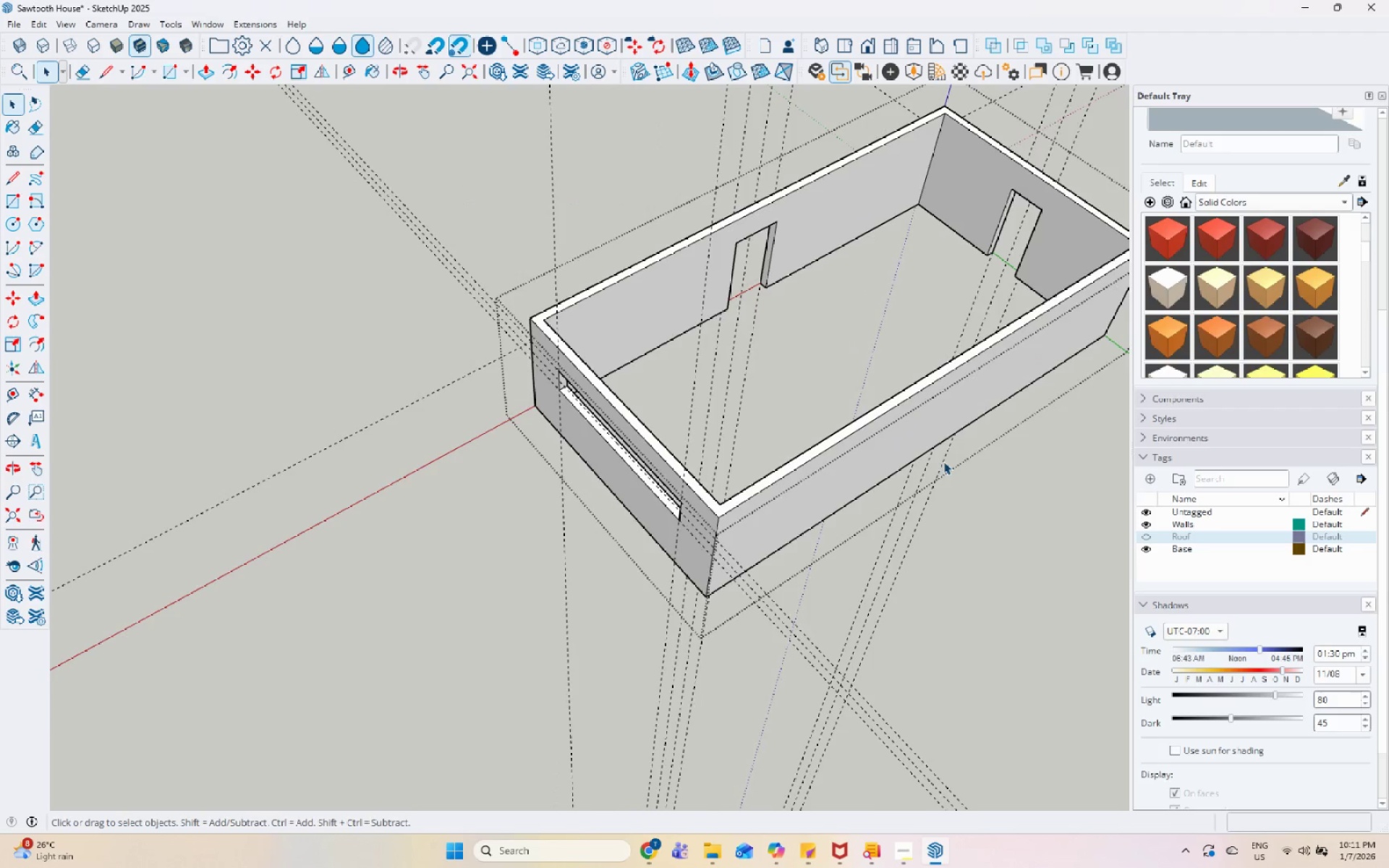 
key(Escape)
 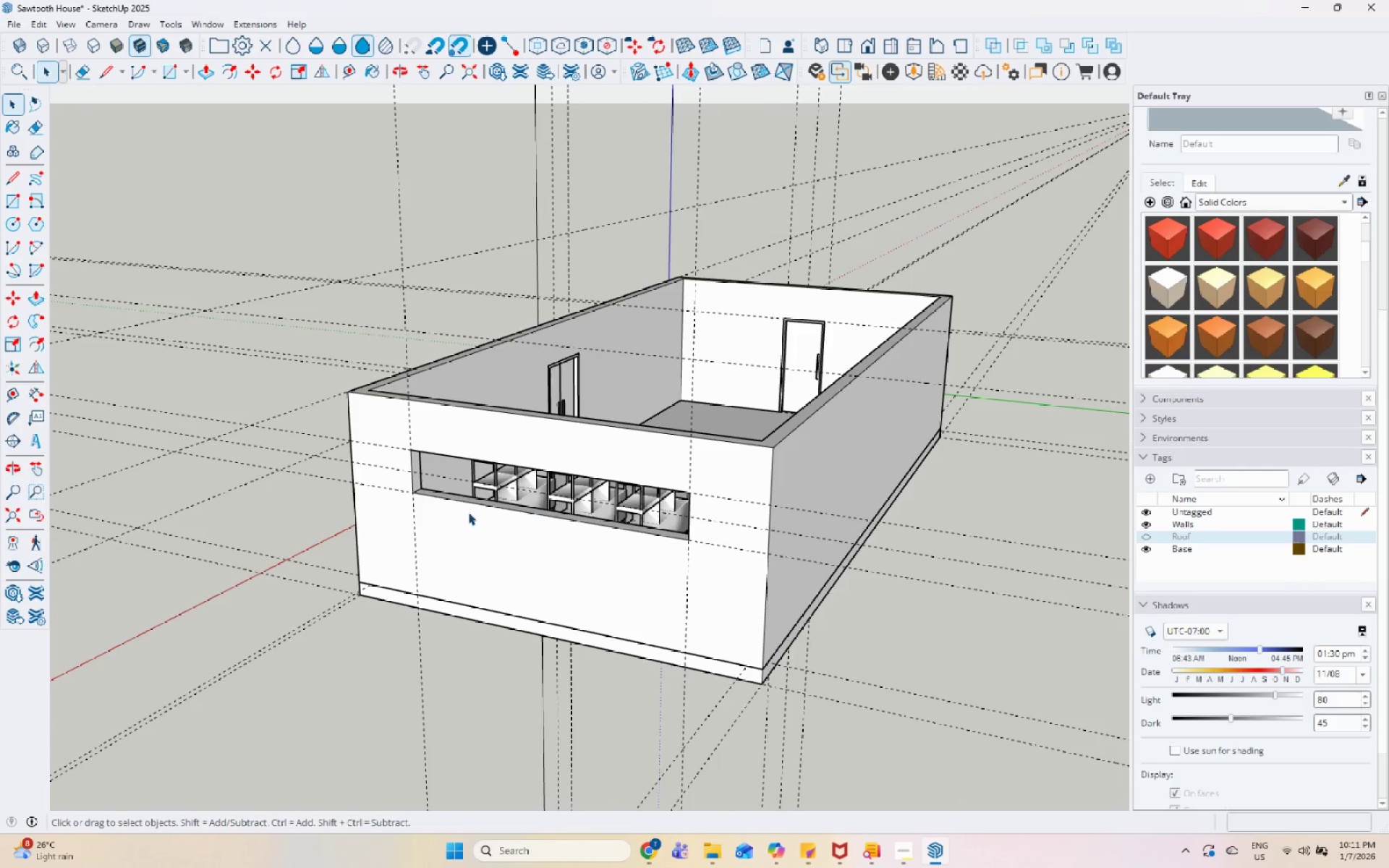 
scroll: coordinate [465, 510], scroll_direction: up, amount: 10.0
 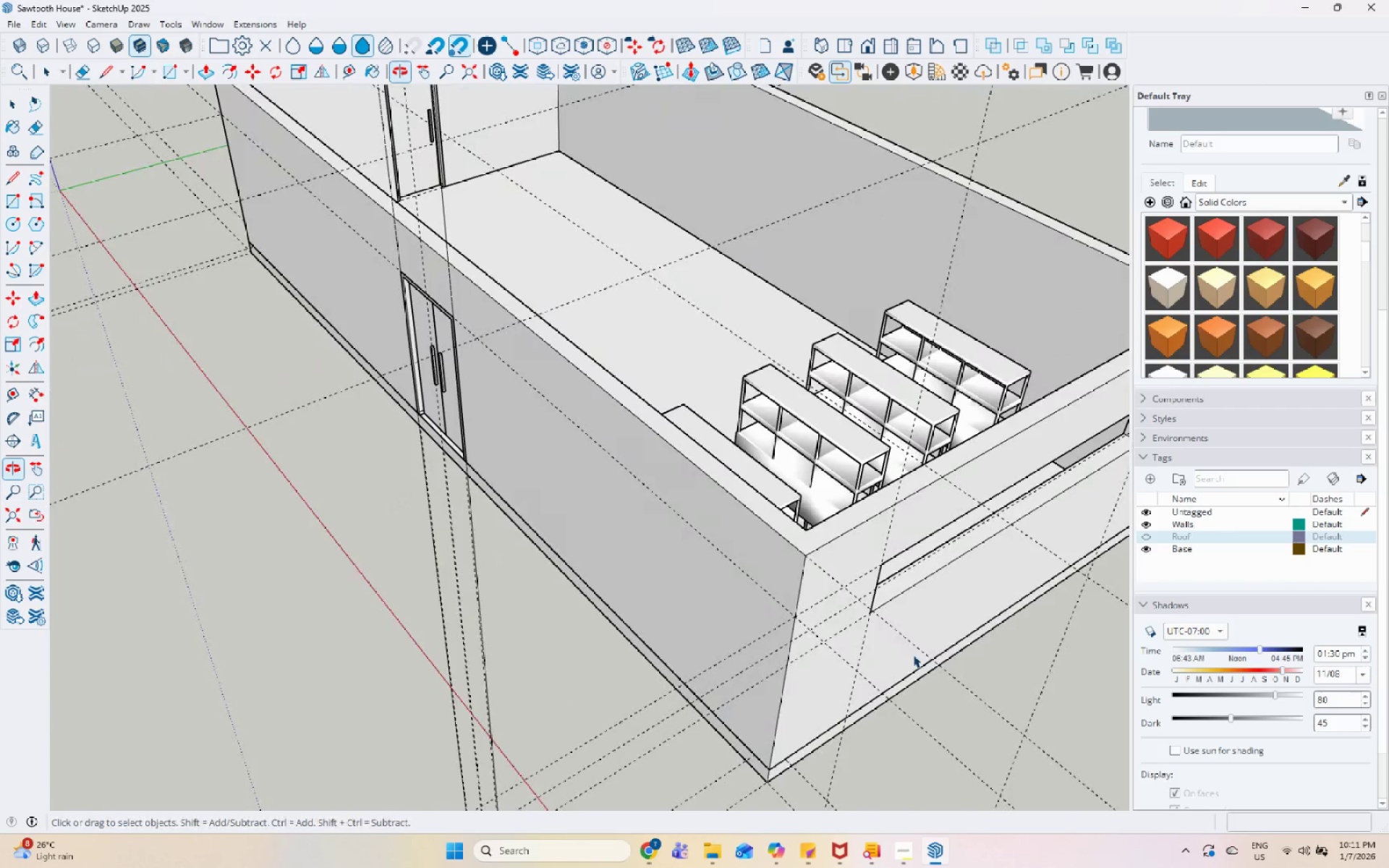 
scroll: coordinate [715, 482], scroll_direction: down, amount: 5.0
 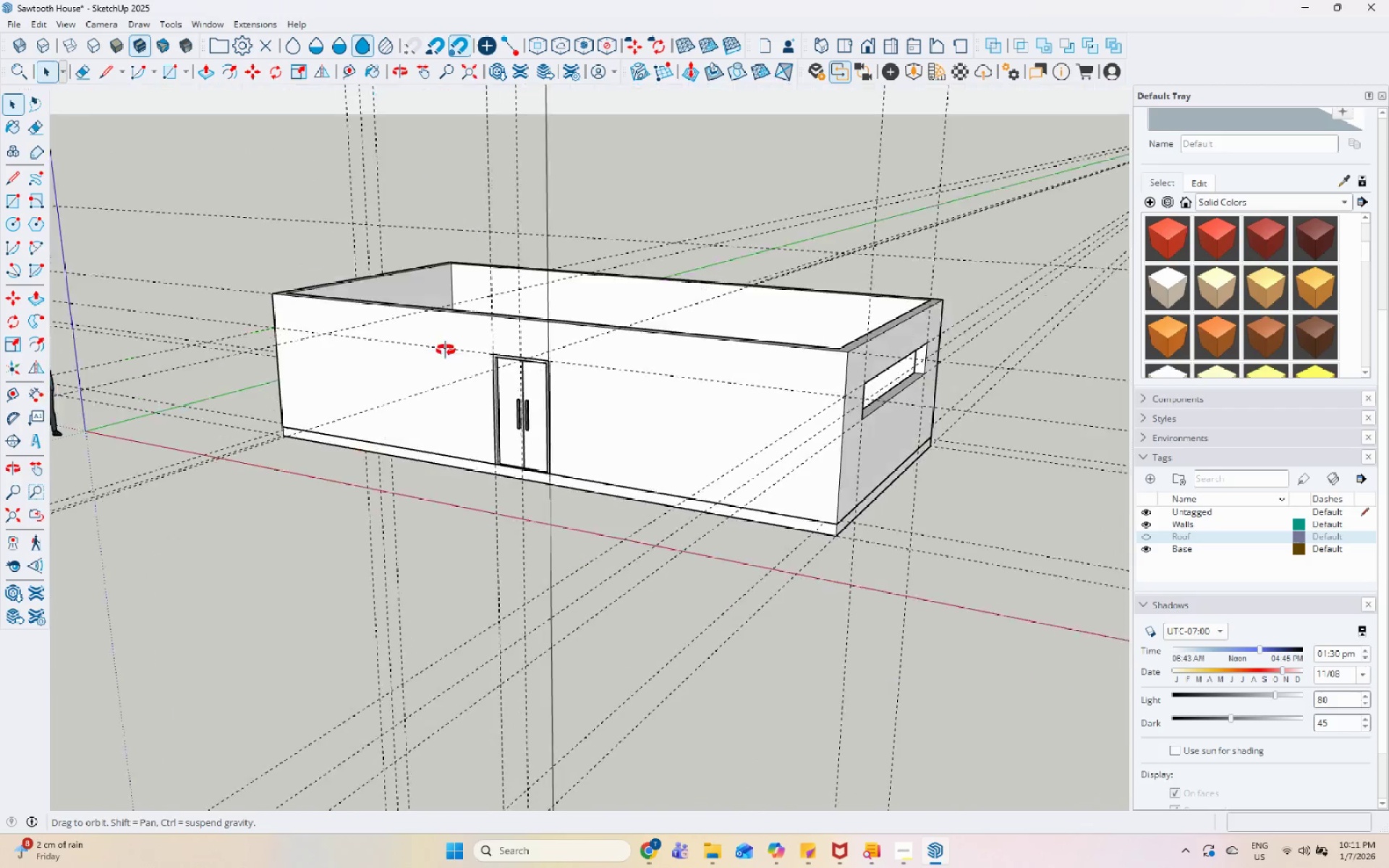 
scroll: coordinate [789, 281], scroll_direction: up, amount: 1.0
 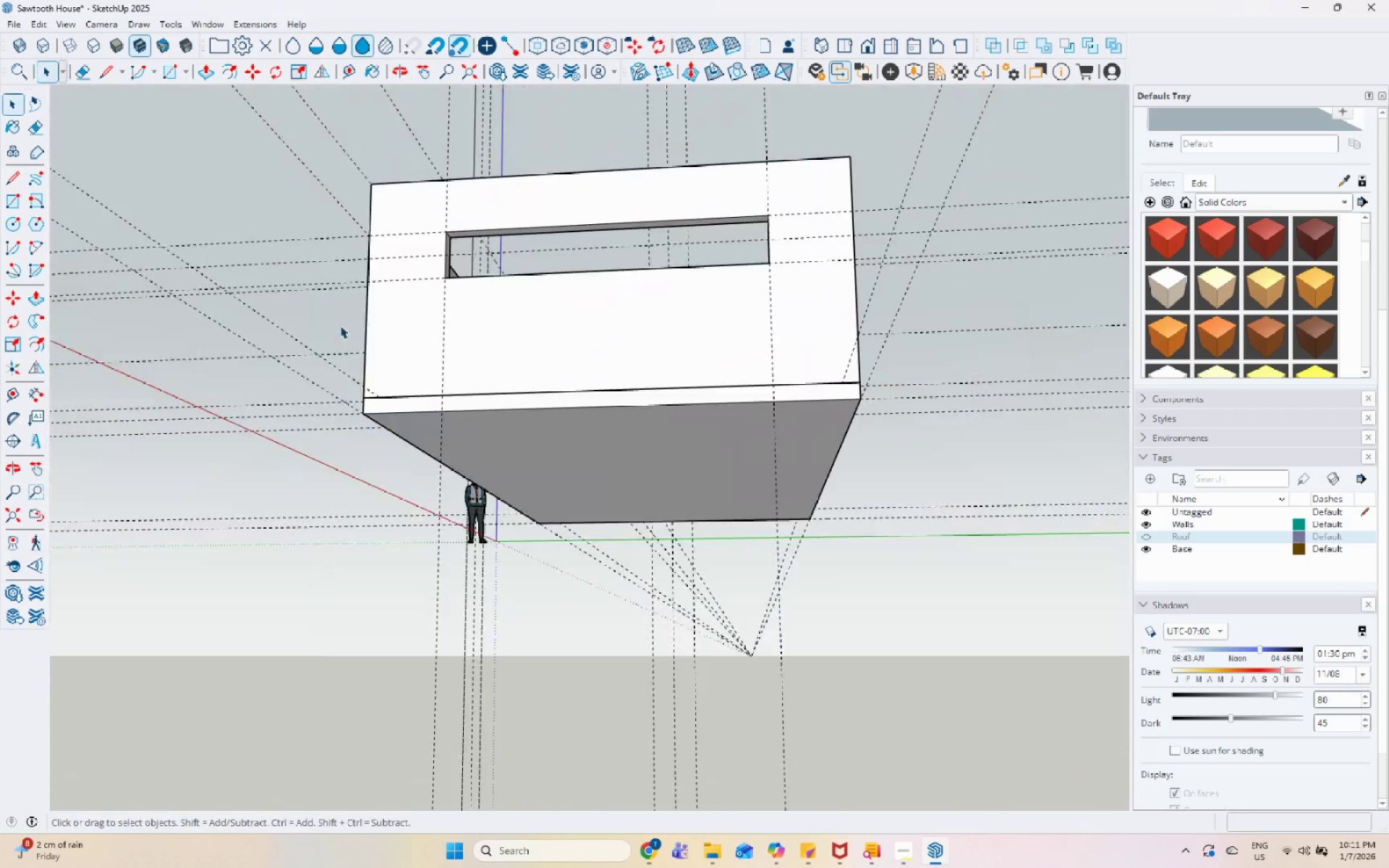 
scroll: coordinate [363, 423], scroll_direction: down, amount: 5.0
 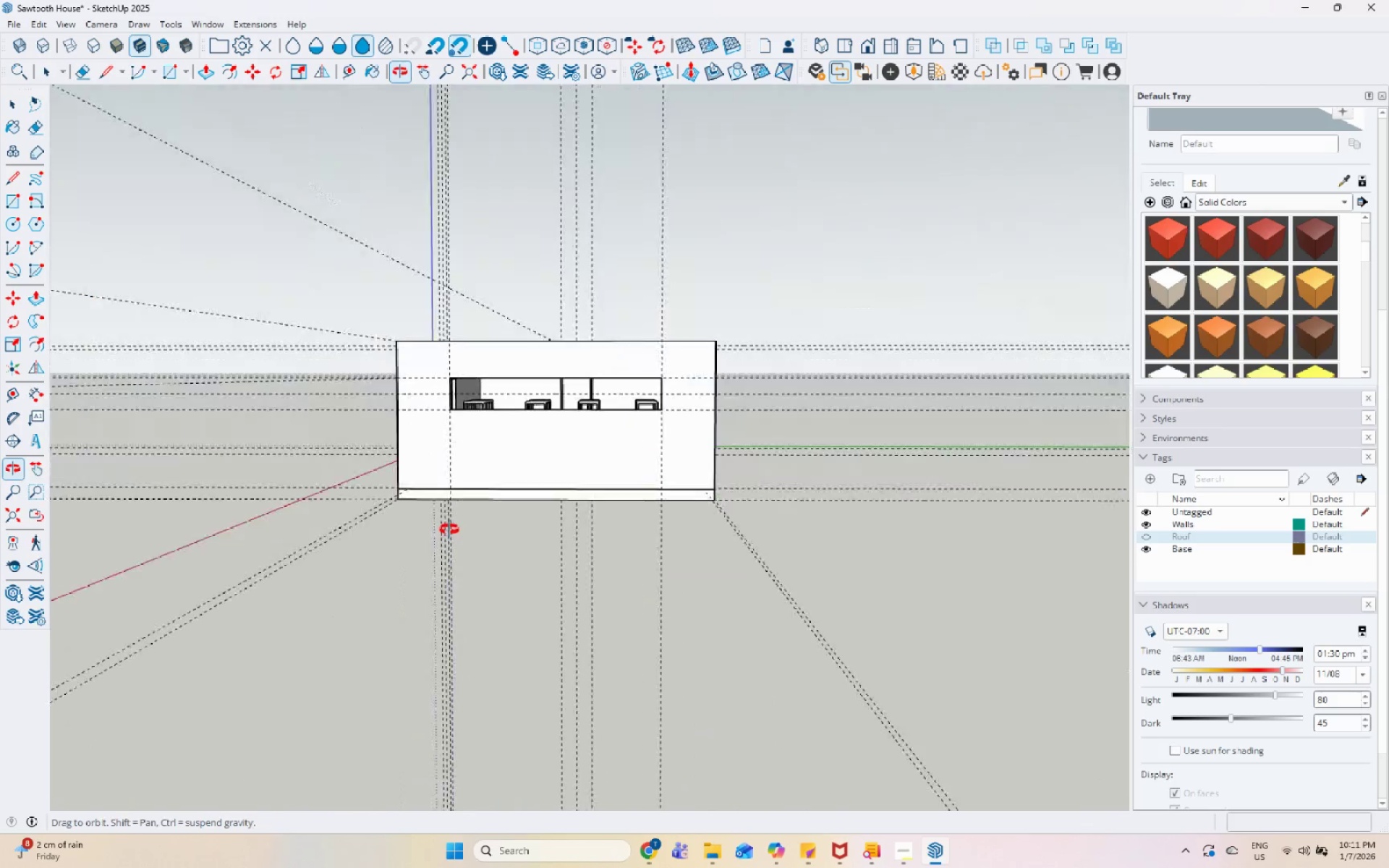 
scroll: coordinate [166, 518], scroll_direction: up, amount: 14.0
 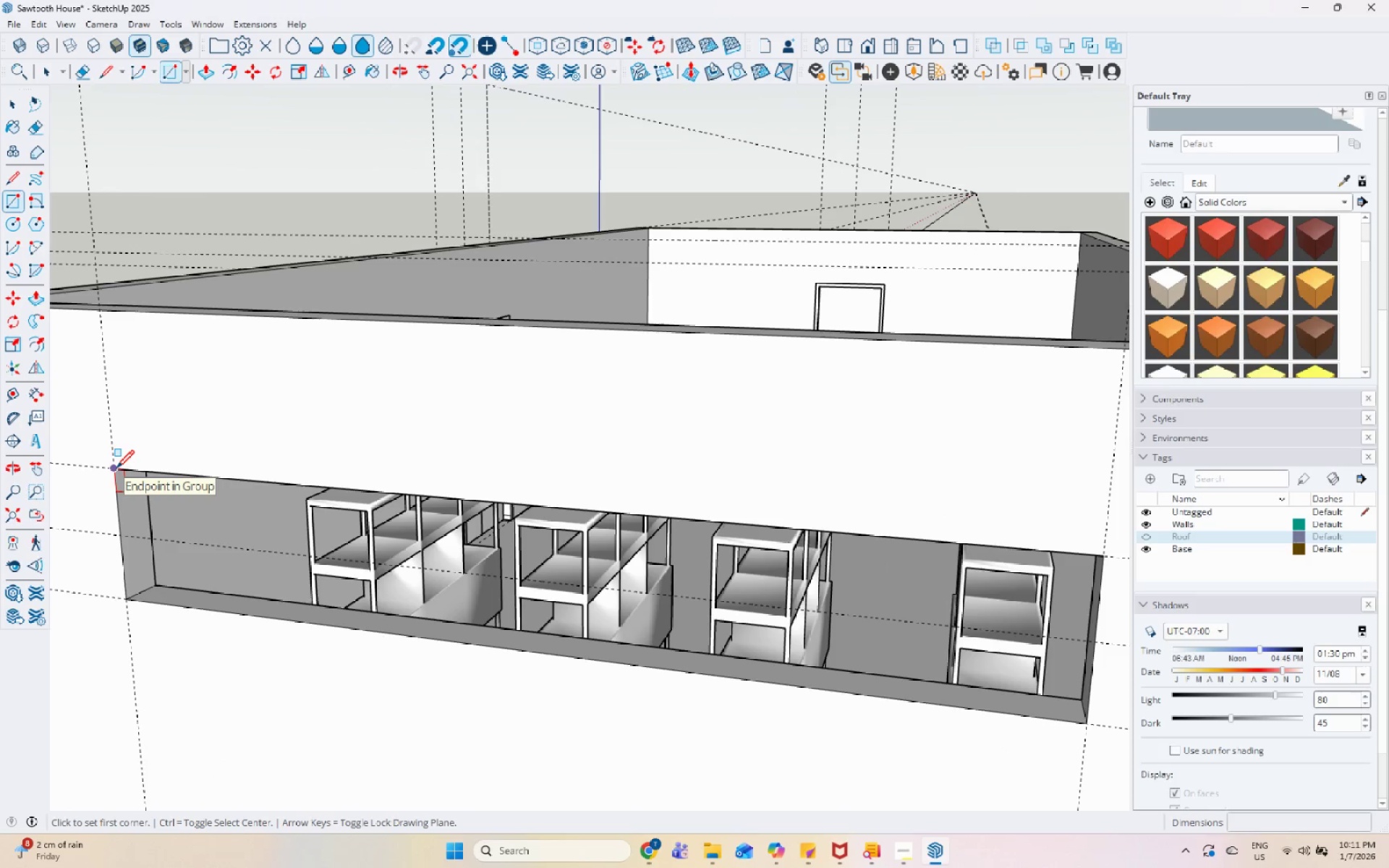 
key(Escape)
 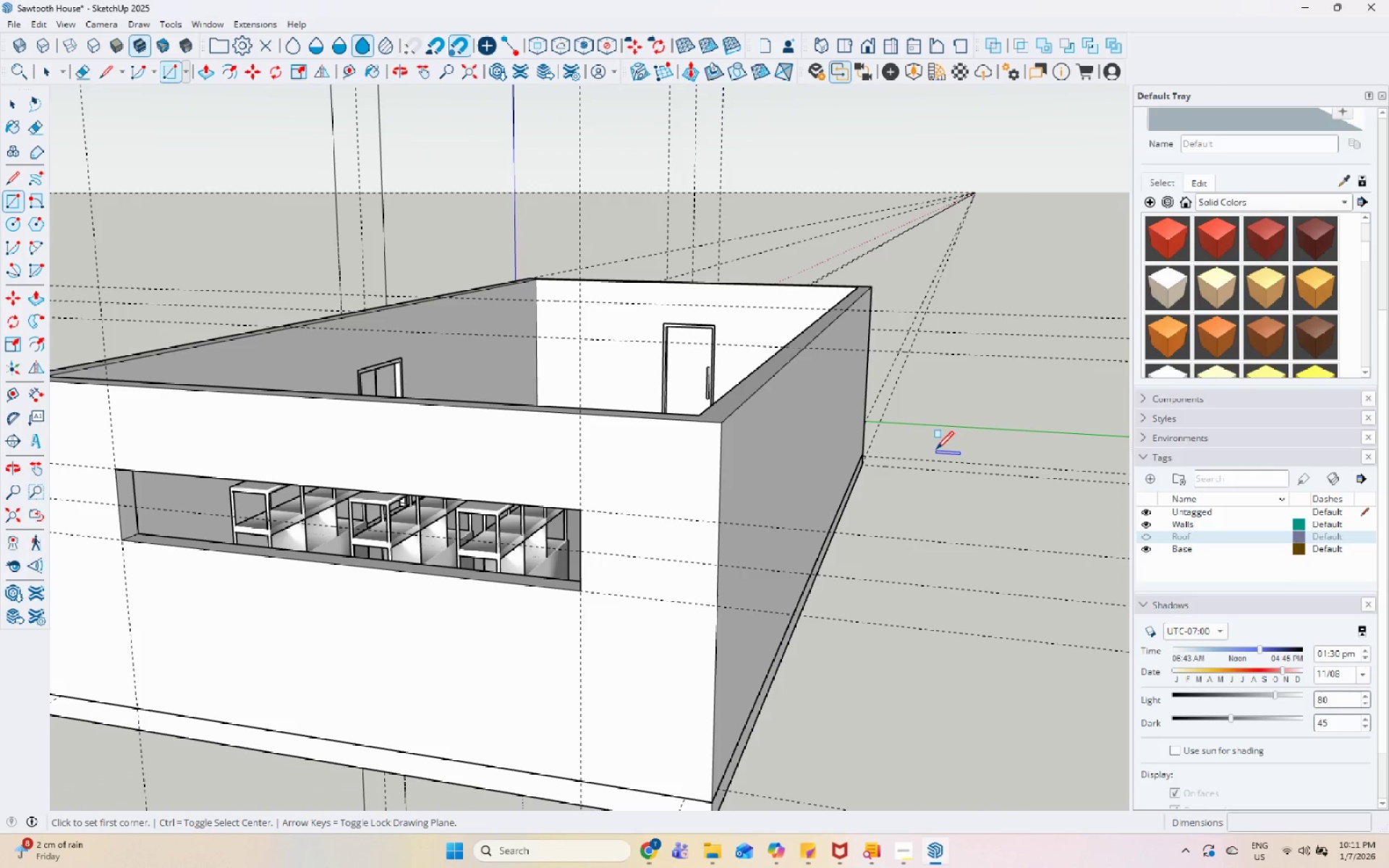 
scroll: coordinate [116, 469], scroll_direction: down, amount: 7.0
 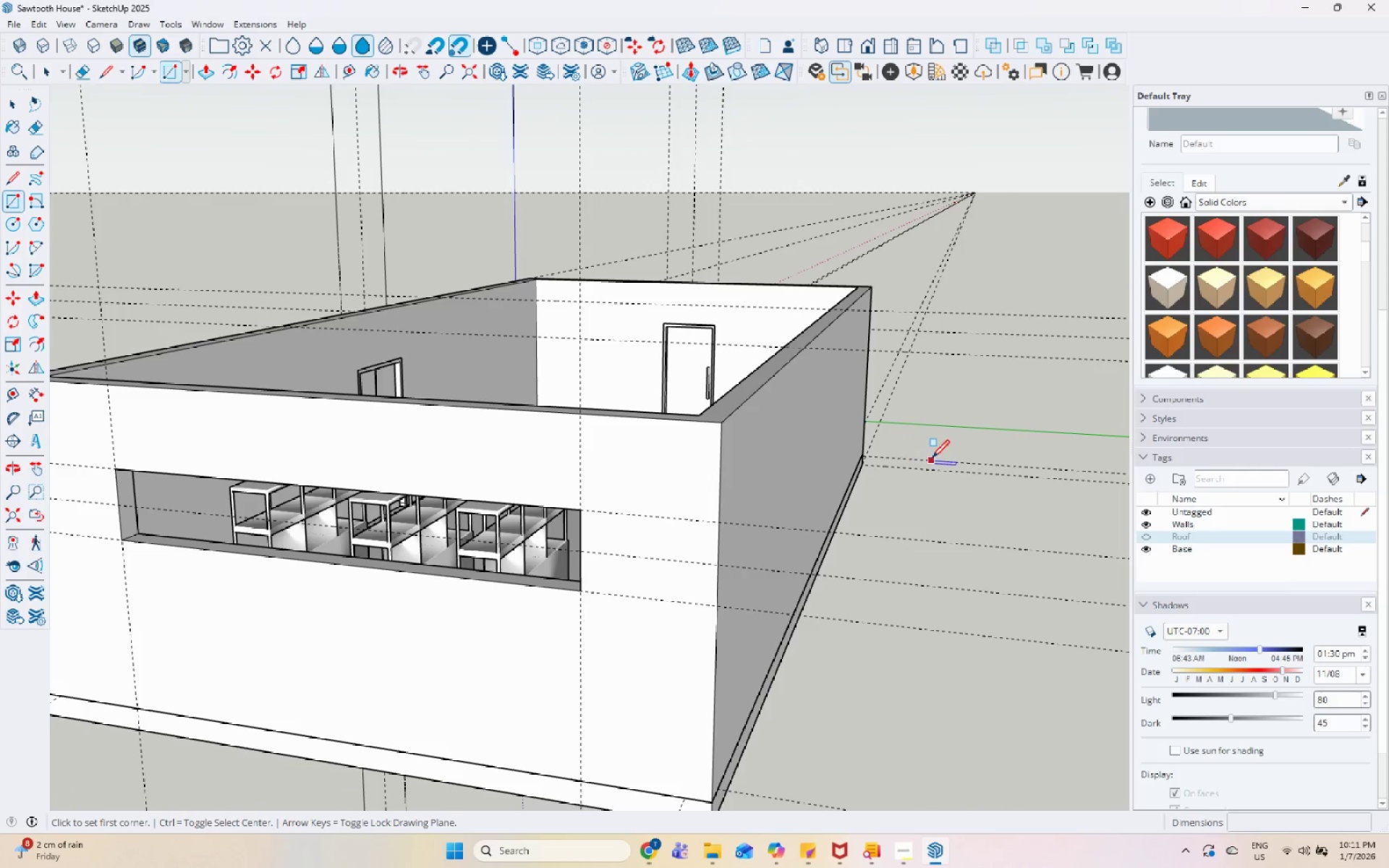 
key(Escape)
 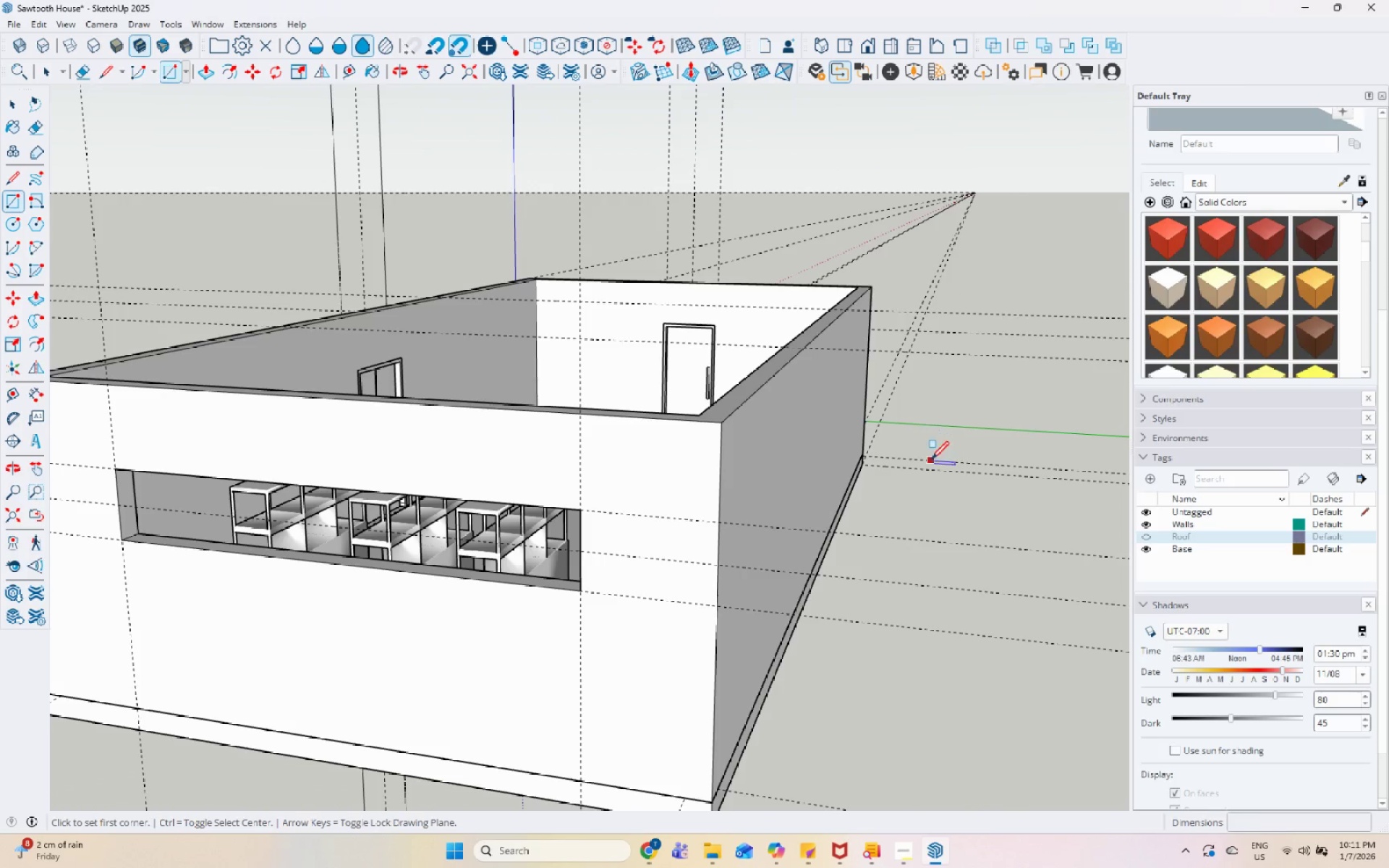 
left_click_drag(start_coordinate=[929, 477], to_coordinate=[927, 481])
 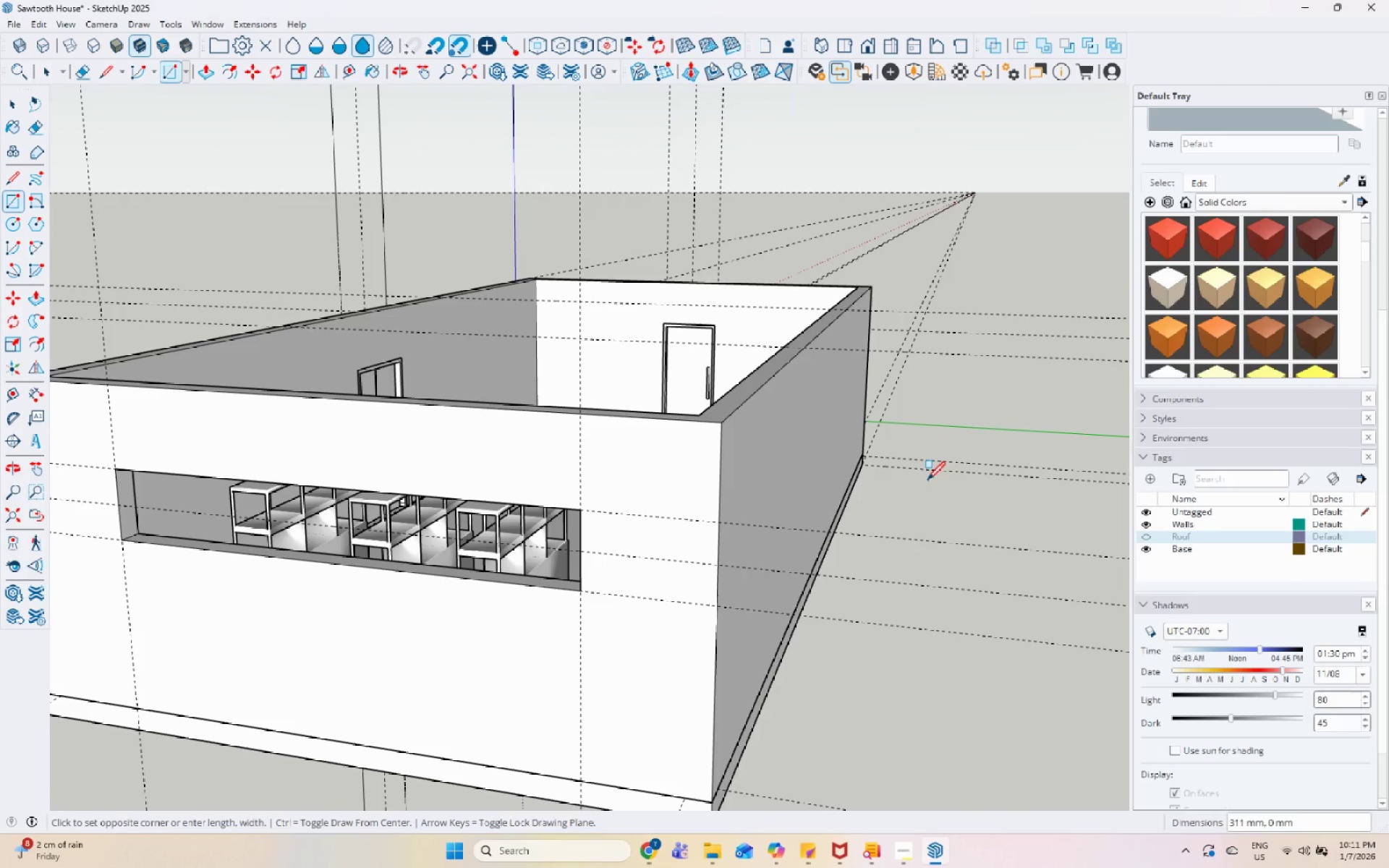 
key(Space)
 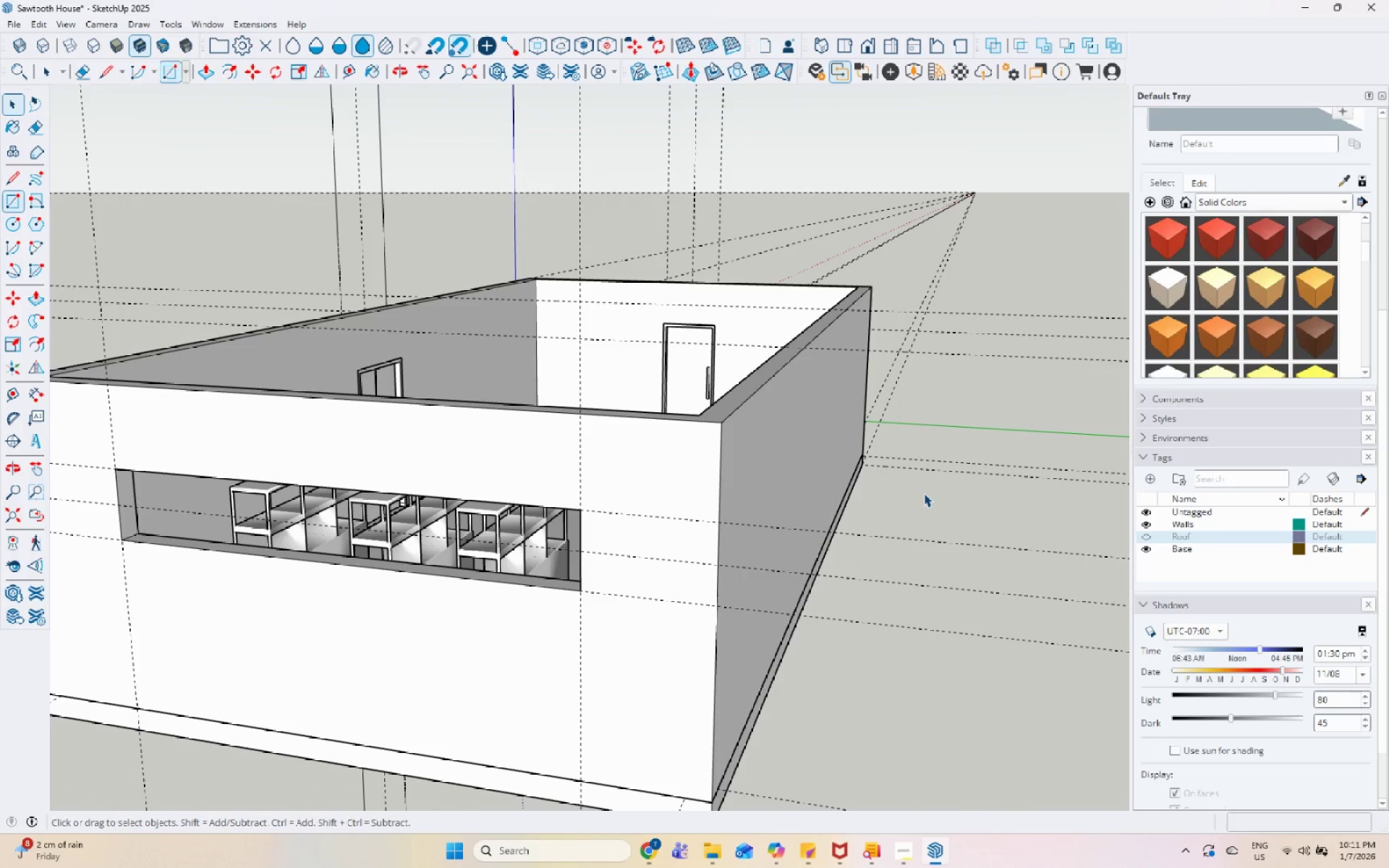 
key(Escape)
 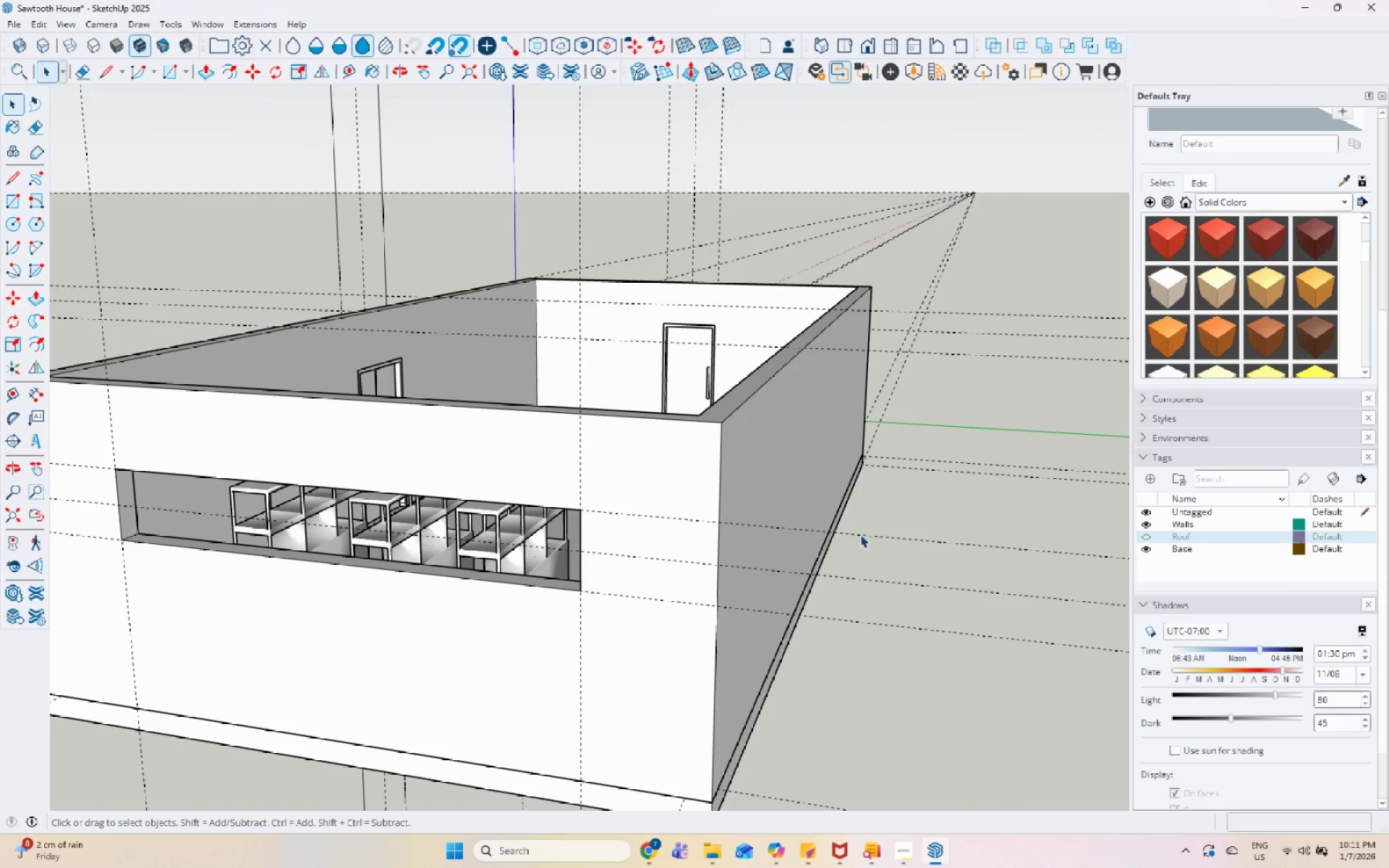 
key(Escape)
 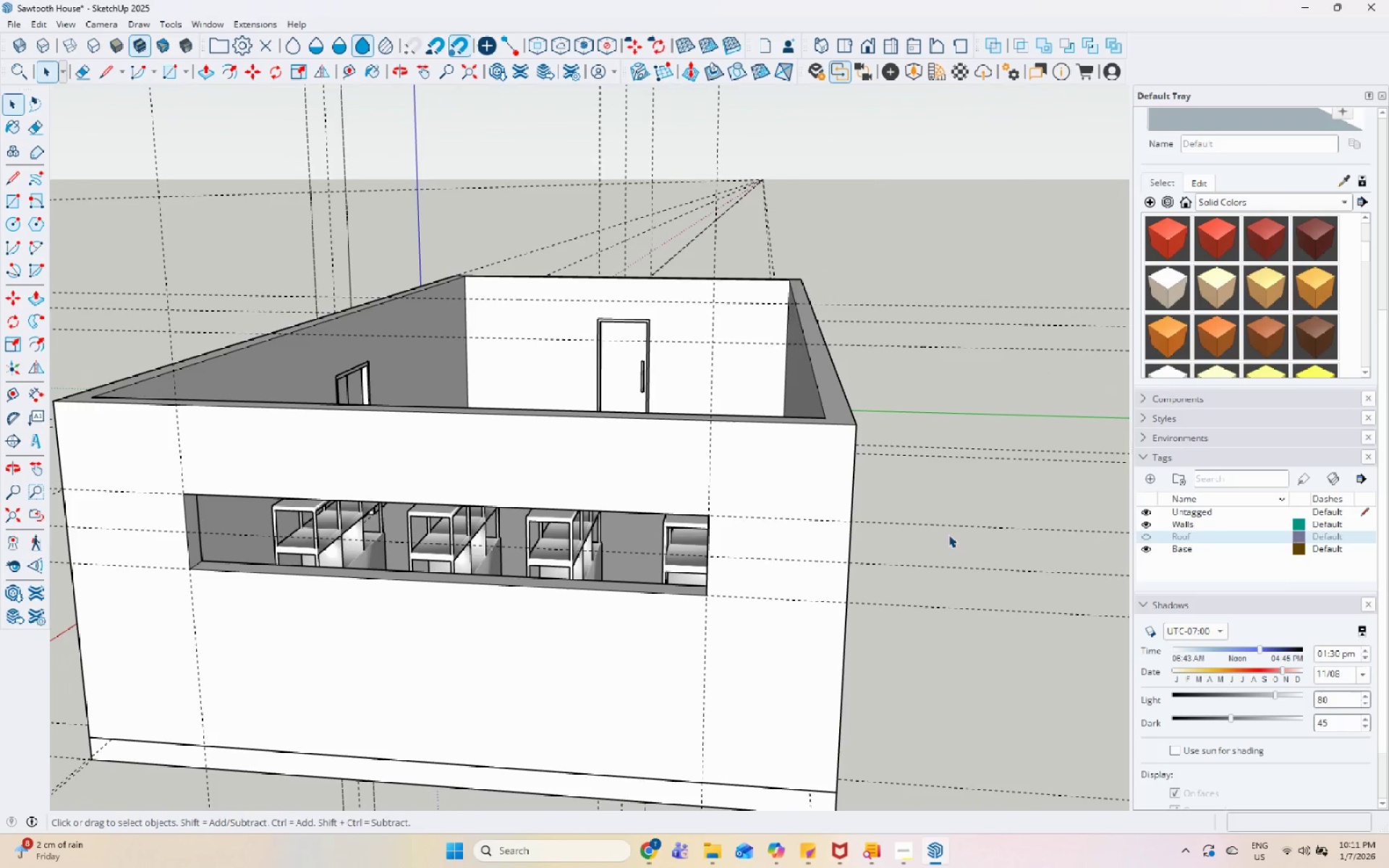 
key(Escape)
 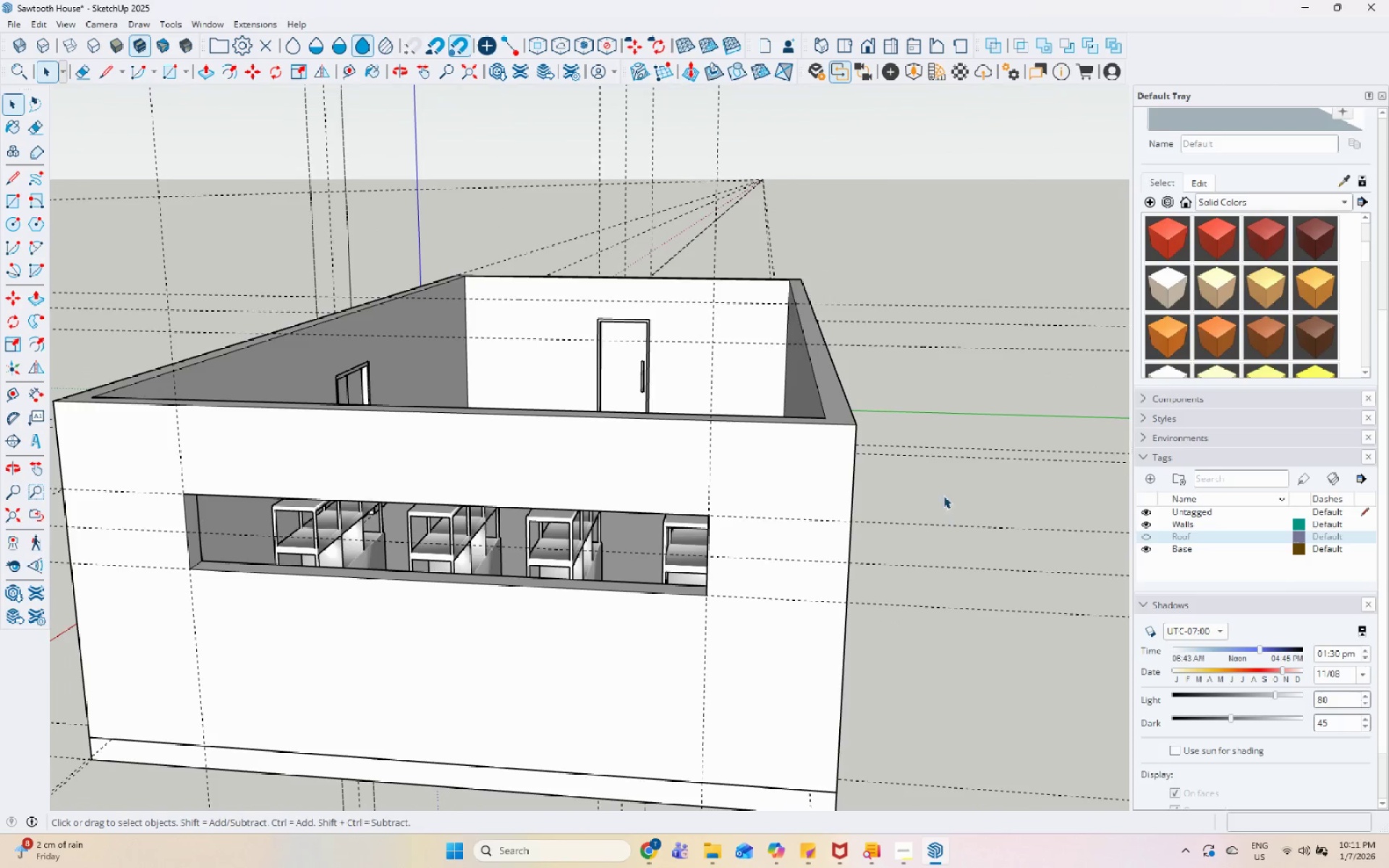 
scroll: coordinate [1192, 520], scroll_direction: down, amount: 21.0
 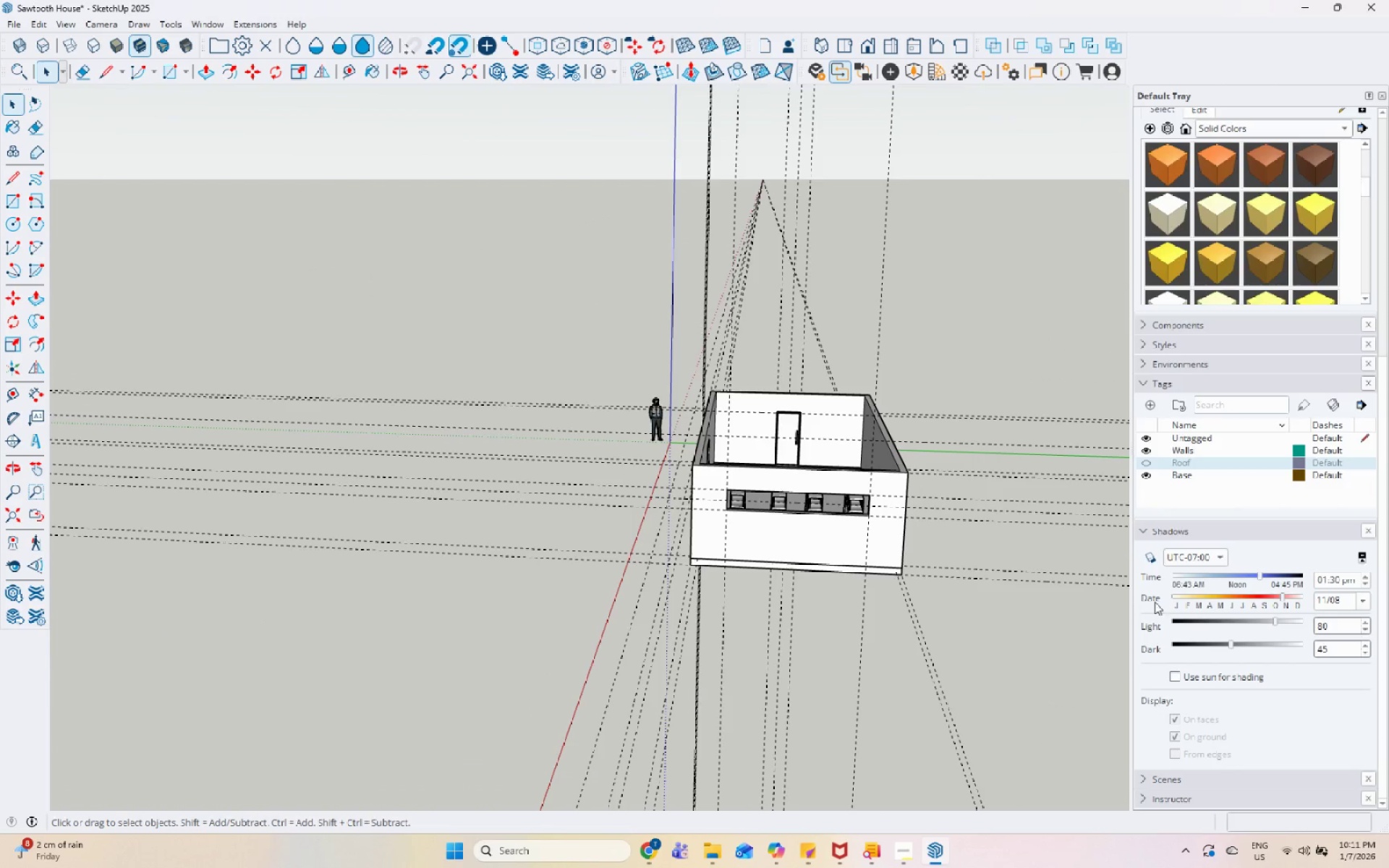 
scroll: coordinate [1165, 469], scroll_direction: none, amount: 0.0
 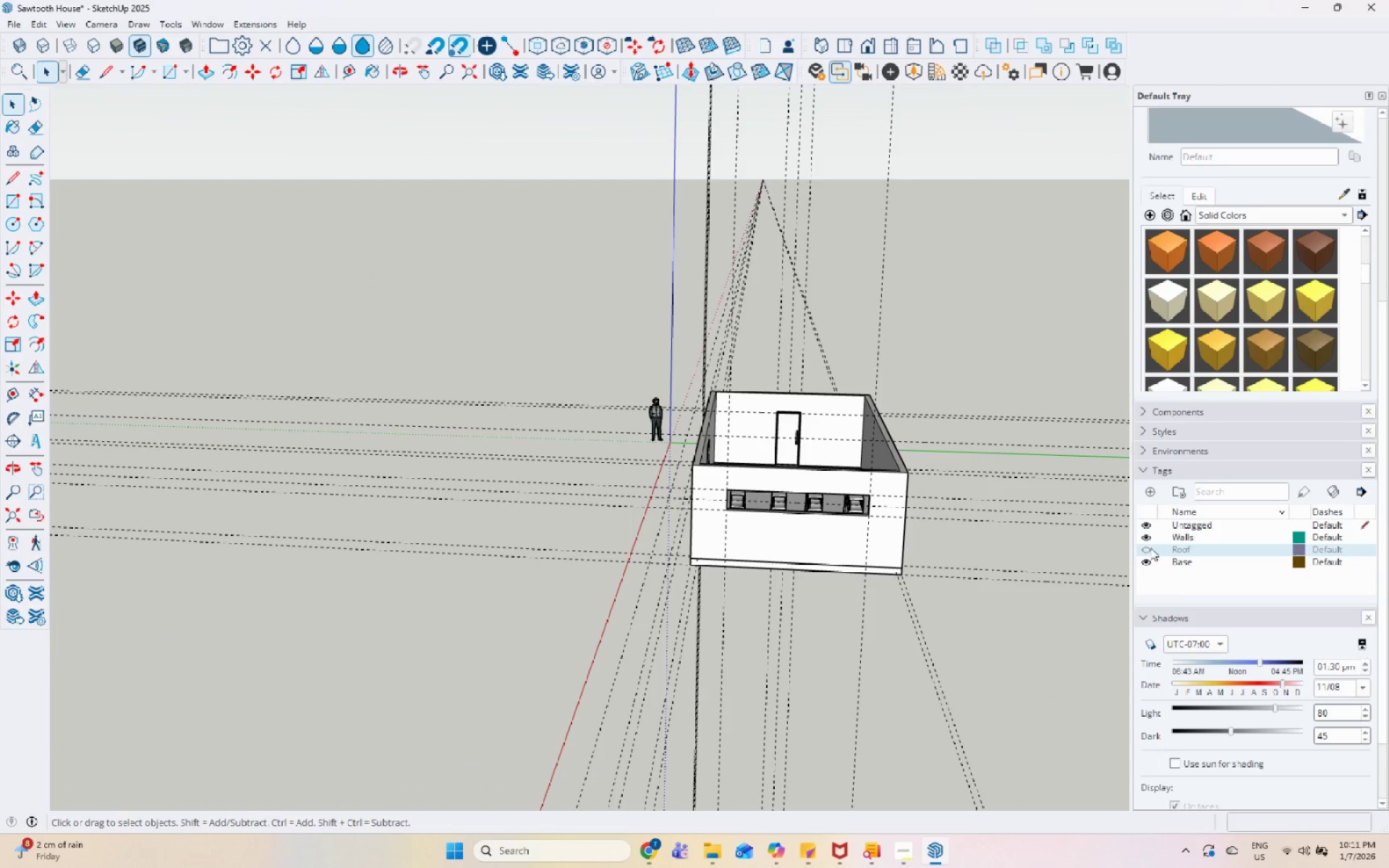 
left_click([1148, 548])
 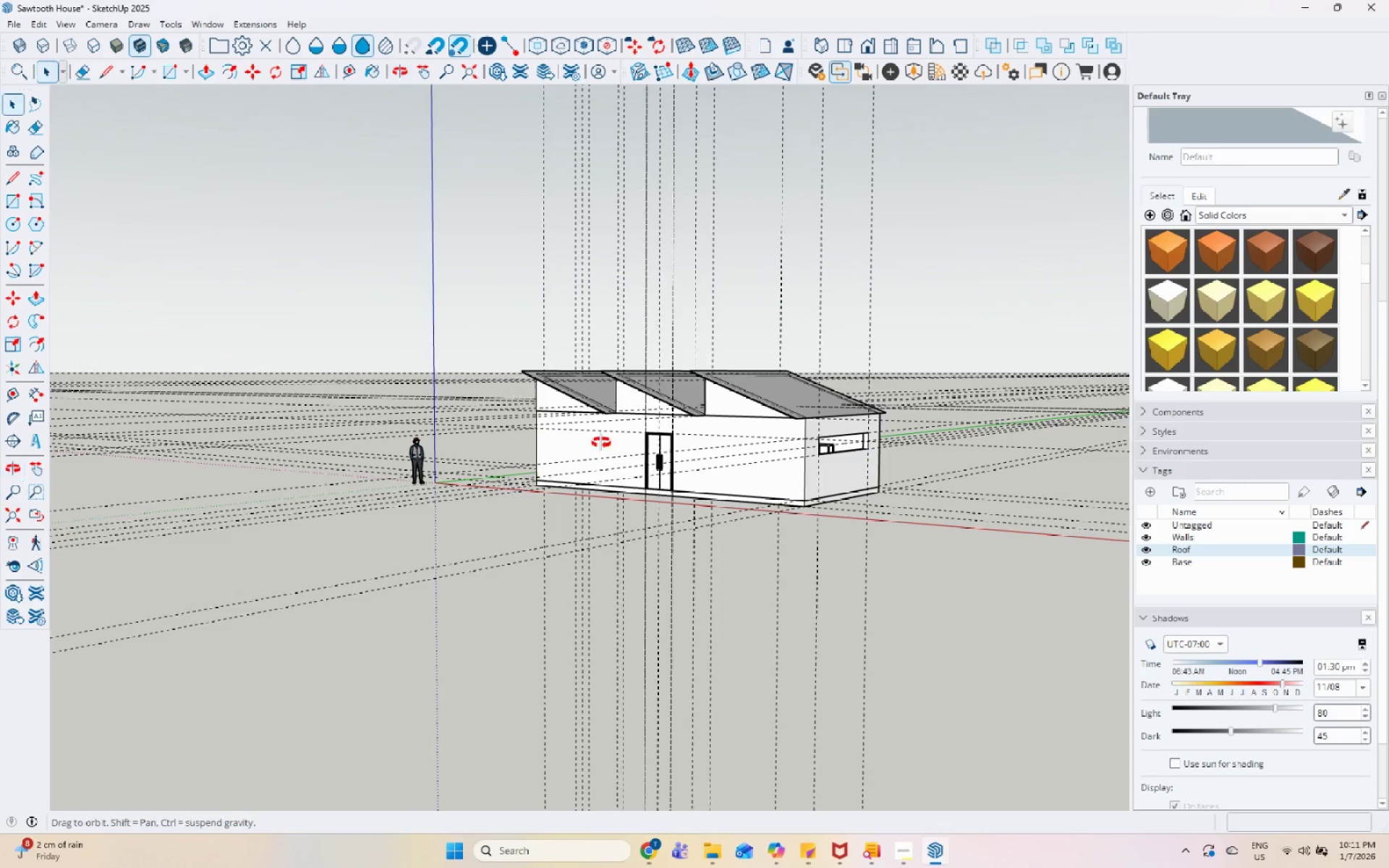 
scroll: coordinate [619, 370], scroll_direction: up, amount: 5.0
 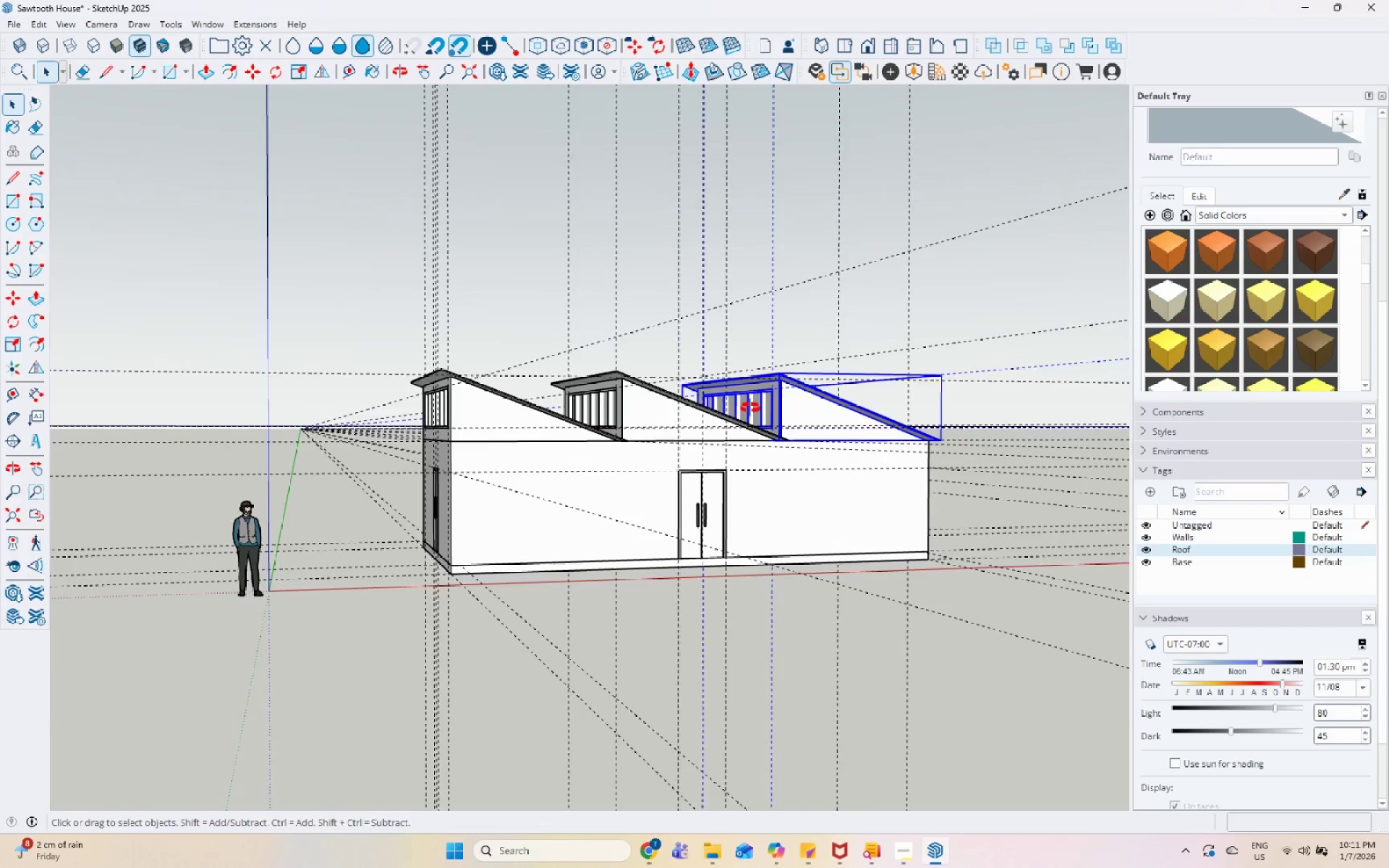 
double_click([747, 380])
 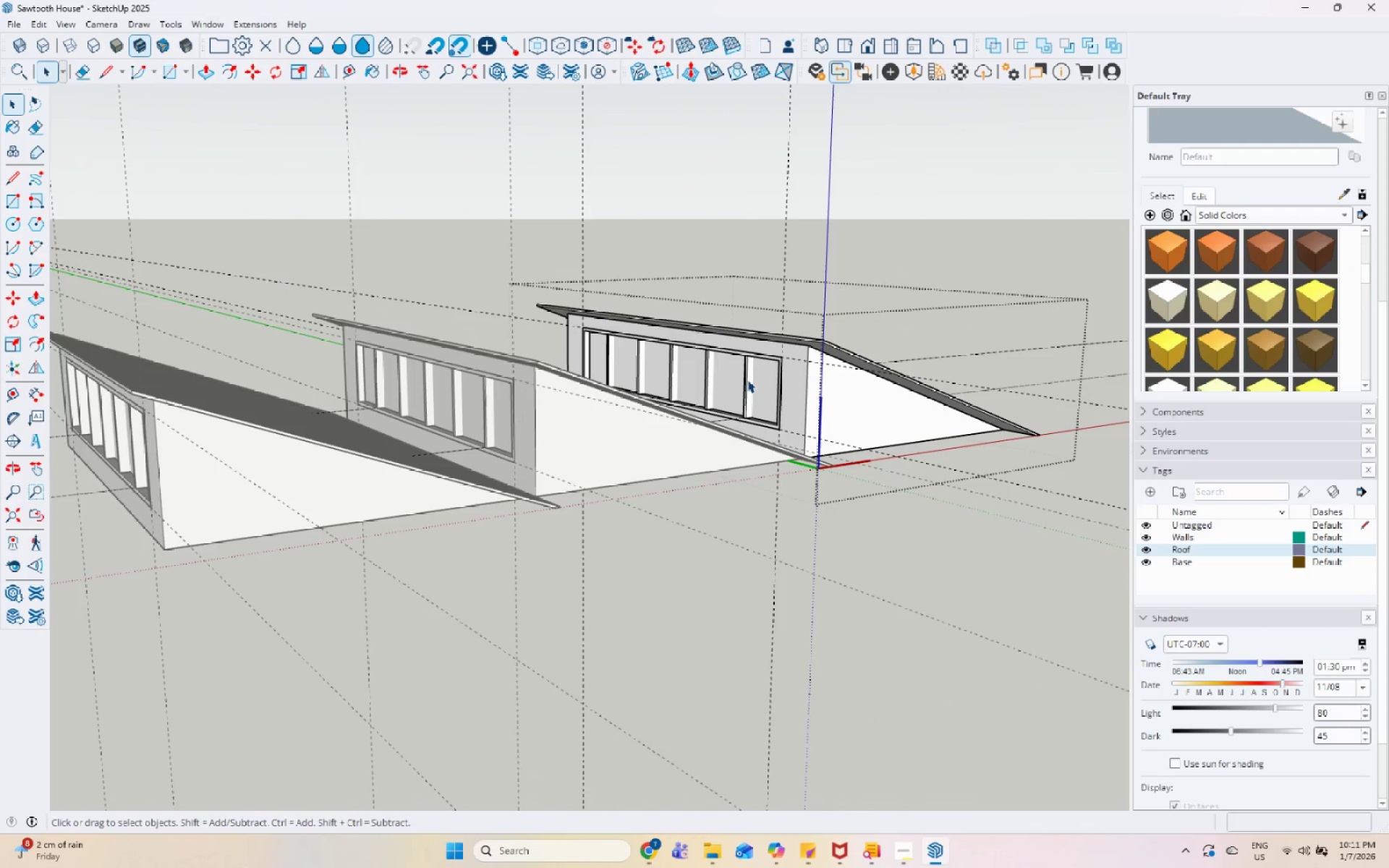 
scroll: coordinate [718, 399], scroll_direction: up, amount: 6.0
 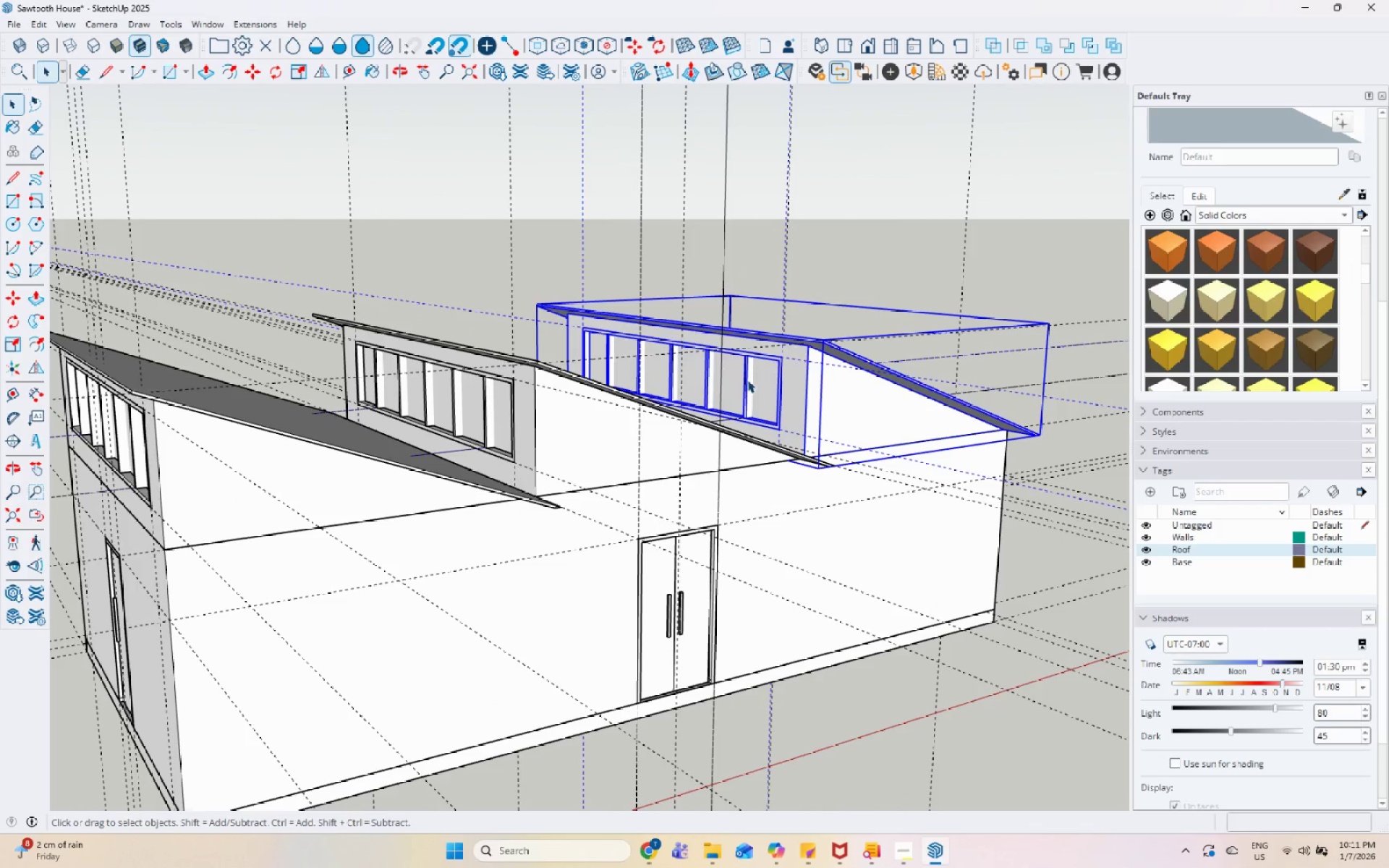 
triple_click([747, 380])
 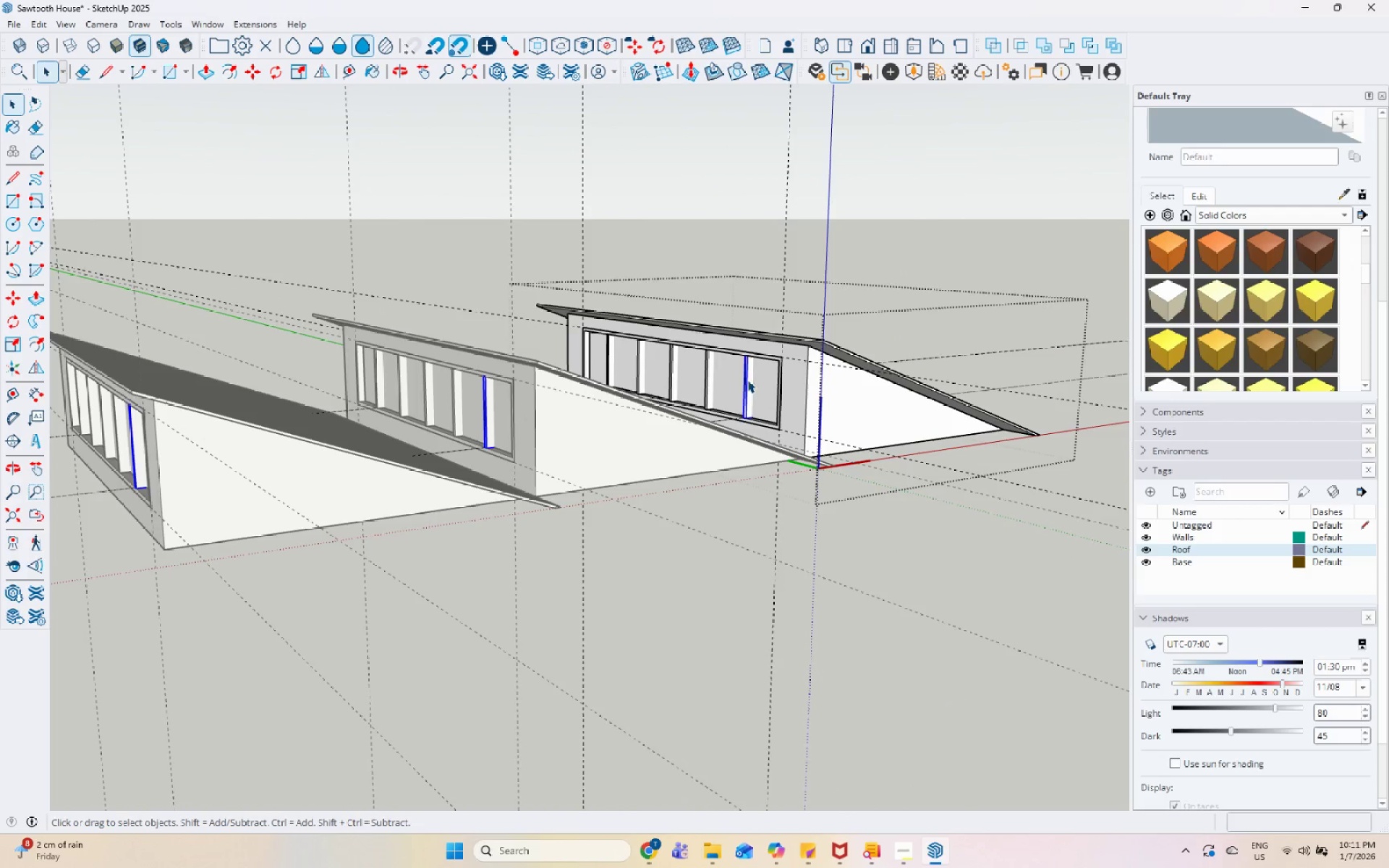 
key(Escape)
 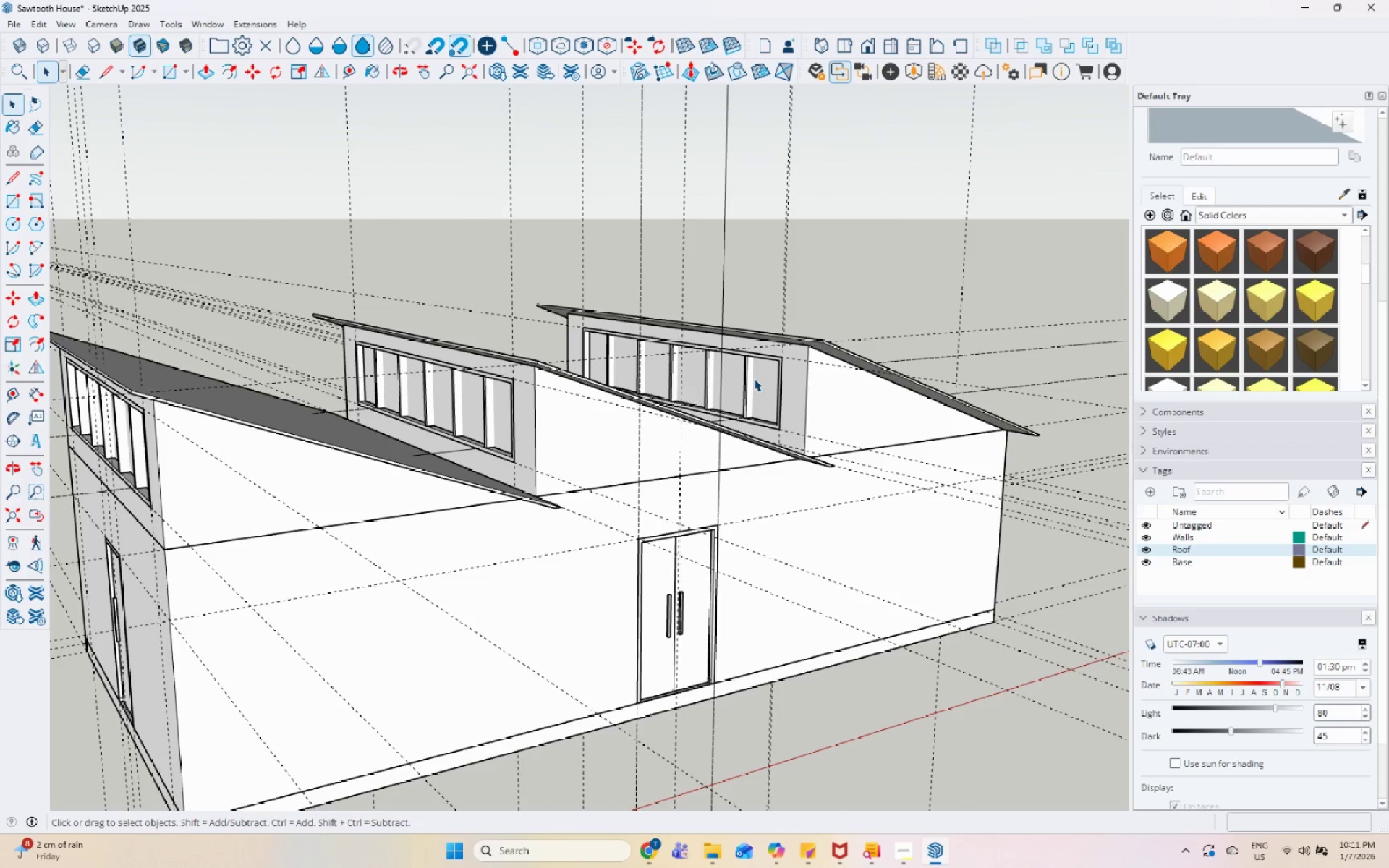 
scroll: coordinate [755, 378], scroll_direction: down, amount: 6.0
 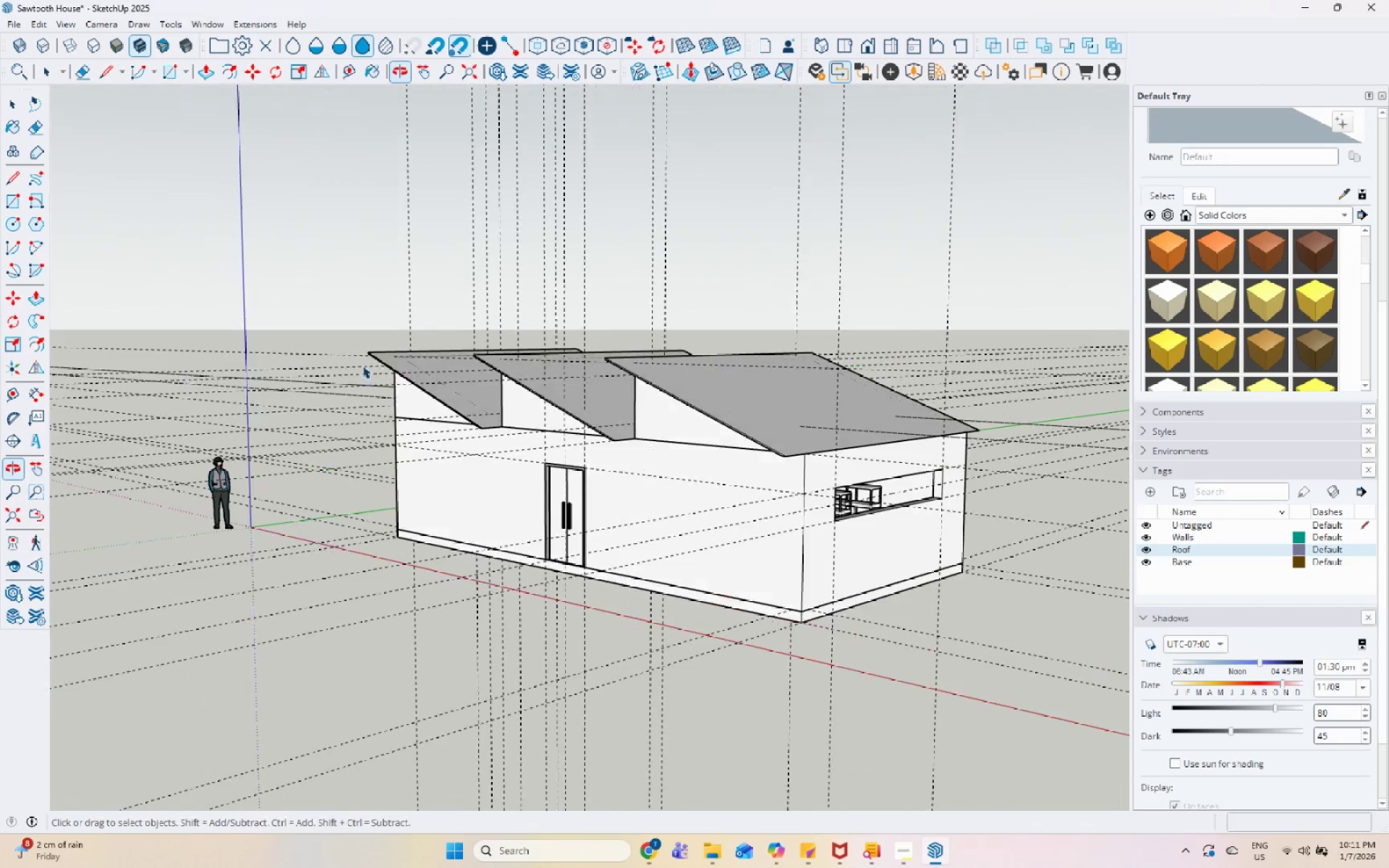 
key(Escape)
 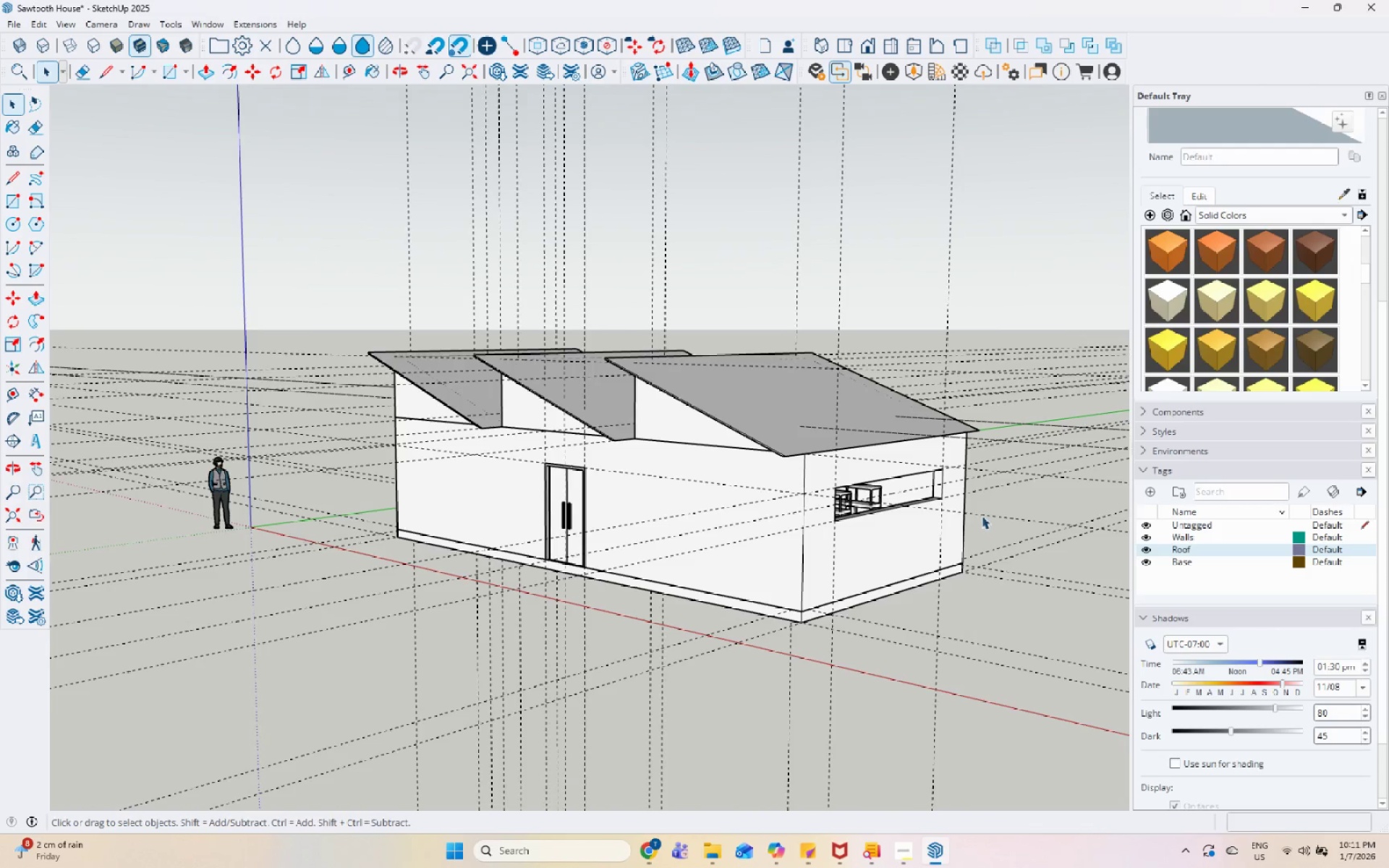 
scroll: coordinate [979, 509], scroll_direction: up, amount: 7.0
 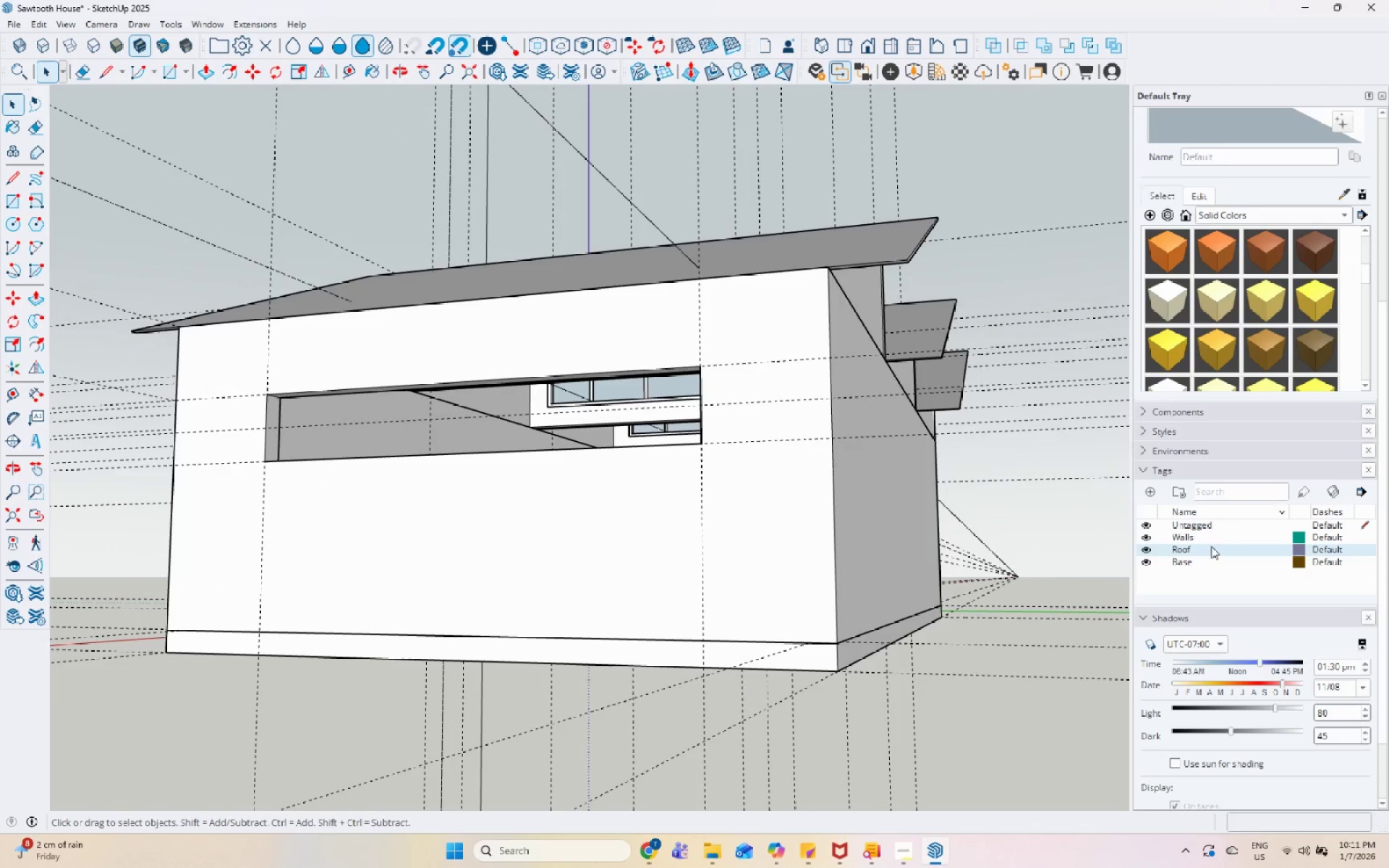 
left_click([1146, 550])
 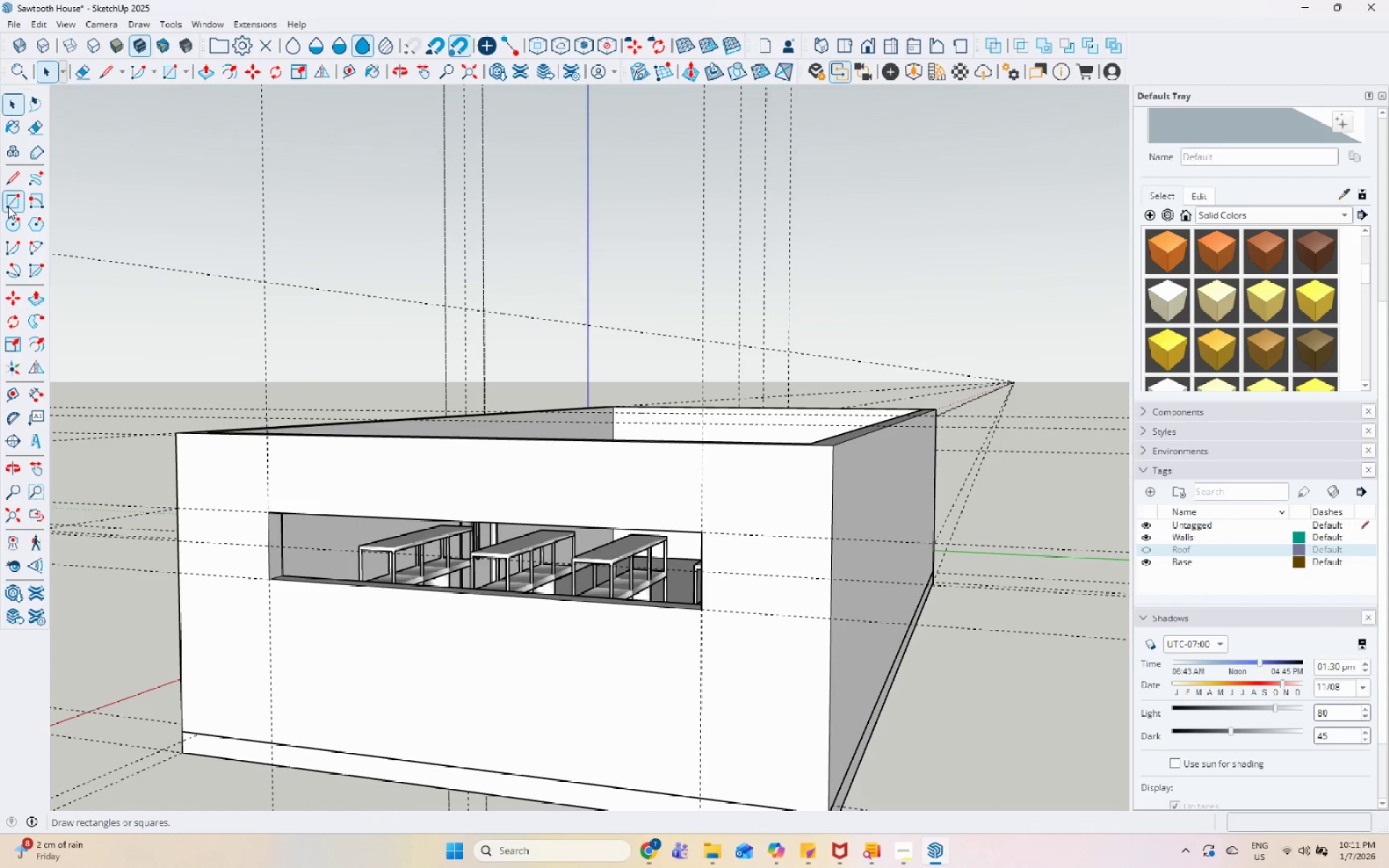 
scroll: coordinate [226, 575], scroll_direction: up, amount: 5.0
 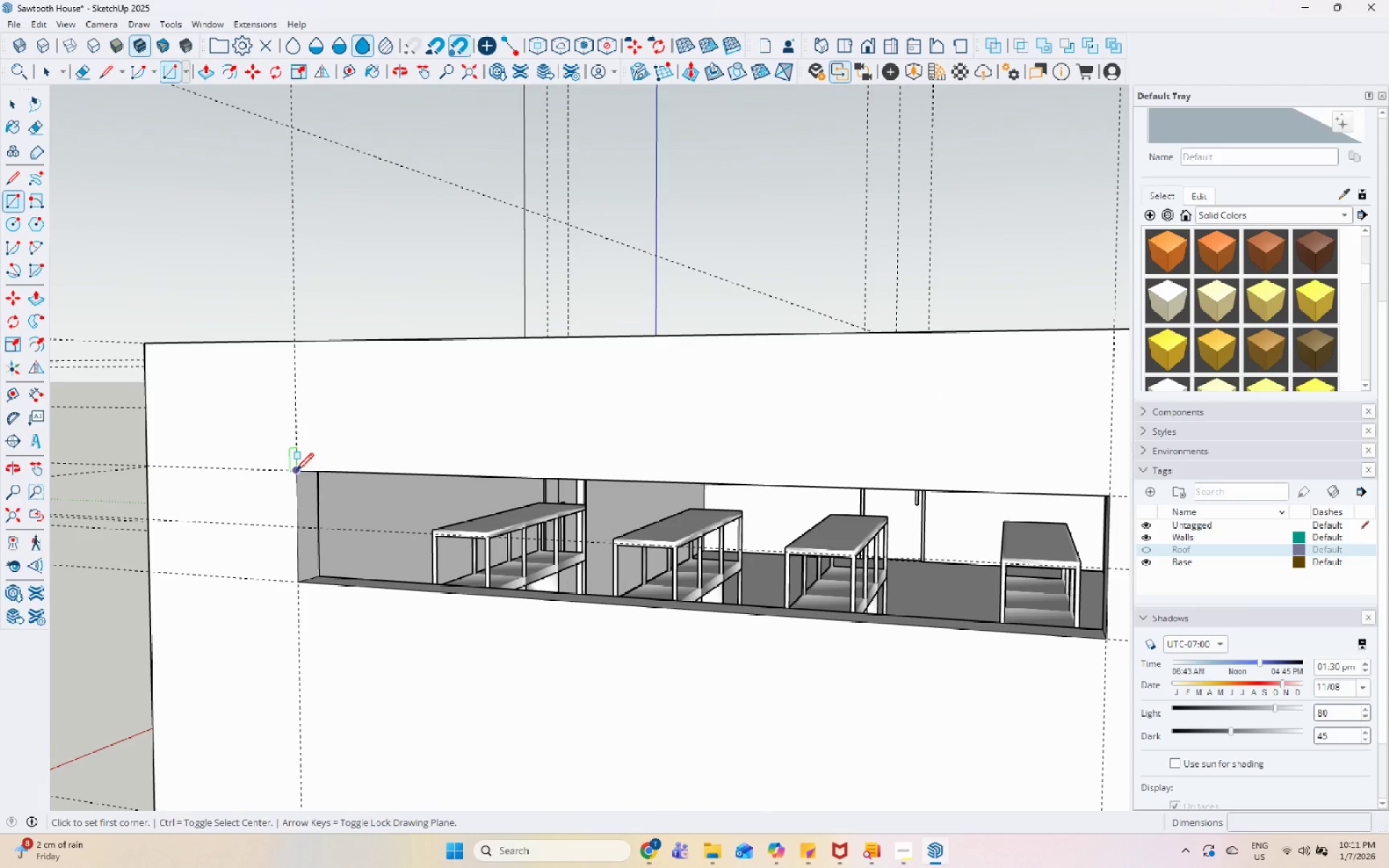 
scroll: coordinate [543, 572], scroll_direction: down, amount: 4.0
 